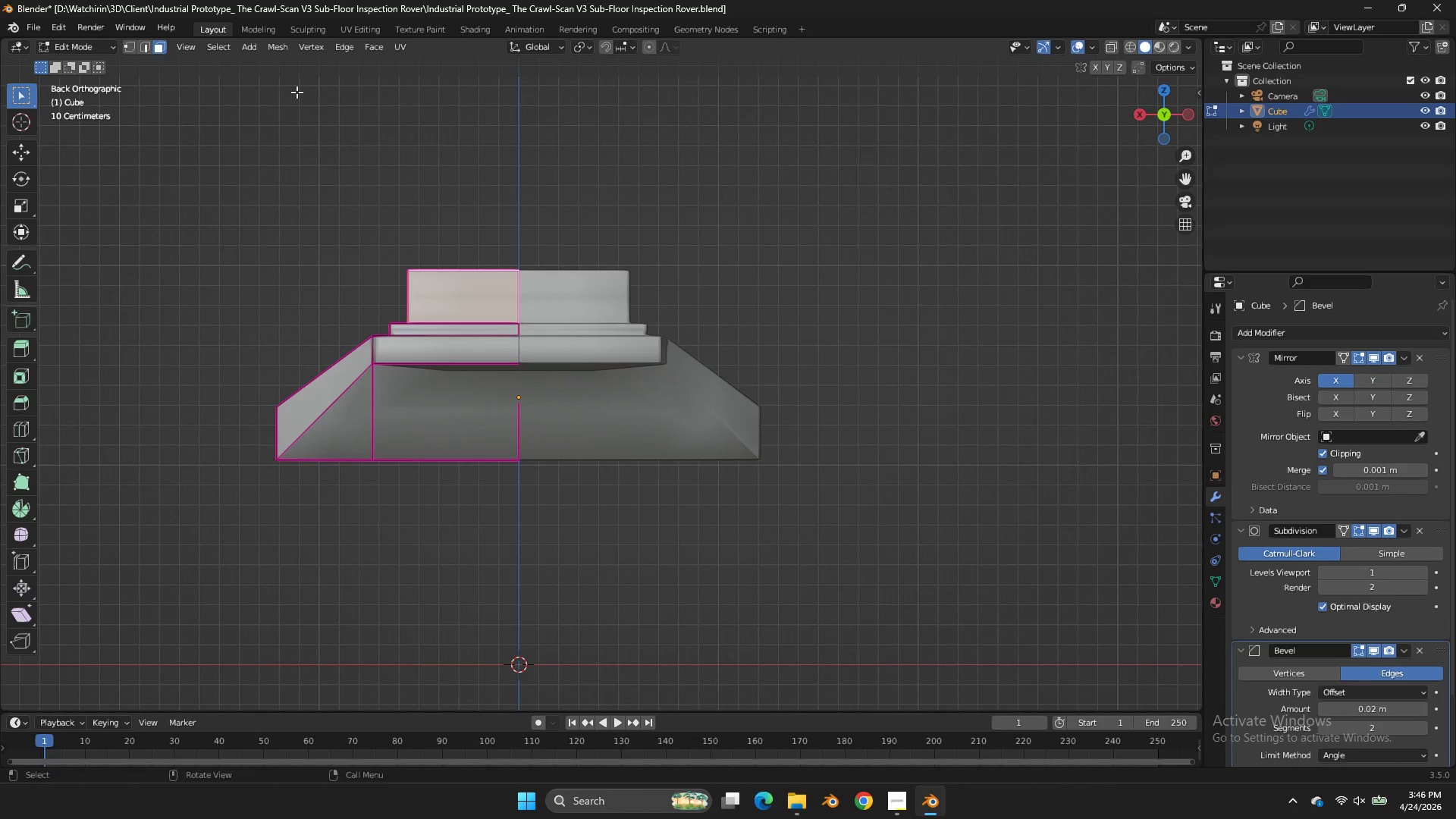 
key(Tab)
 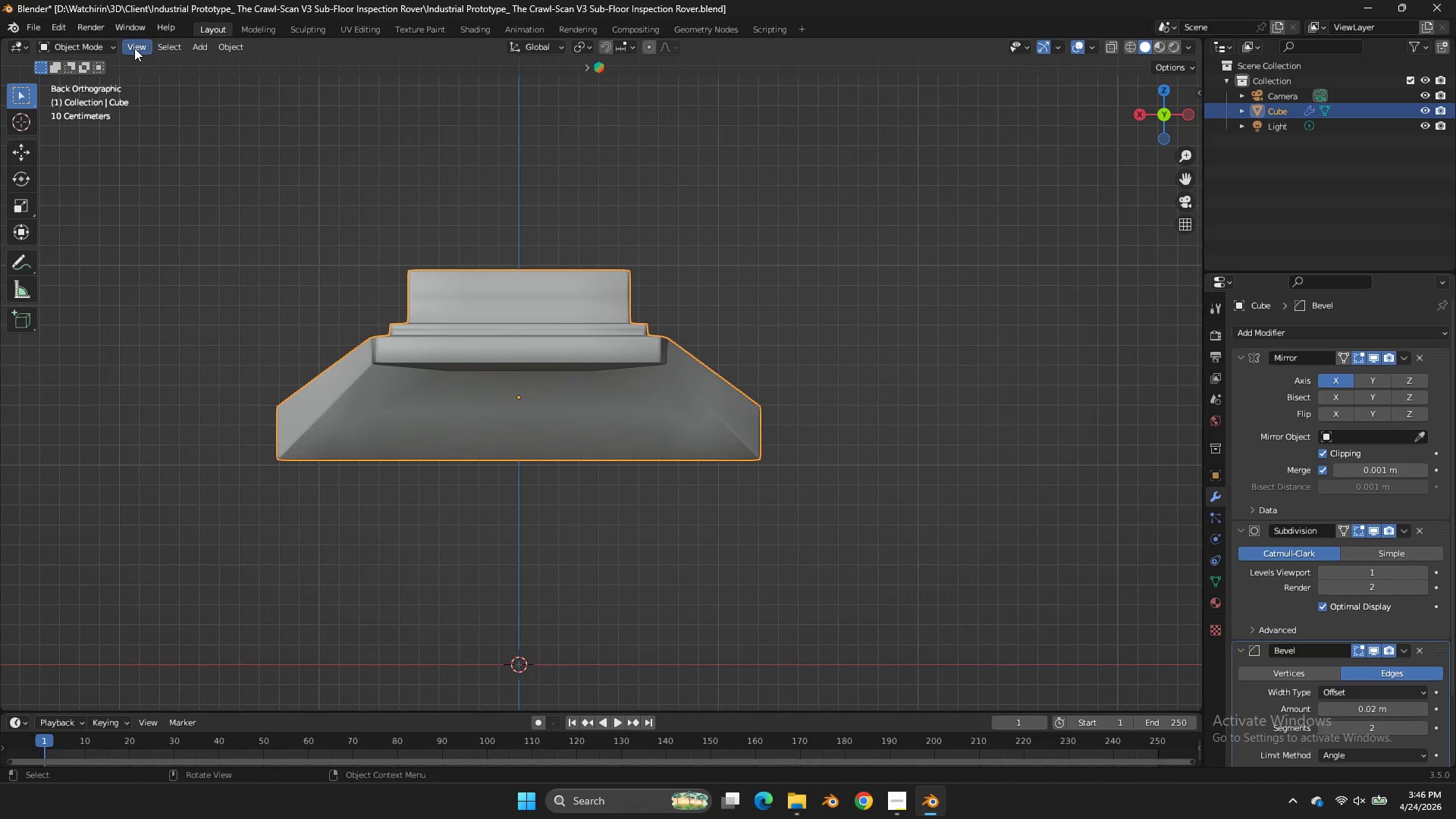 
key(Tab)
 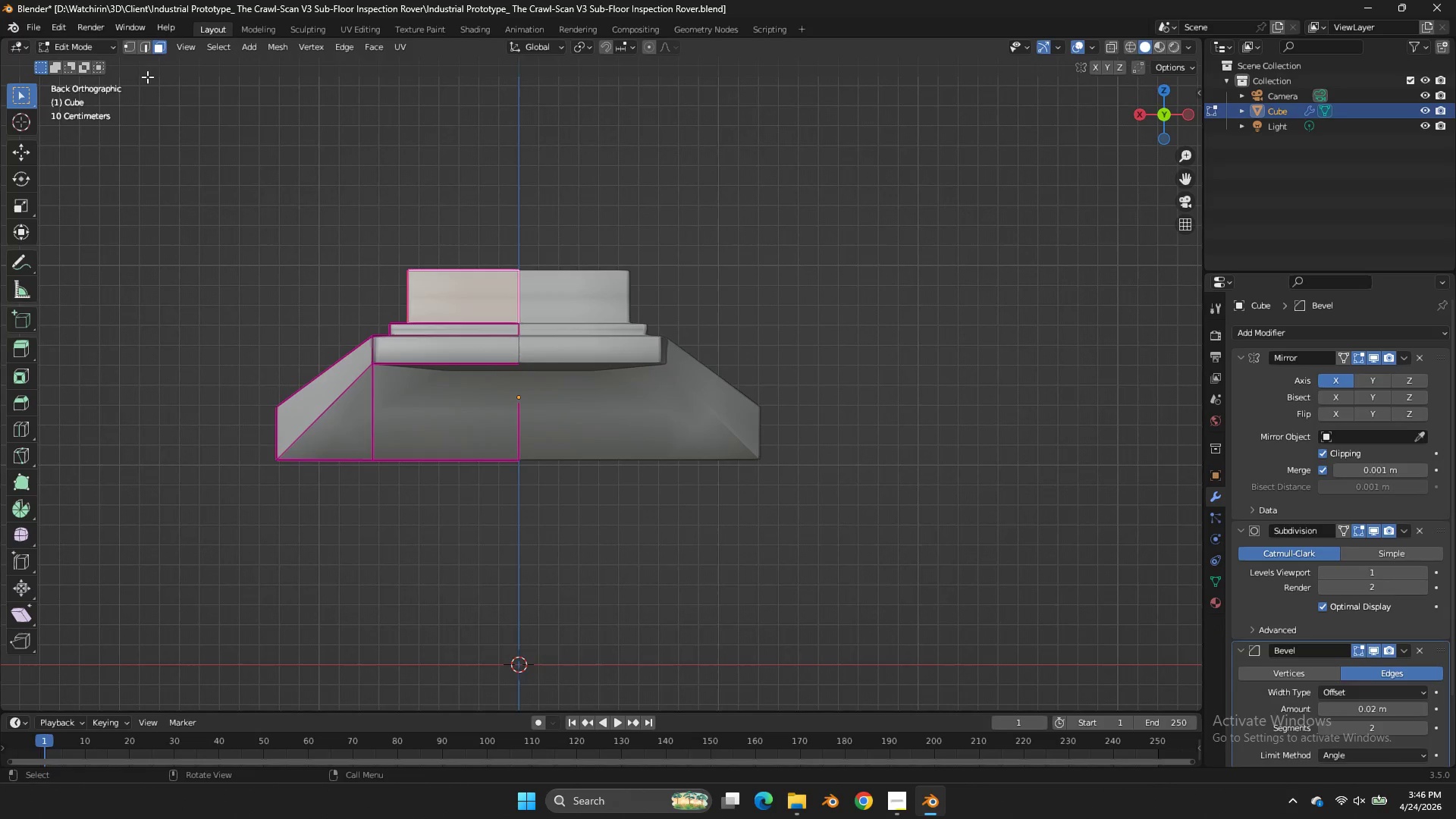 
key(Tab)
 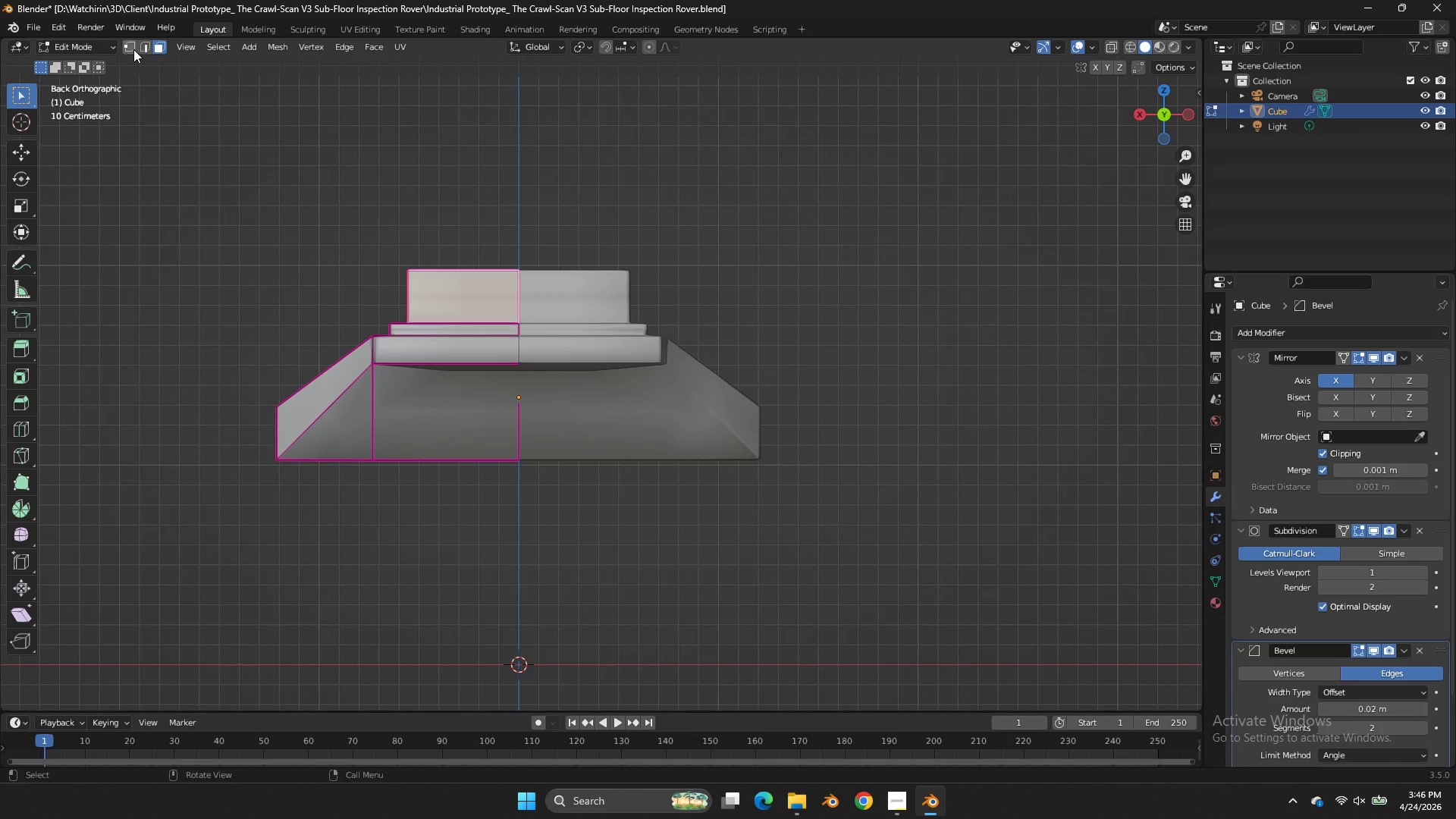 
left_click([133, 49])
 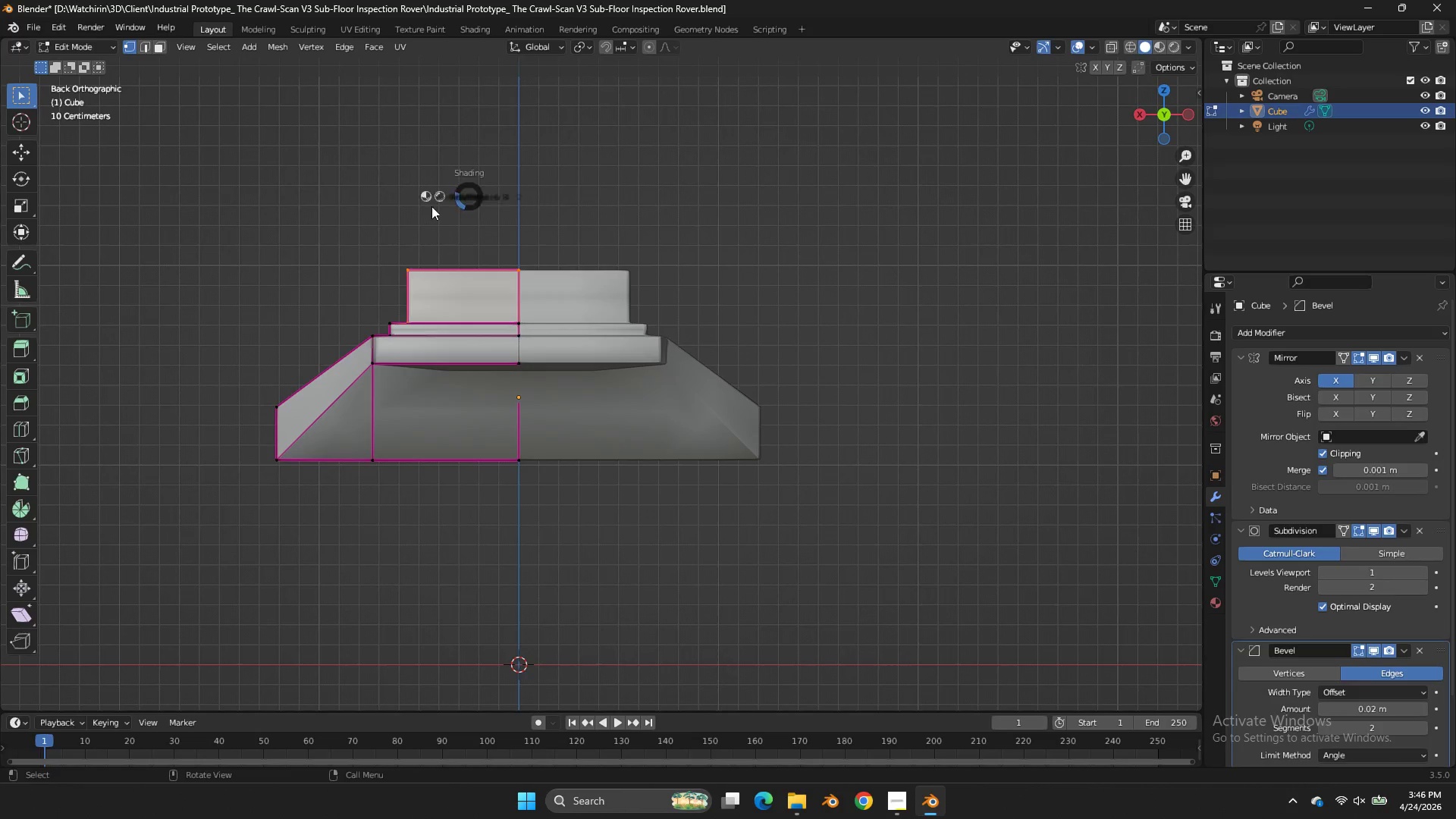 
type(zgx)
 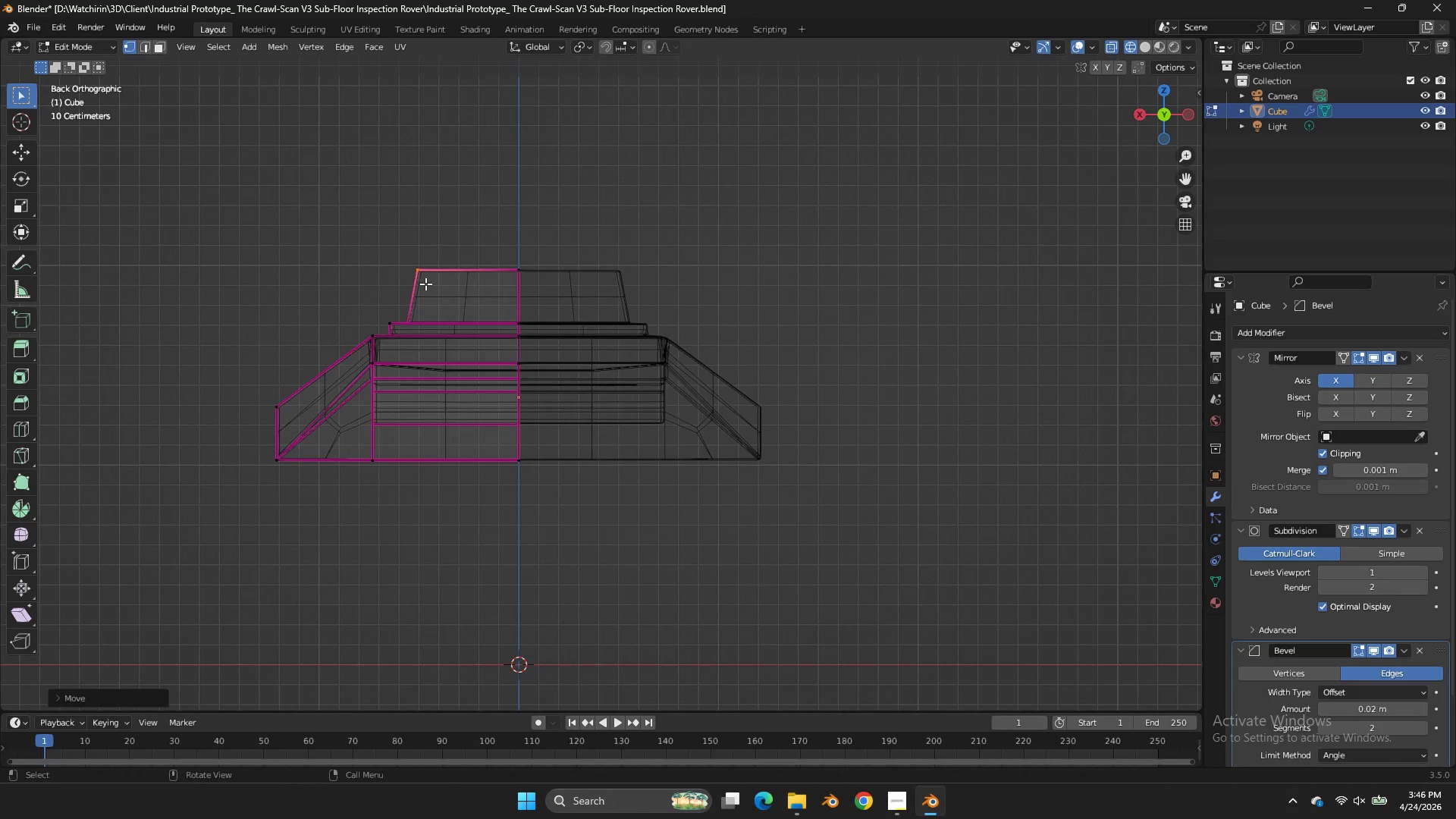 
left_click_drag(start_coordinate=[428, 231], to_coordinate=[381, 278])
 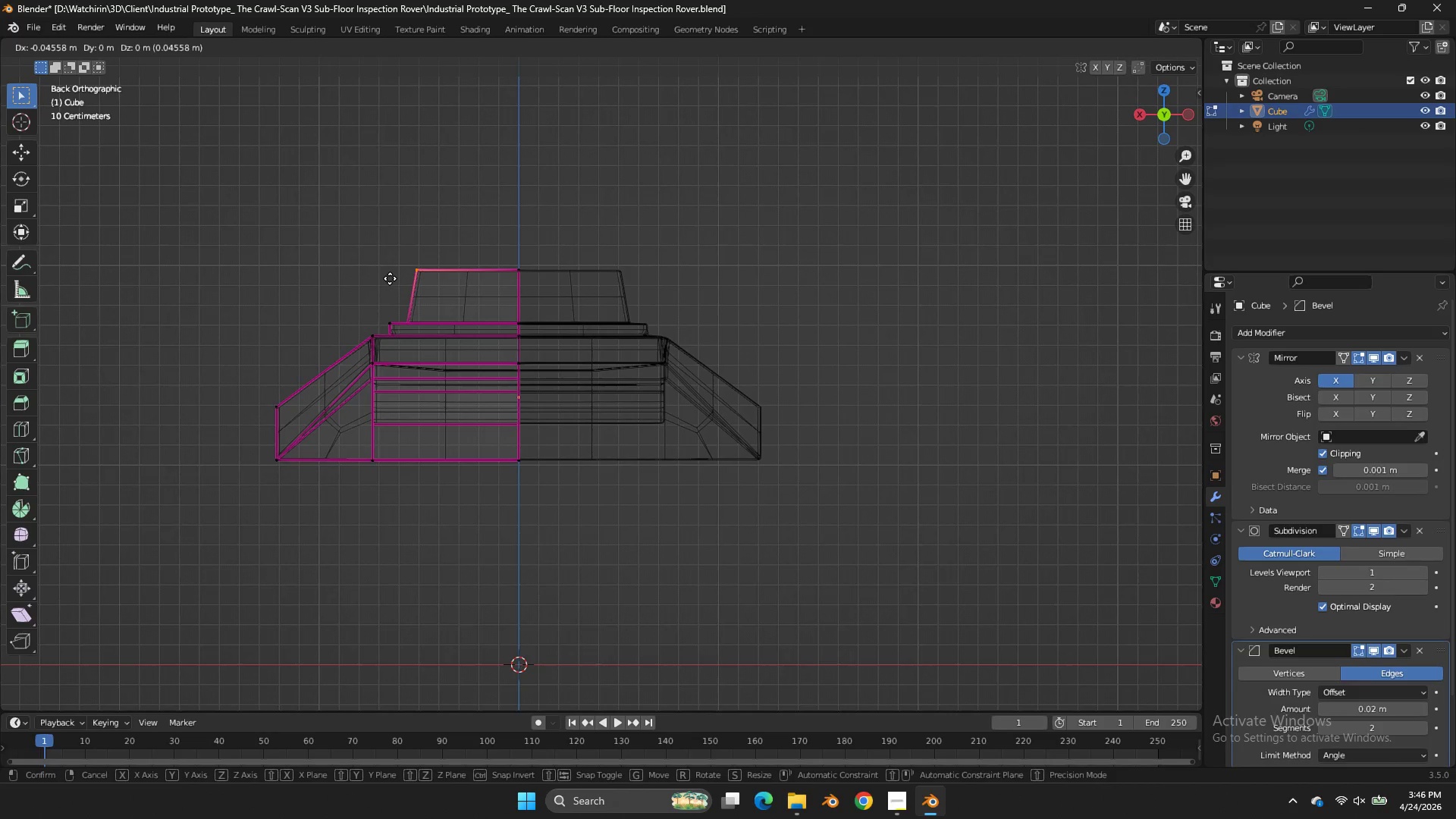 
left_click([391, 278])
 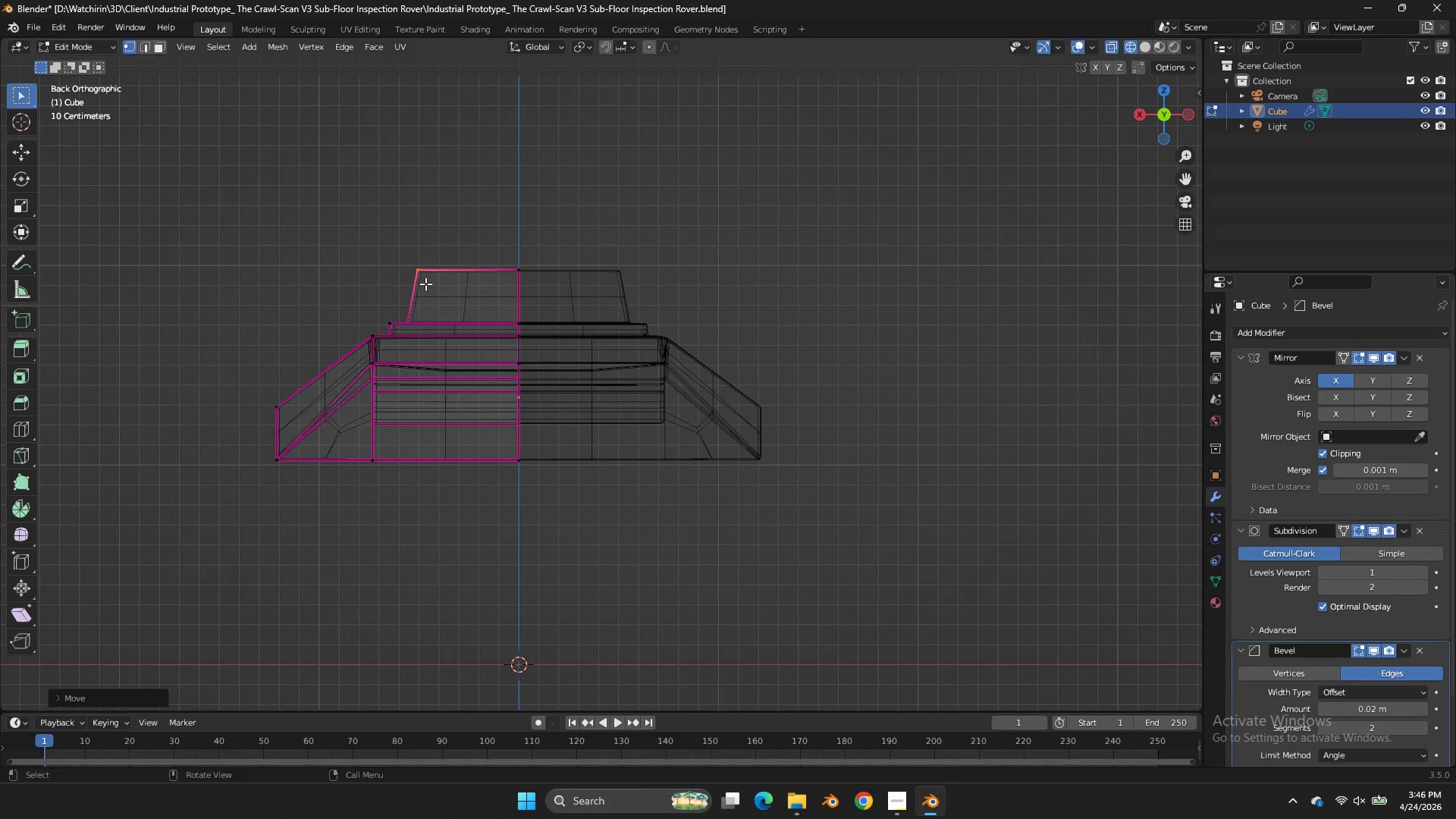 
key(R)
 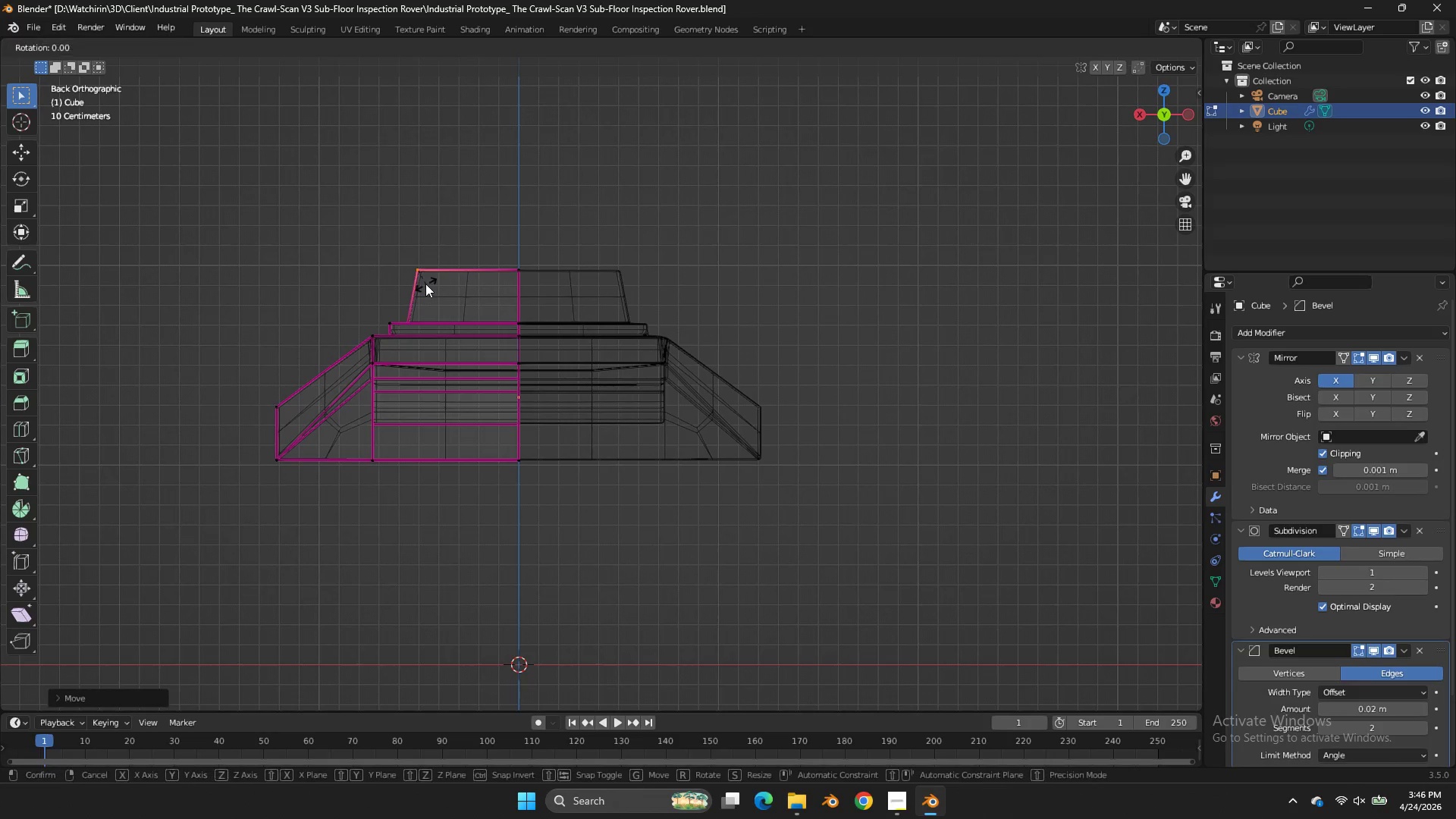 
key(Control+ControlLeft)
 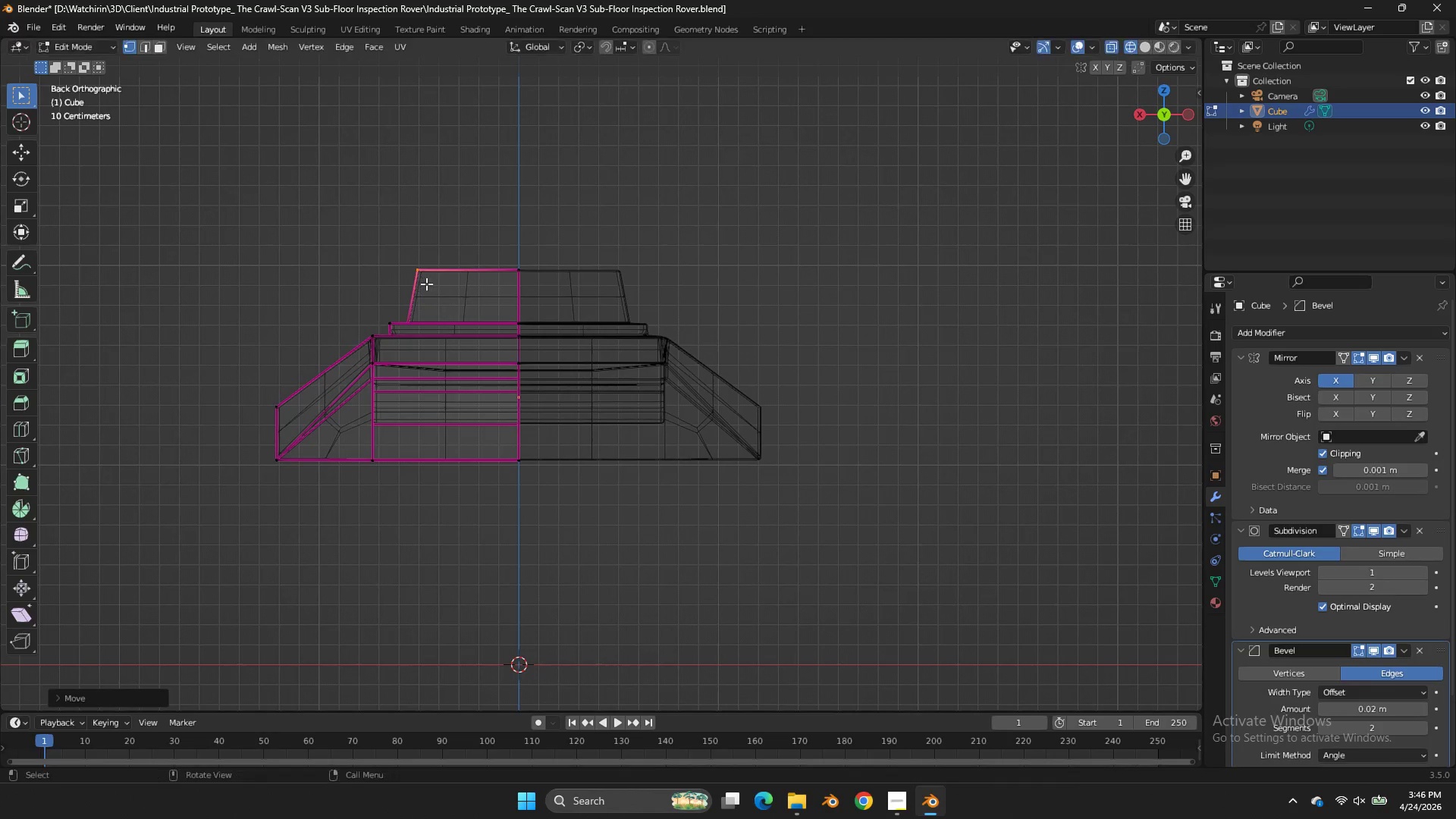 
right_click([426, 284])
 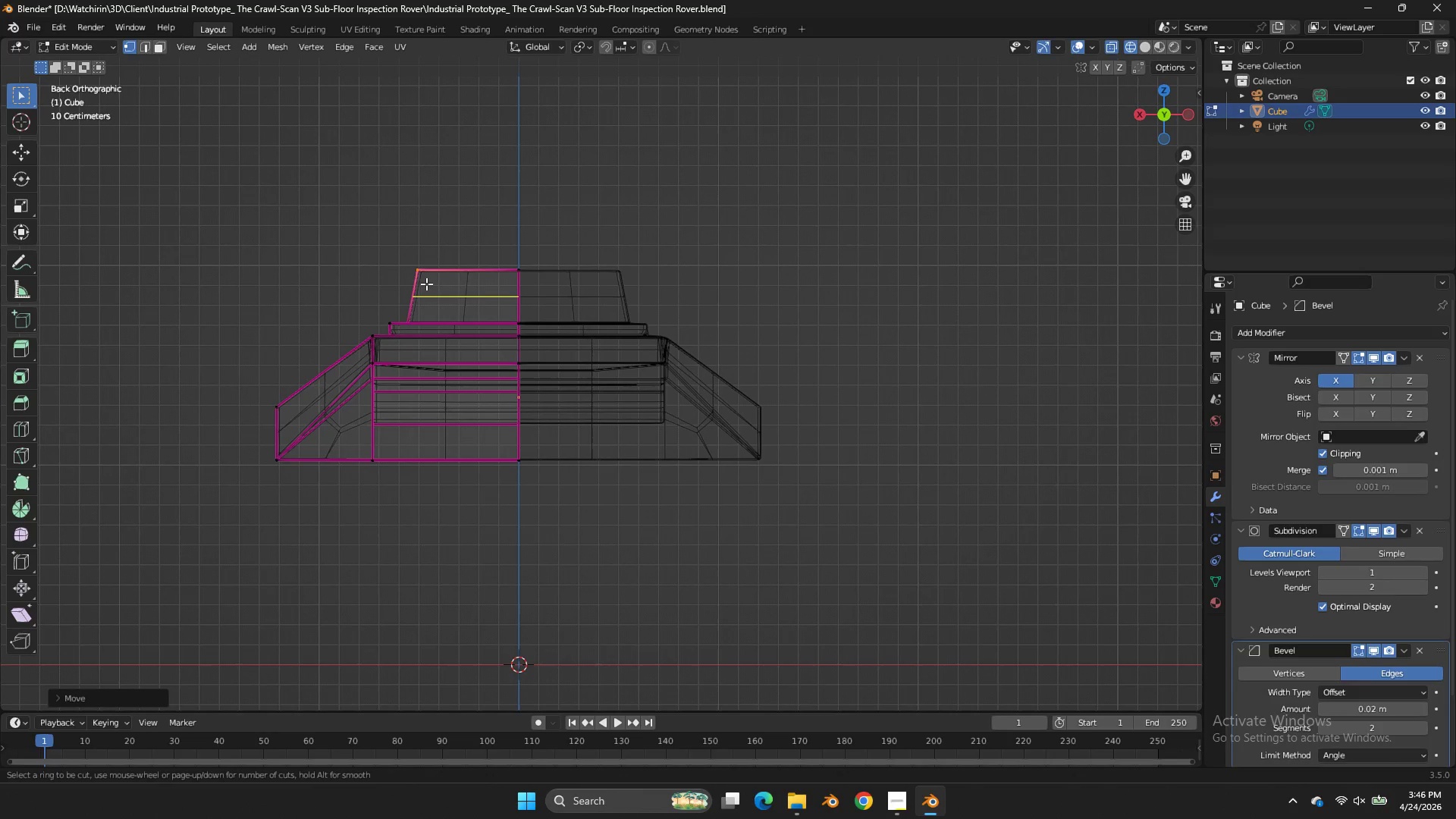 
key(Control+ControlLeft)
 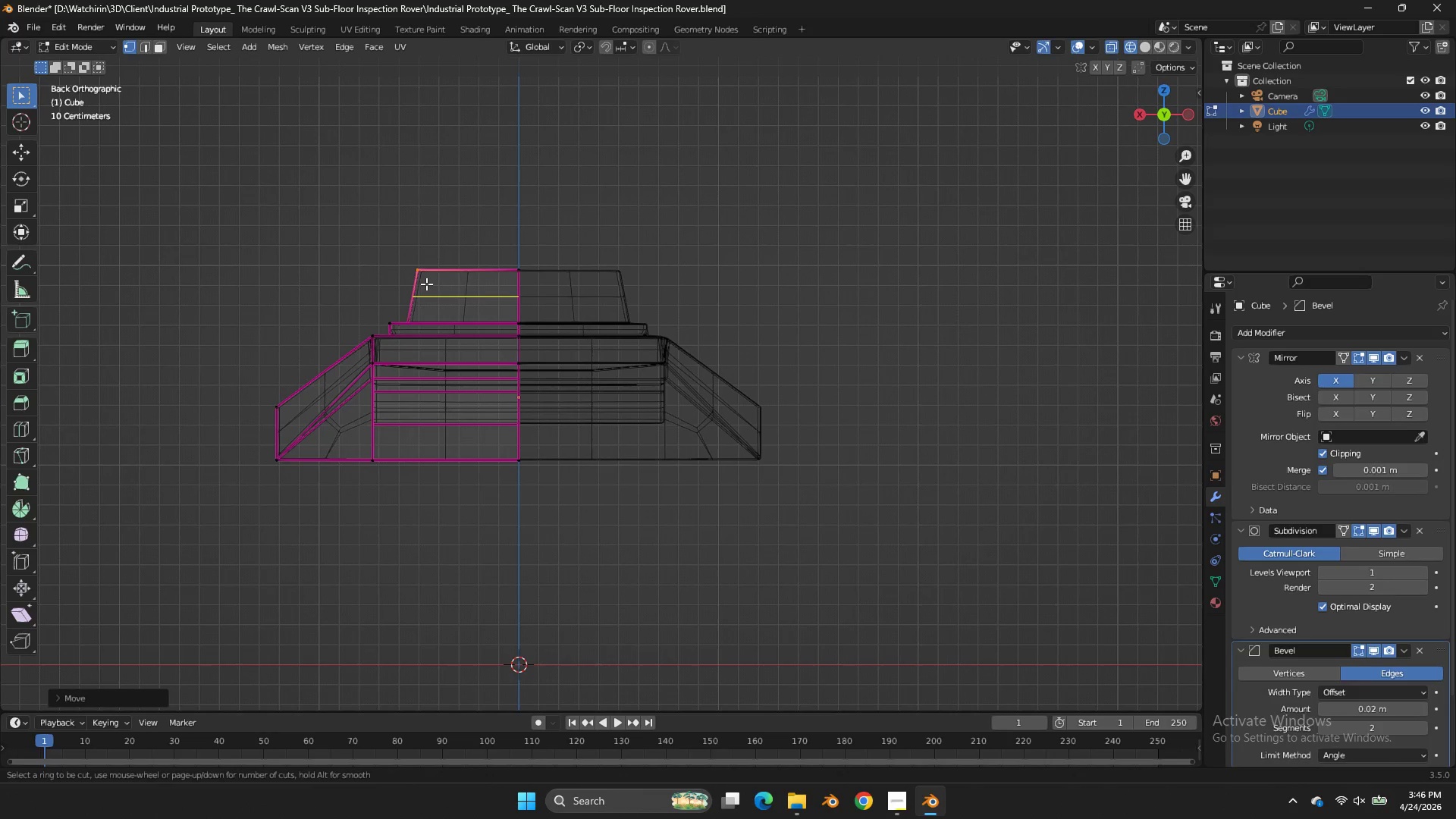 
key(Control+R)
 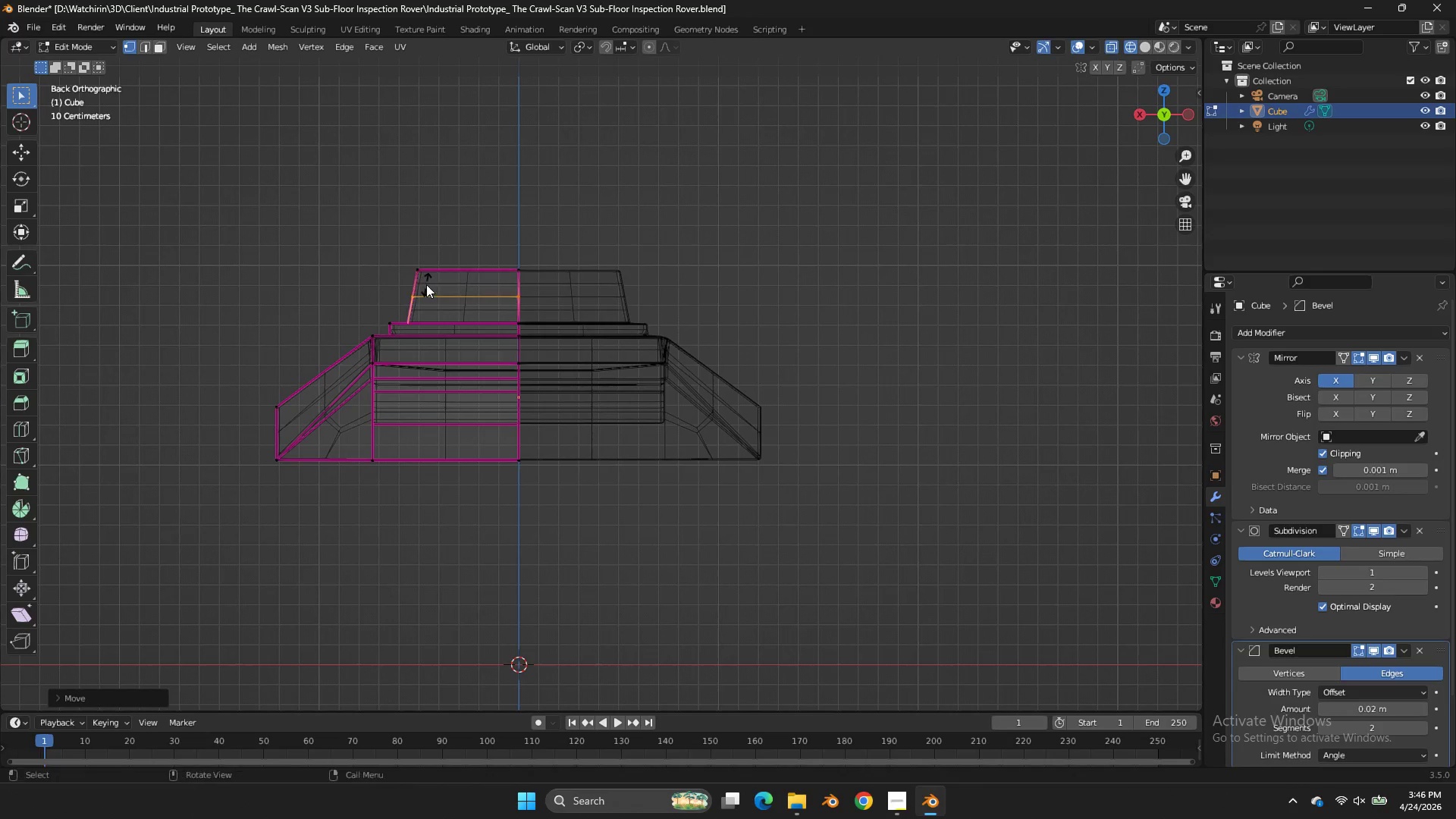 
left_click([426, 284])
 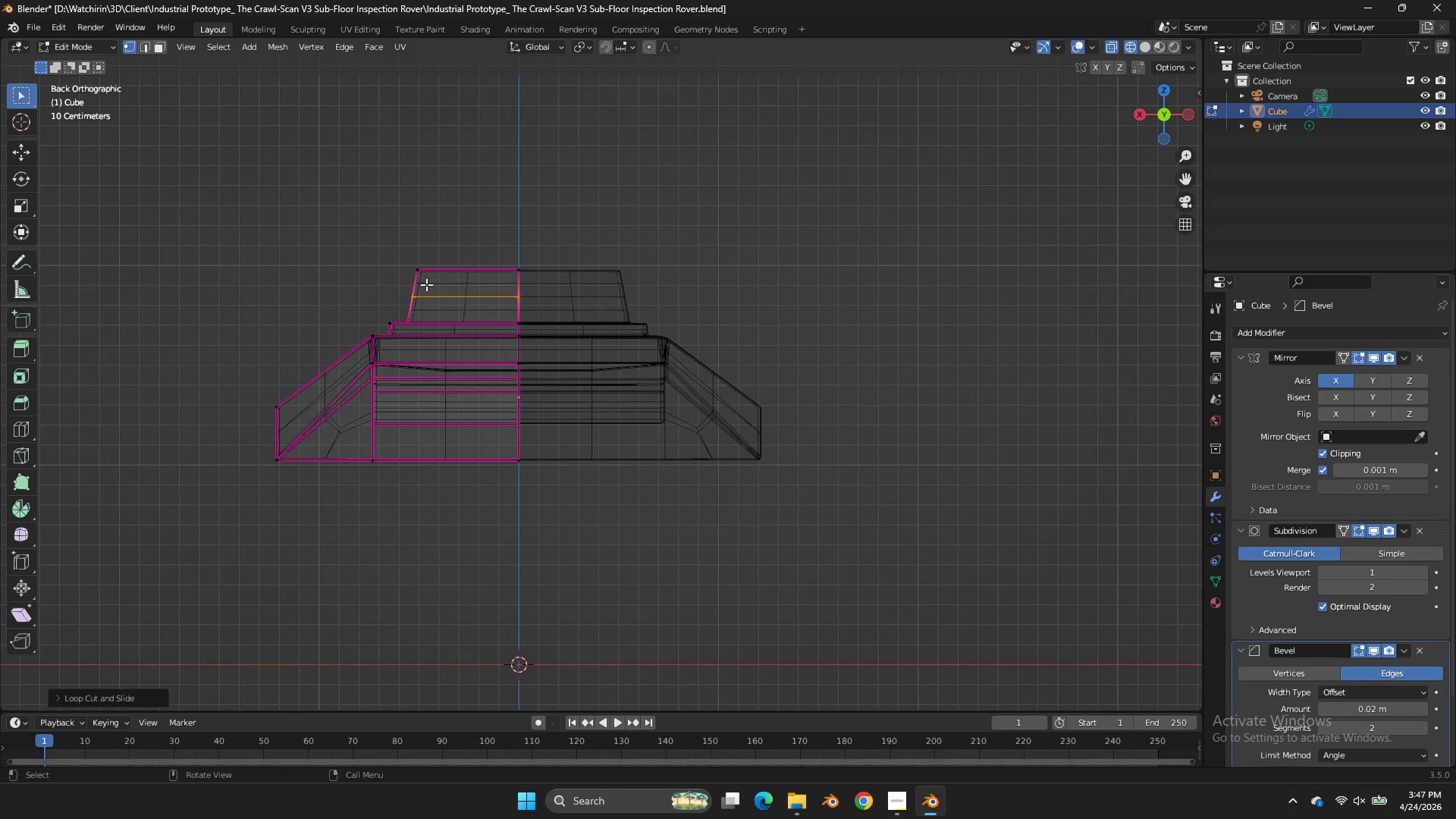 
right_click([426, 284])
 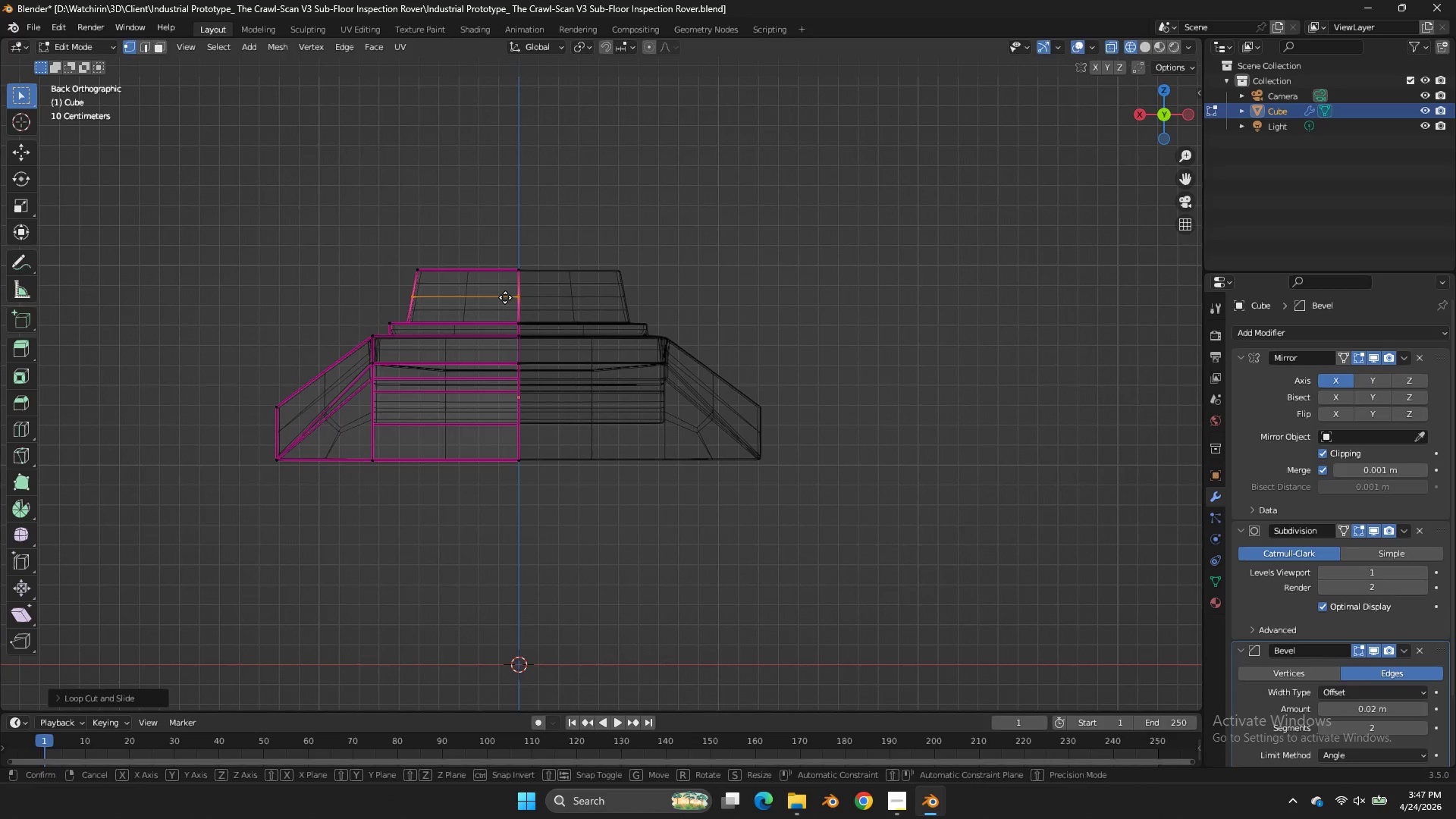 
type(gzgx)
 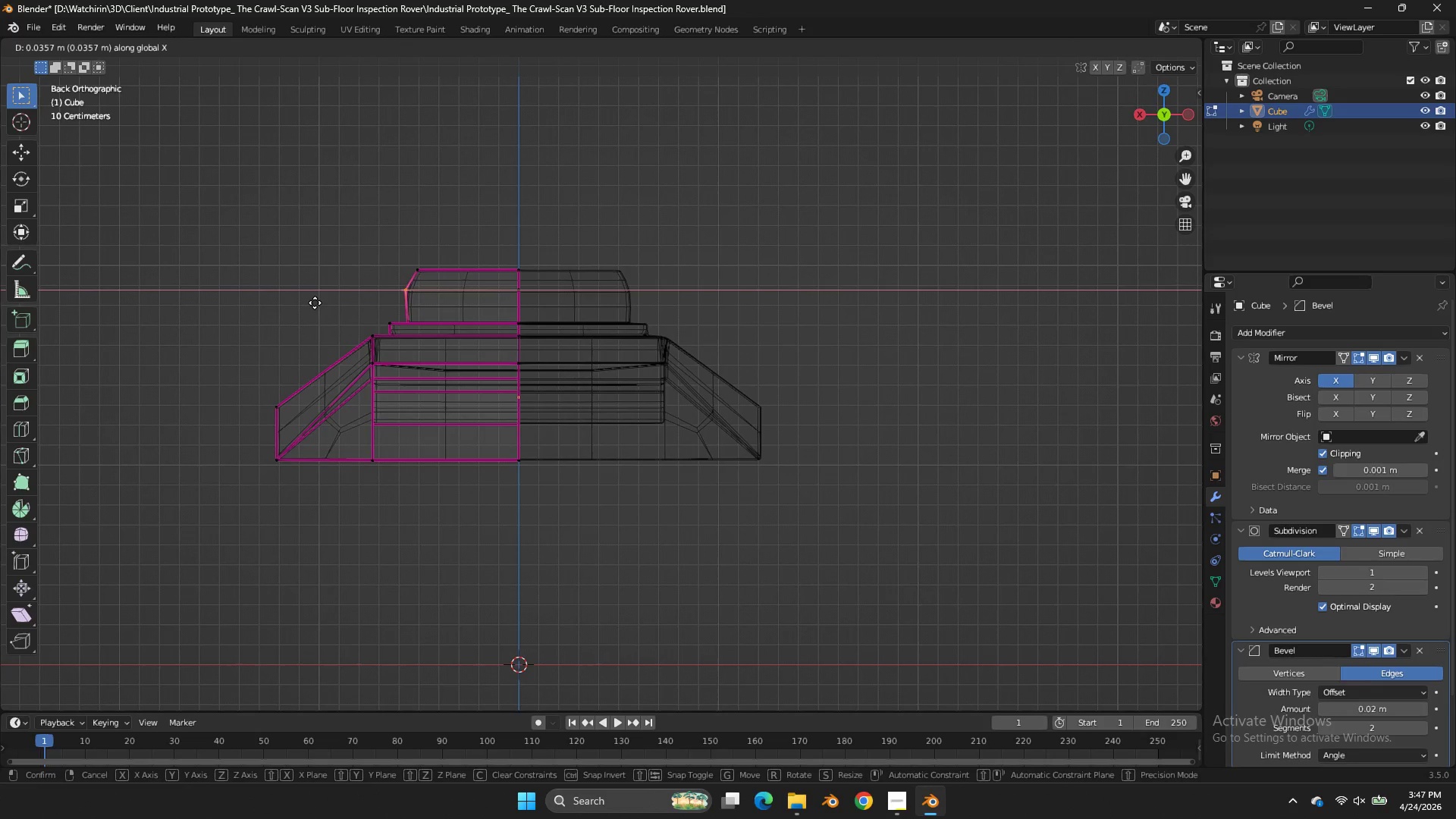 
left_click_drag(start_coordinate=[411, 294], to_coordinate=[391, 300])
 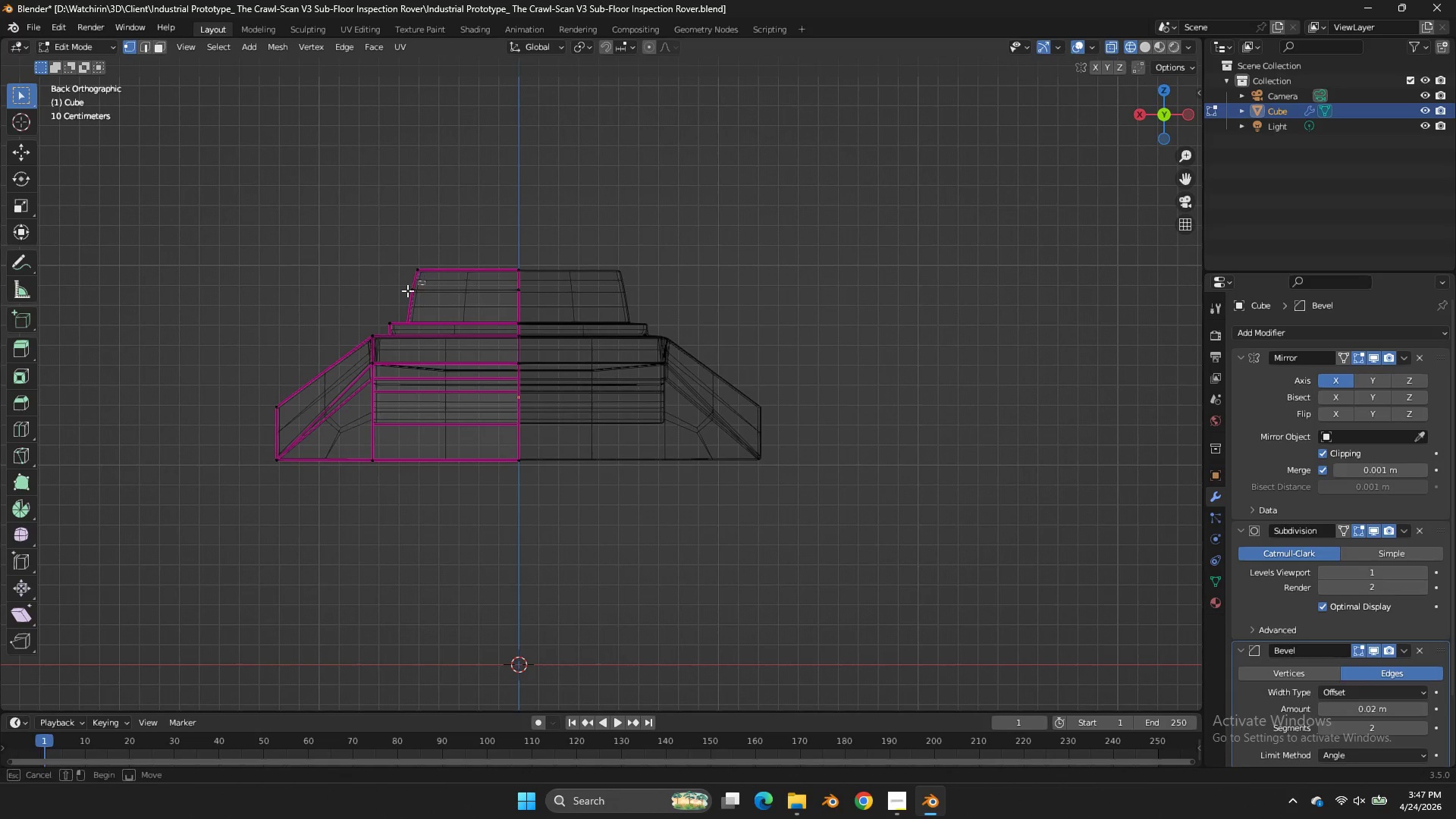 
left_click_drag(start_coordinate=[425, 281], to_coordinate=[386, 303])
 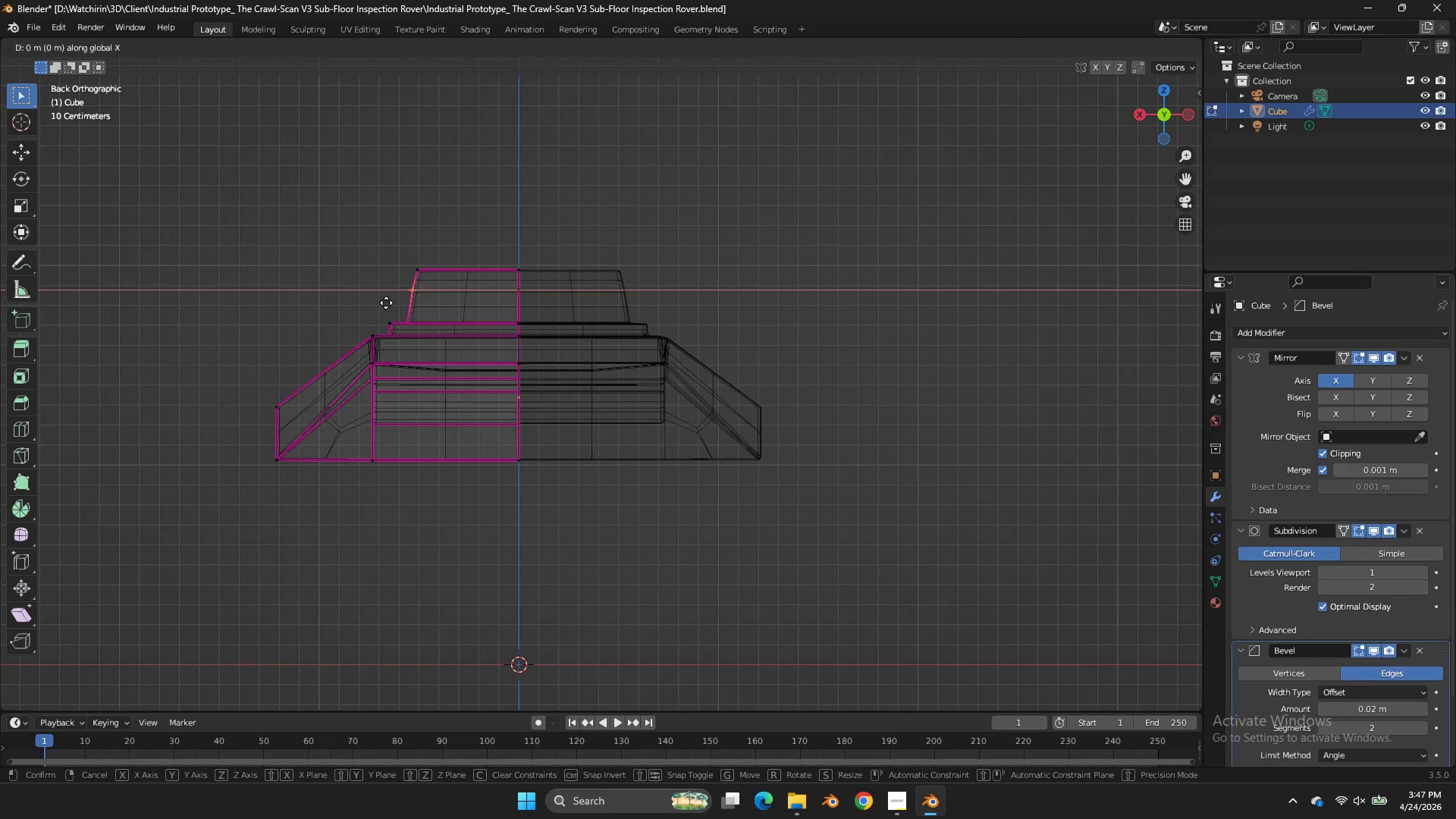 
hold_key(key=ShiftLeft, duration=0.58)
left_click([315, 303])
 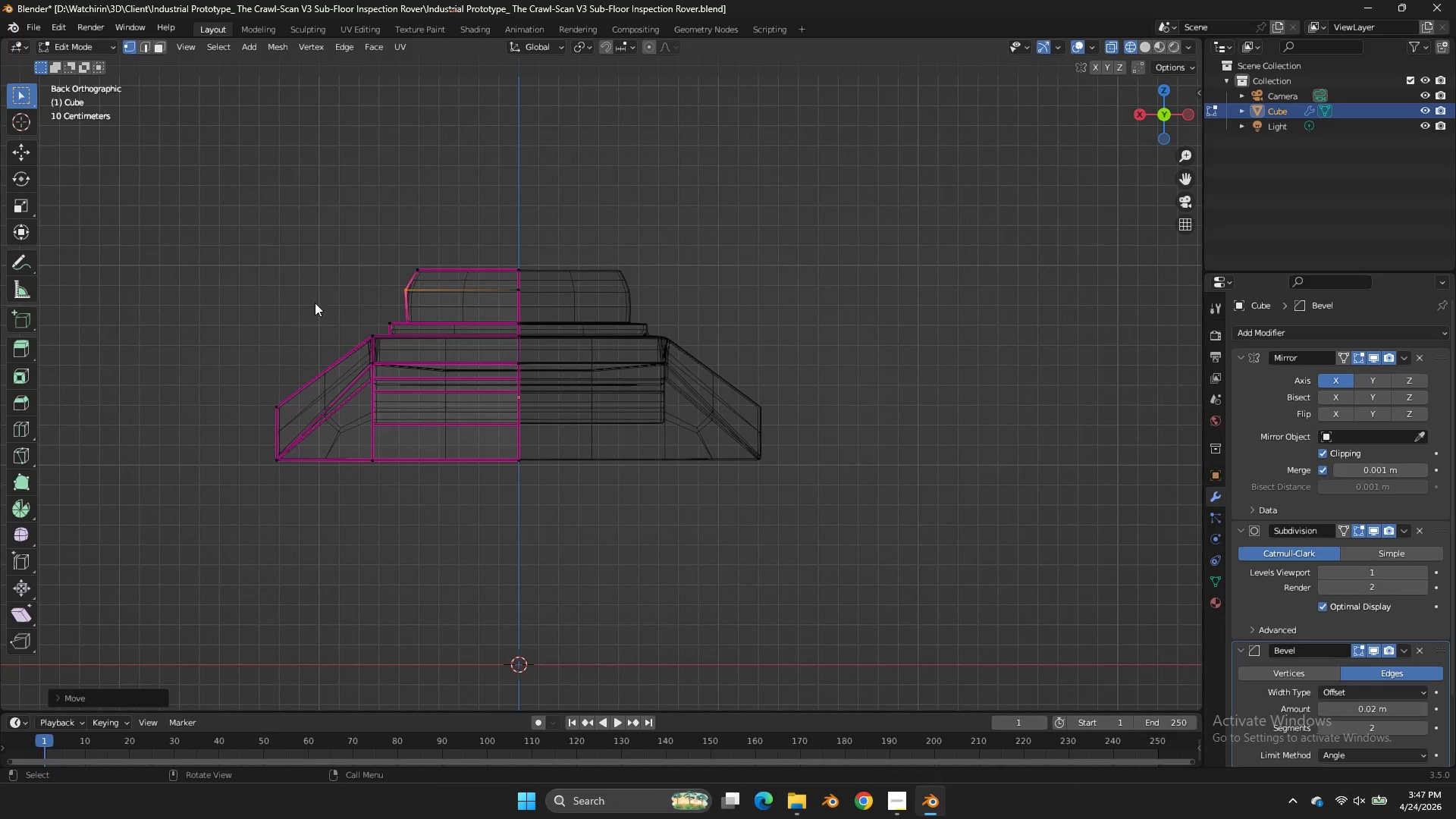 
key(Tab)
 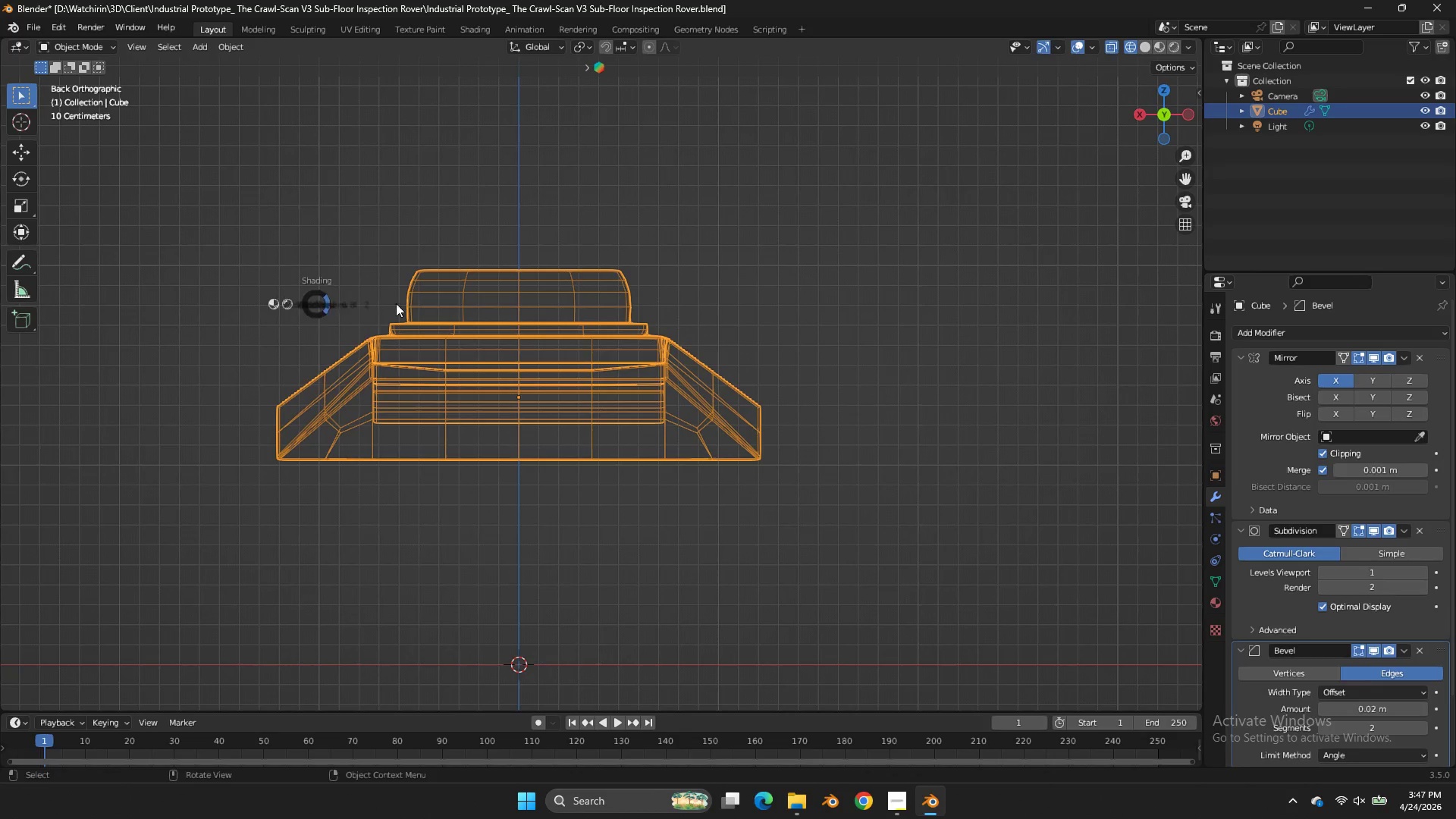 
key(Z)
 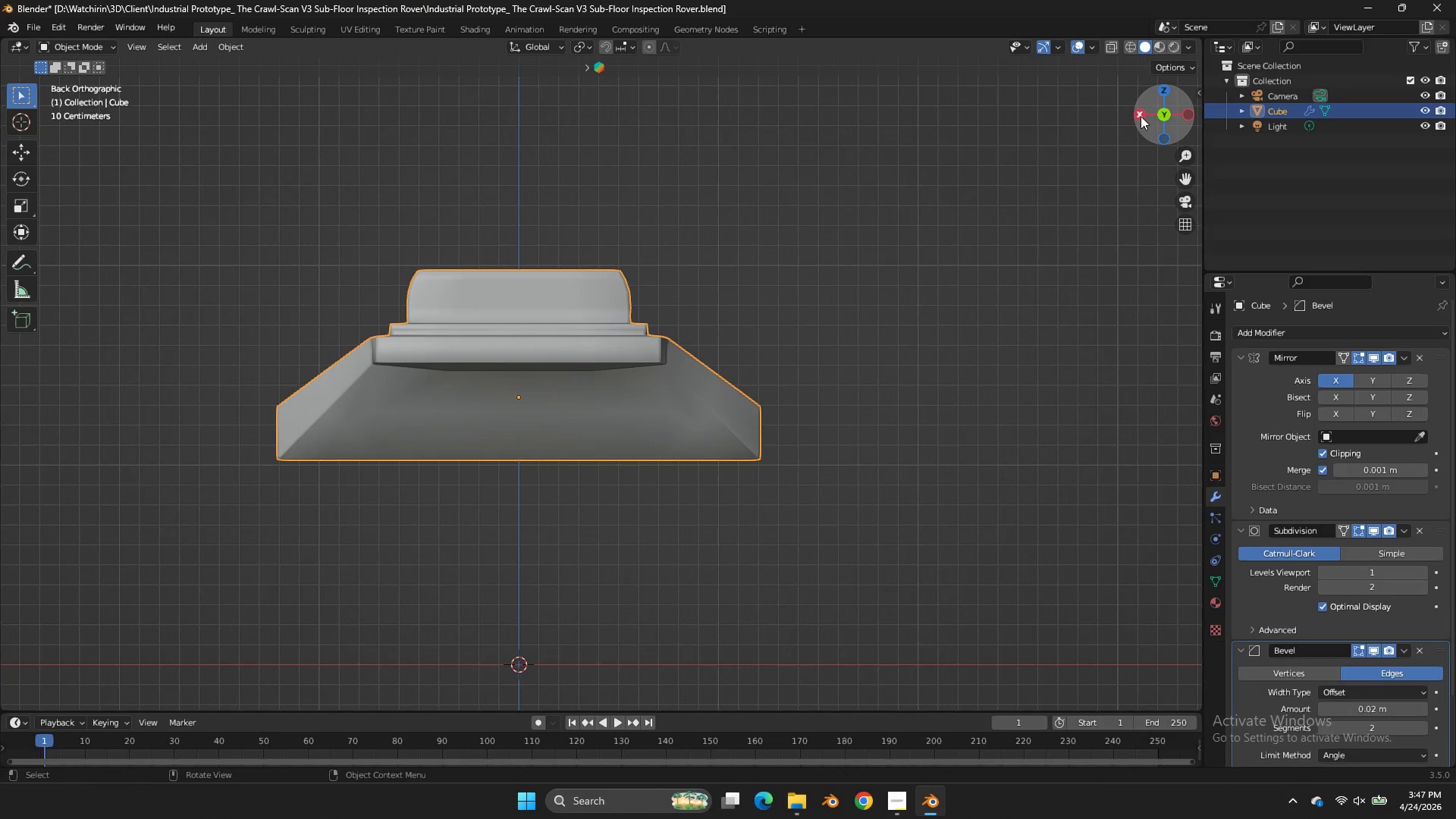 
left_click_drag(start_coordinate=[1150, 115], to_coordinate=[58, 152])
 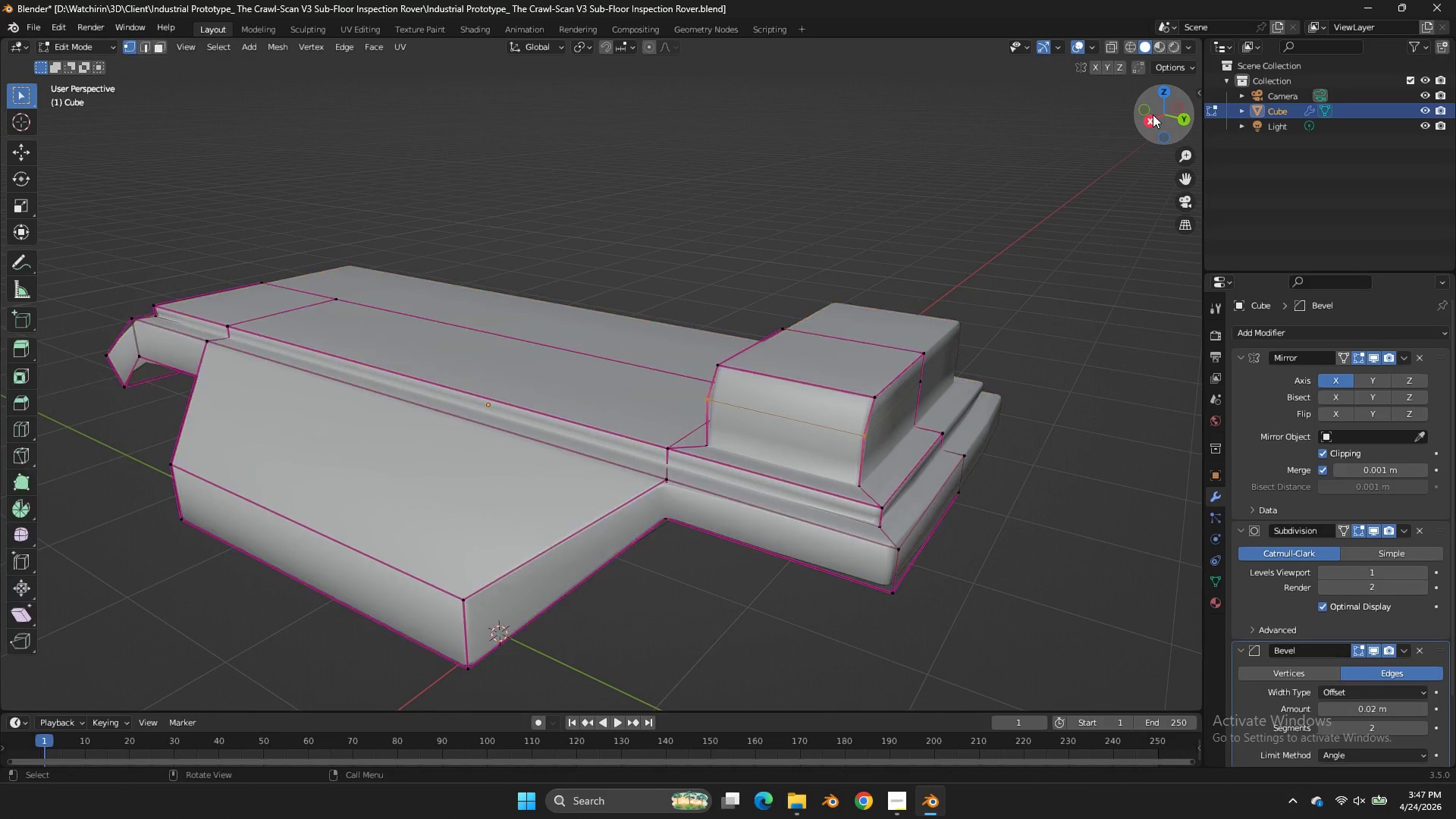 
key(Tab)
 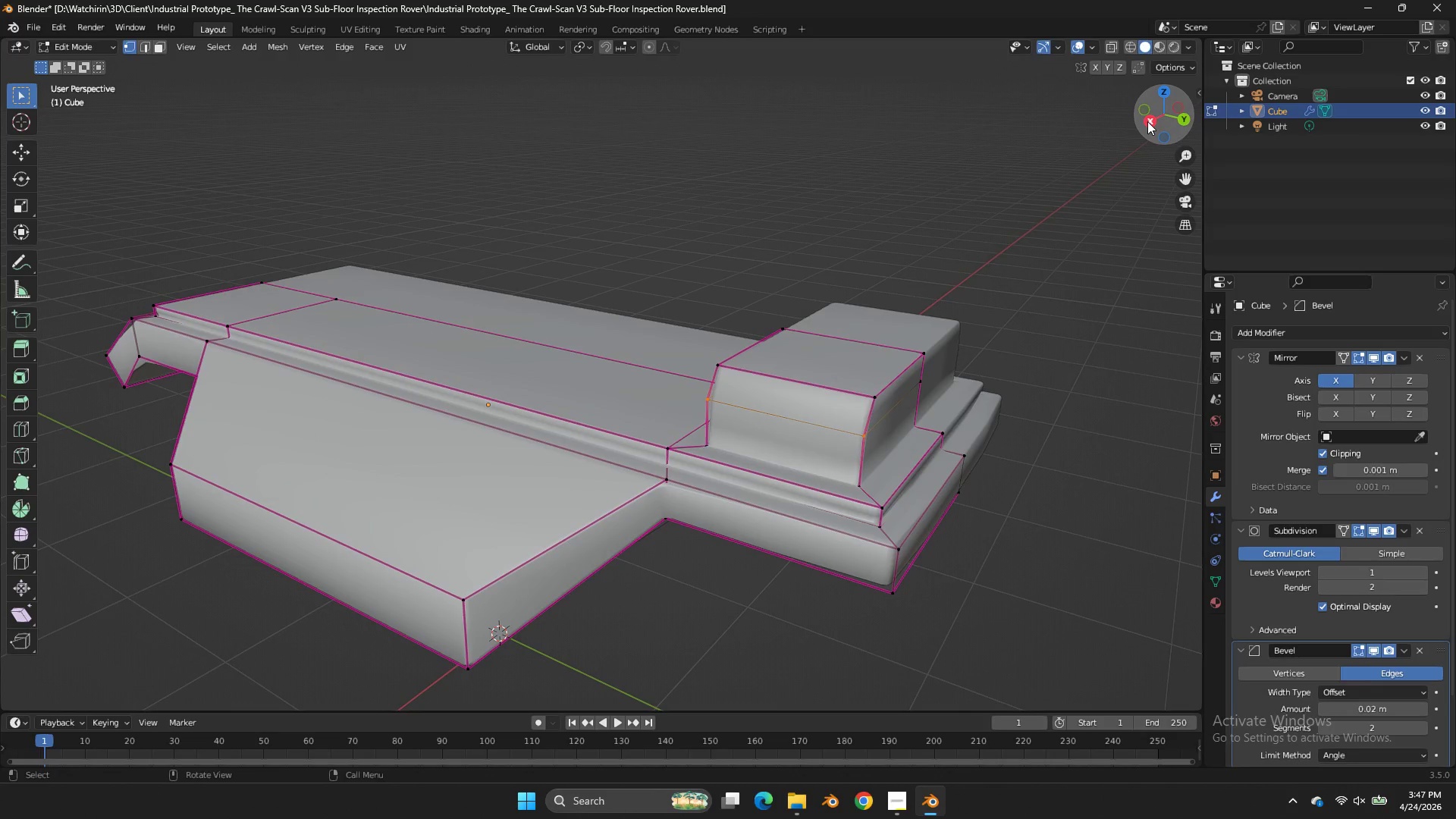 
left_click([1147, 121])
 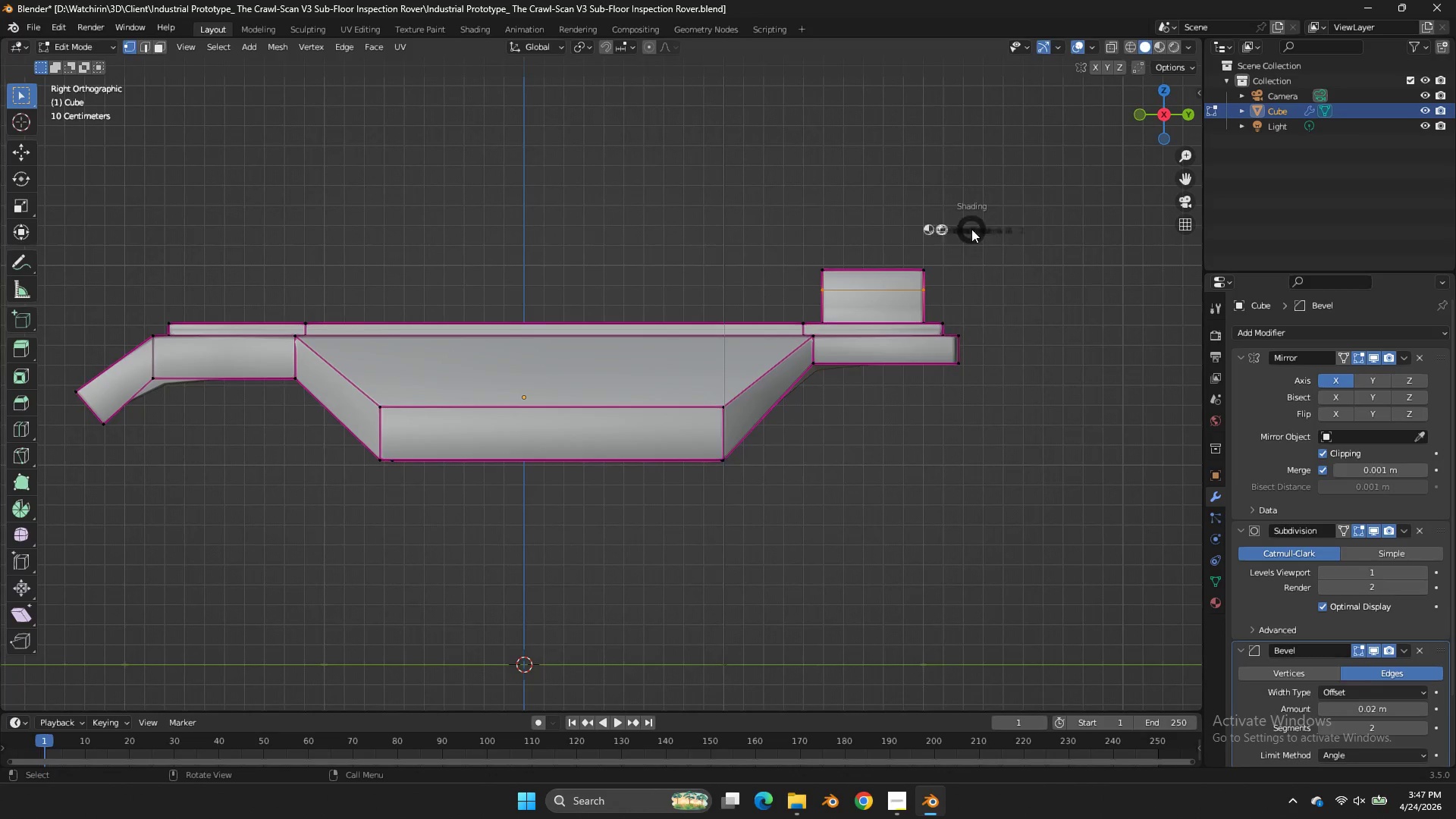 
type(zsy)
 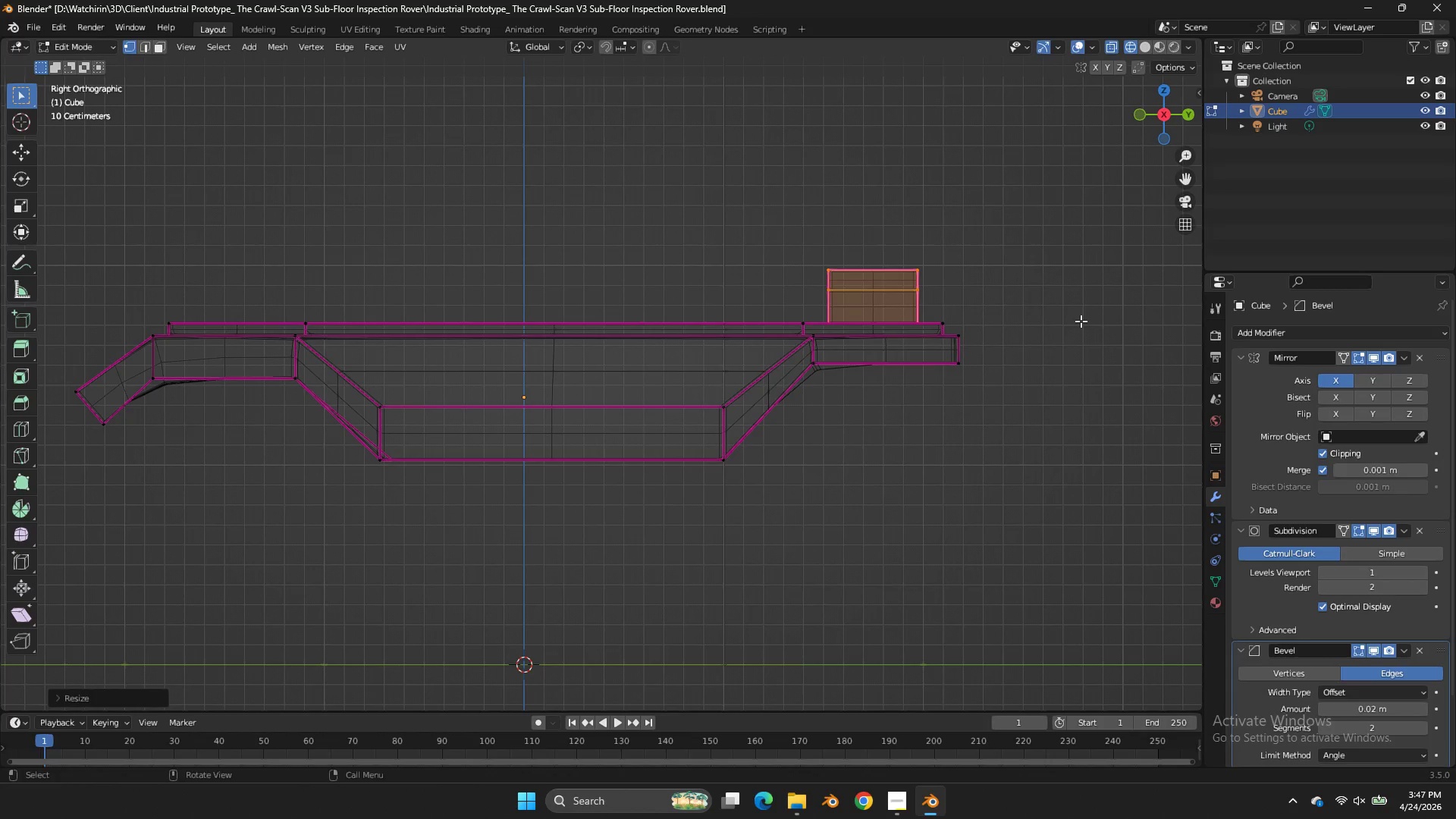 
left_click_drag(start_coordinate=[935, 226], to_coordinate=[816, 333])
 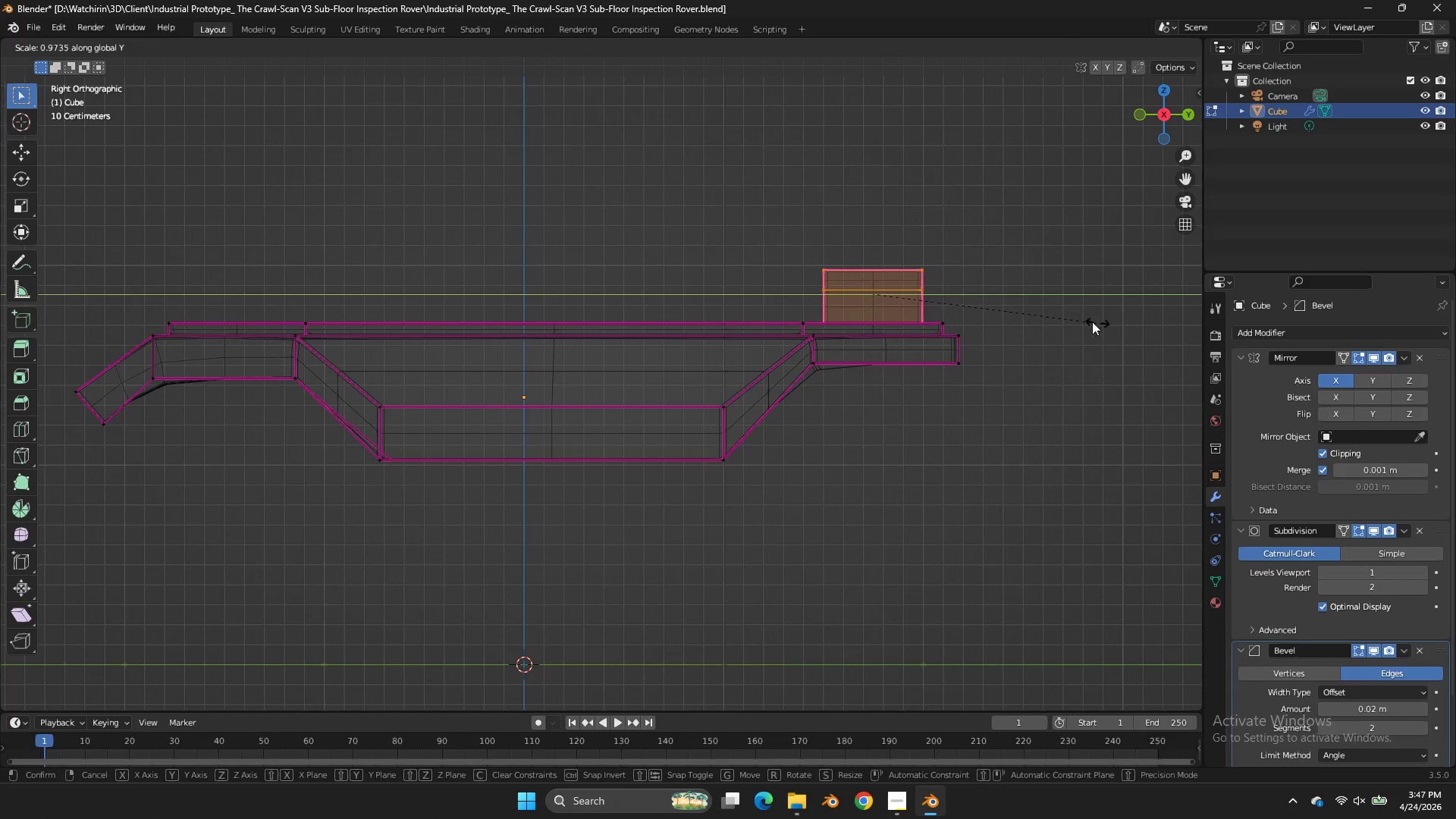 
left_click([1081, 321])
 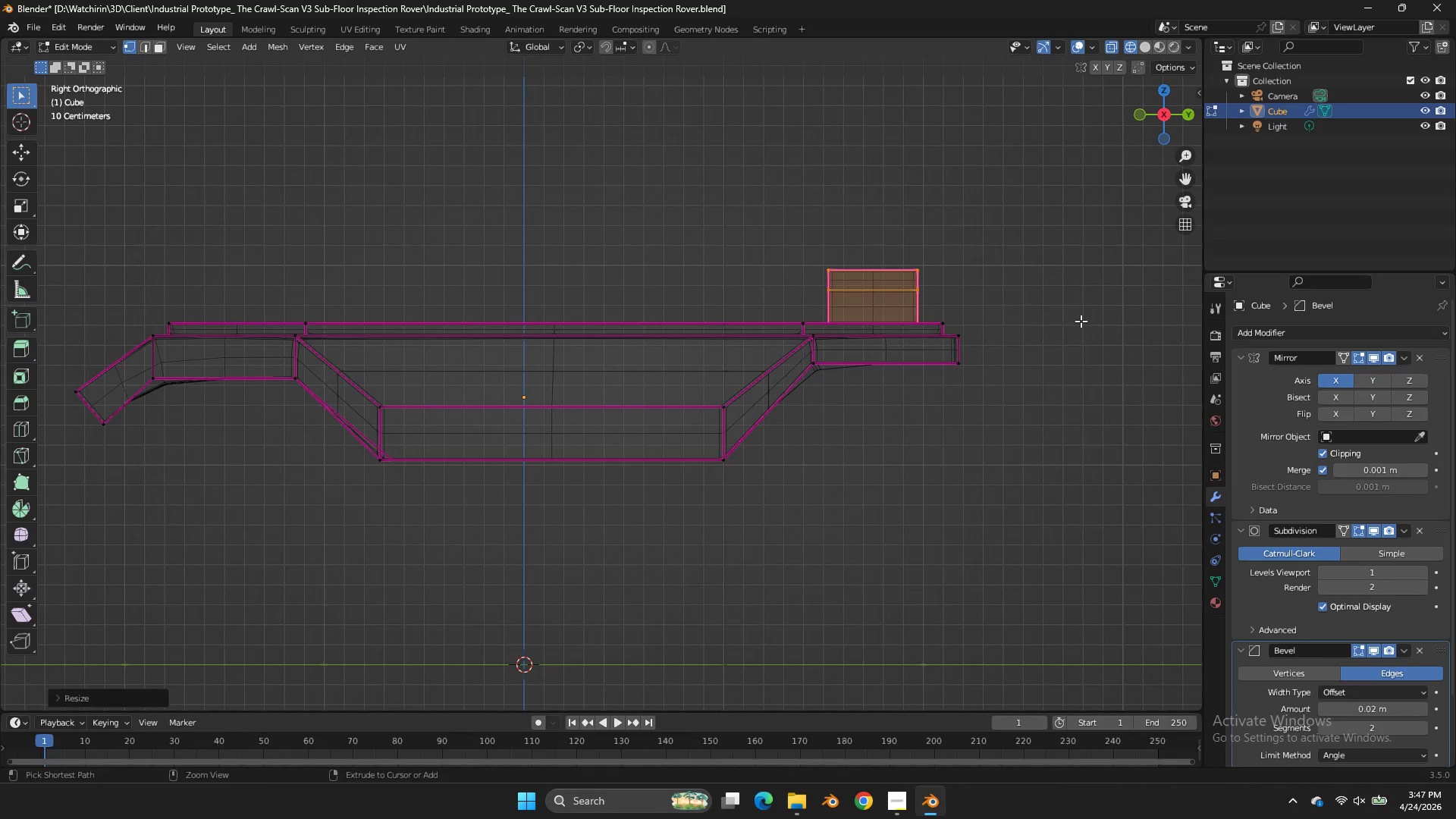 
key(Control+ControlLeft)
 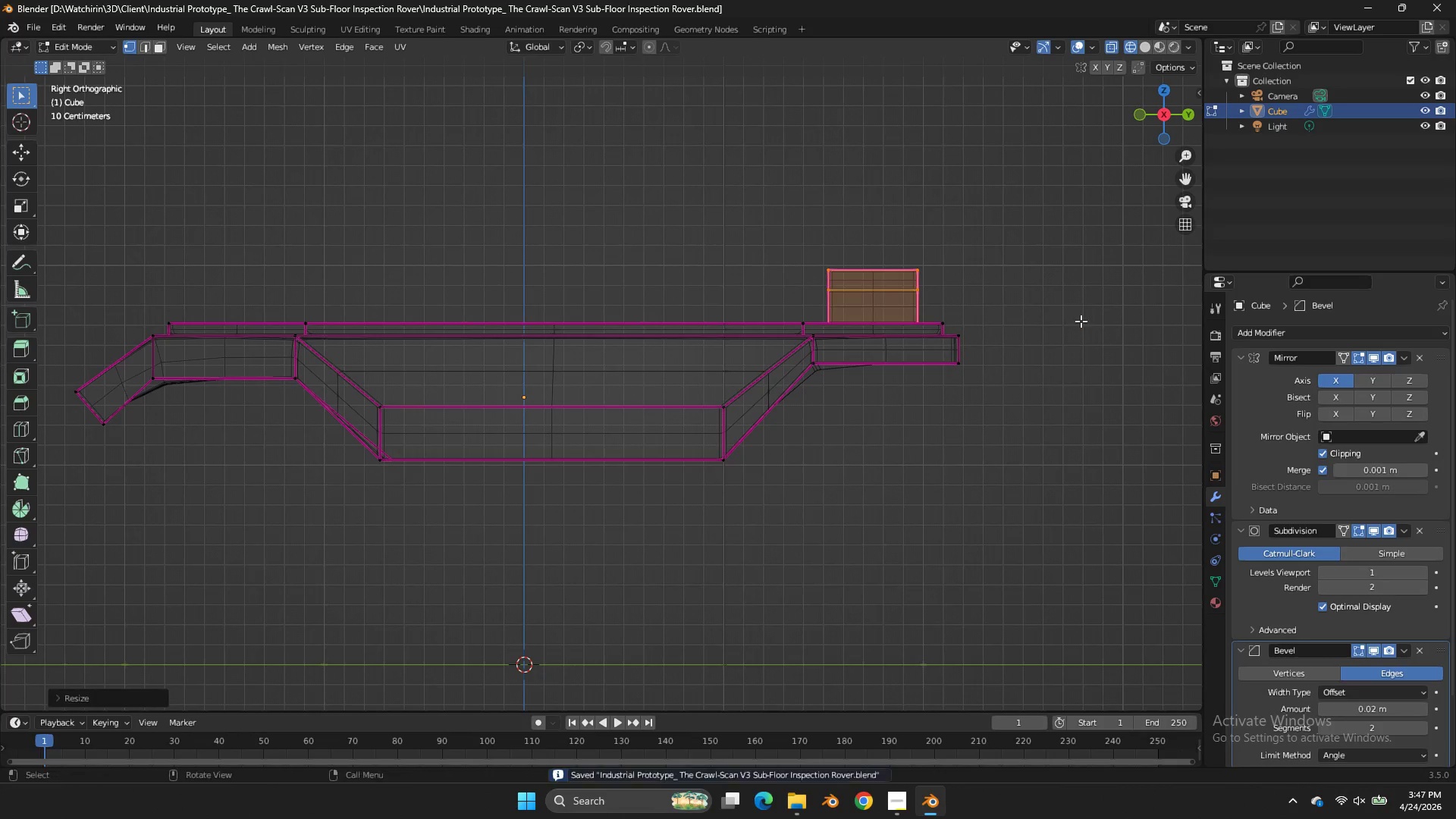 
key(Control+S)
 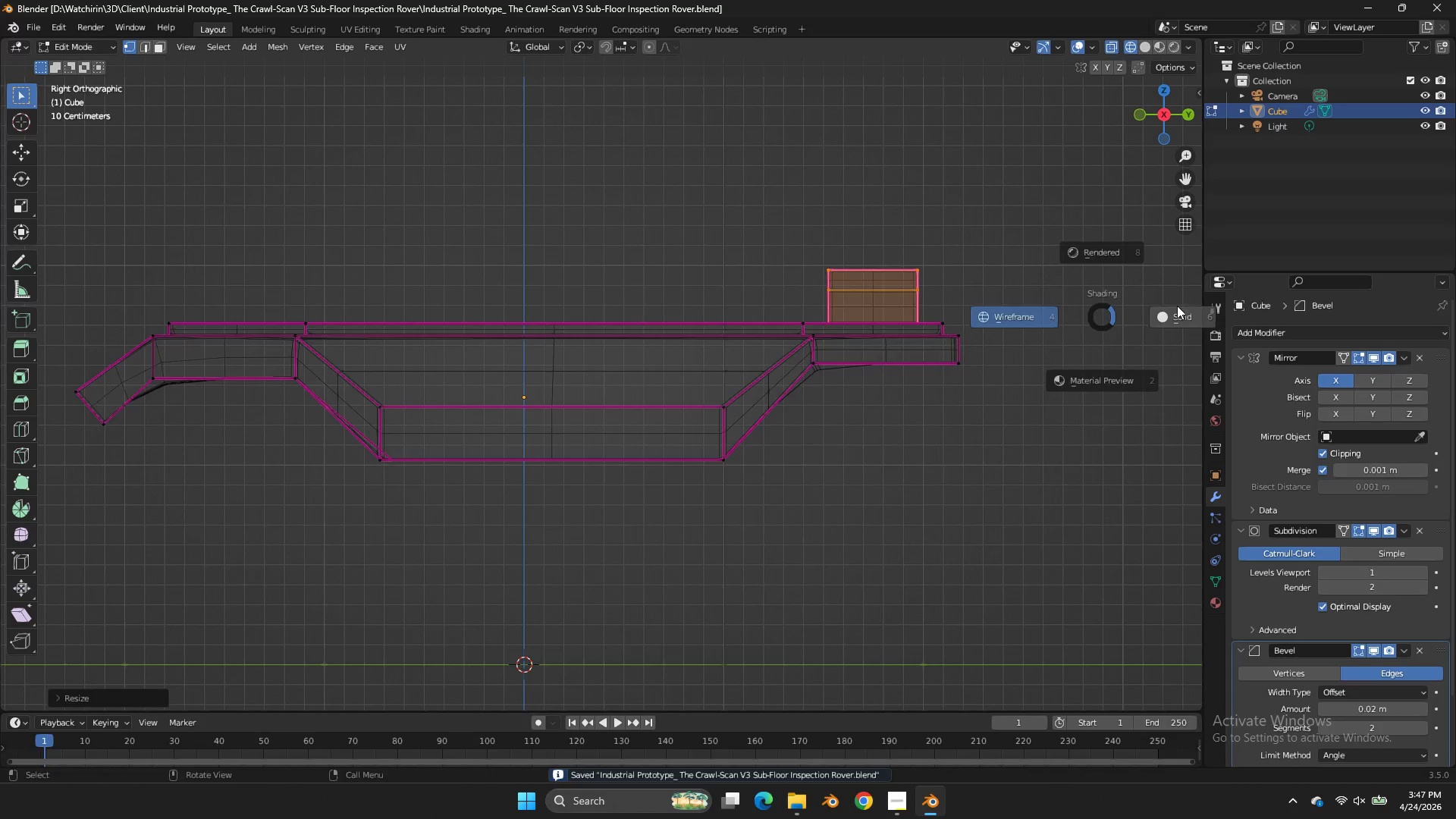 
key(Z)
 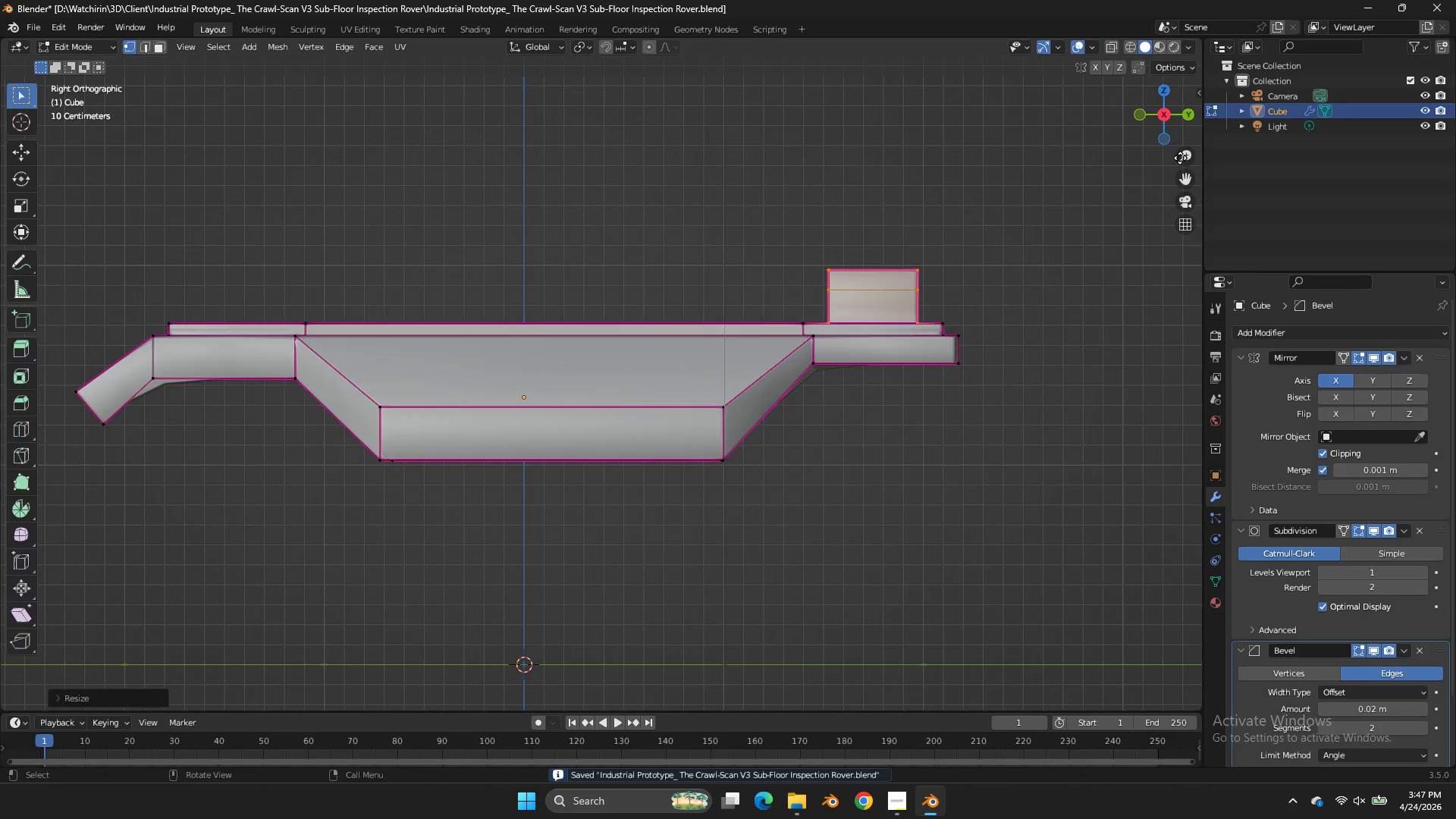 
key(Tab)
 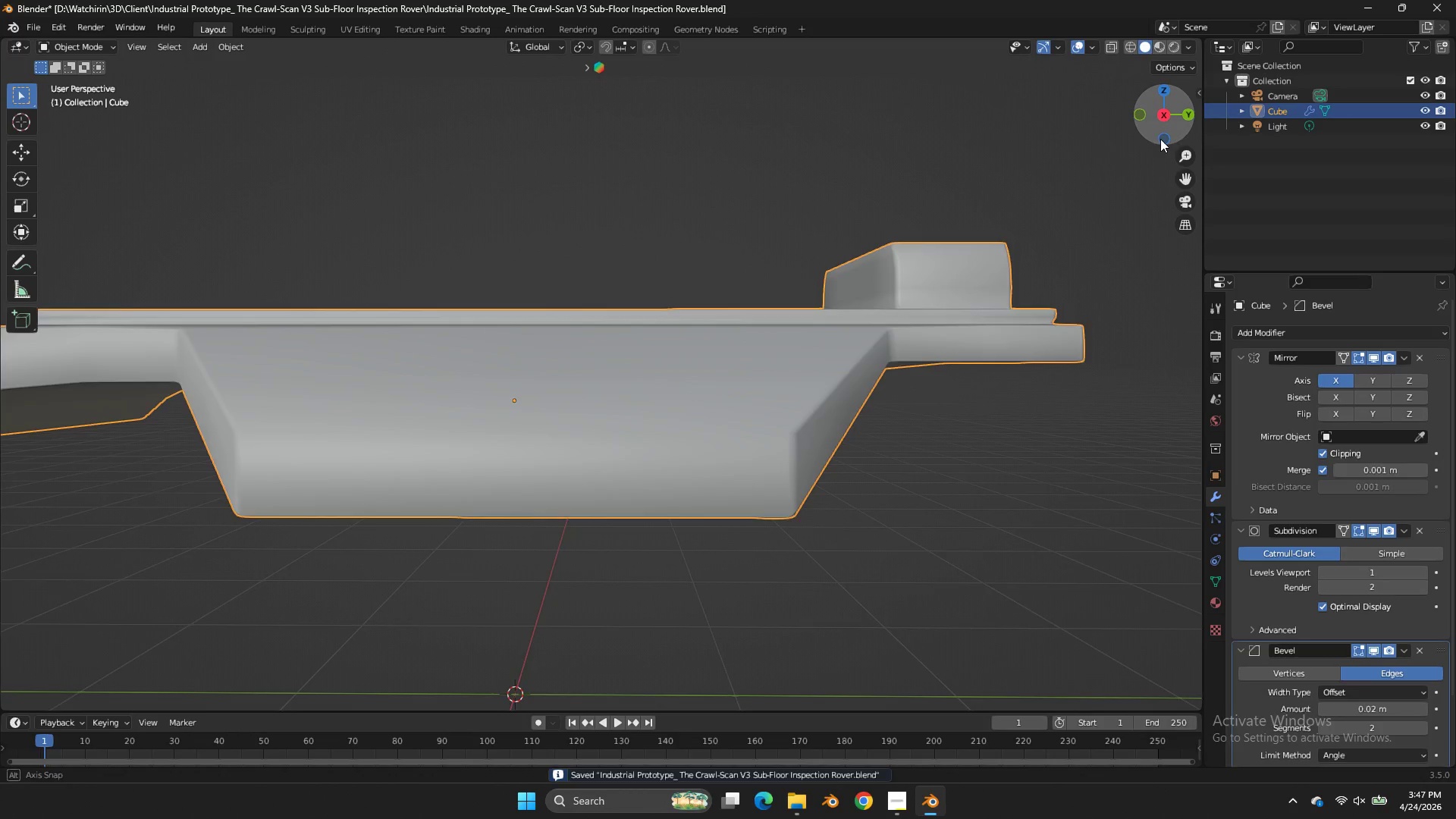 
left_click_drag(start_coordinate=[1166, 130], to_coordinate=[1127, 177])
 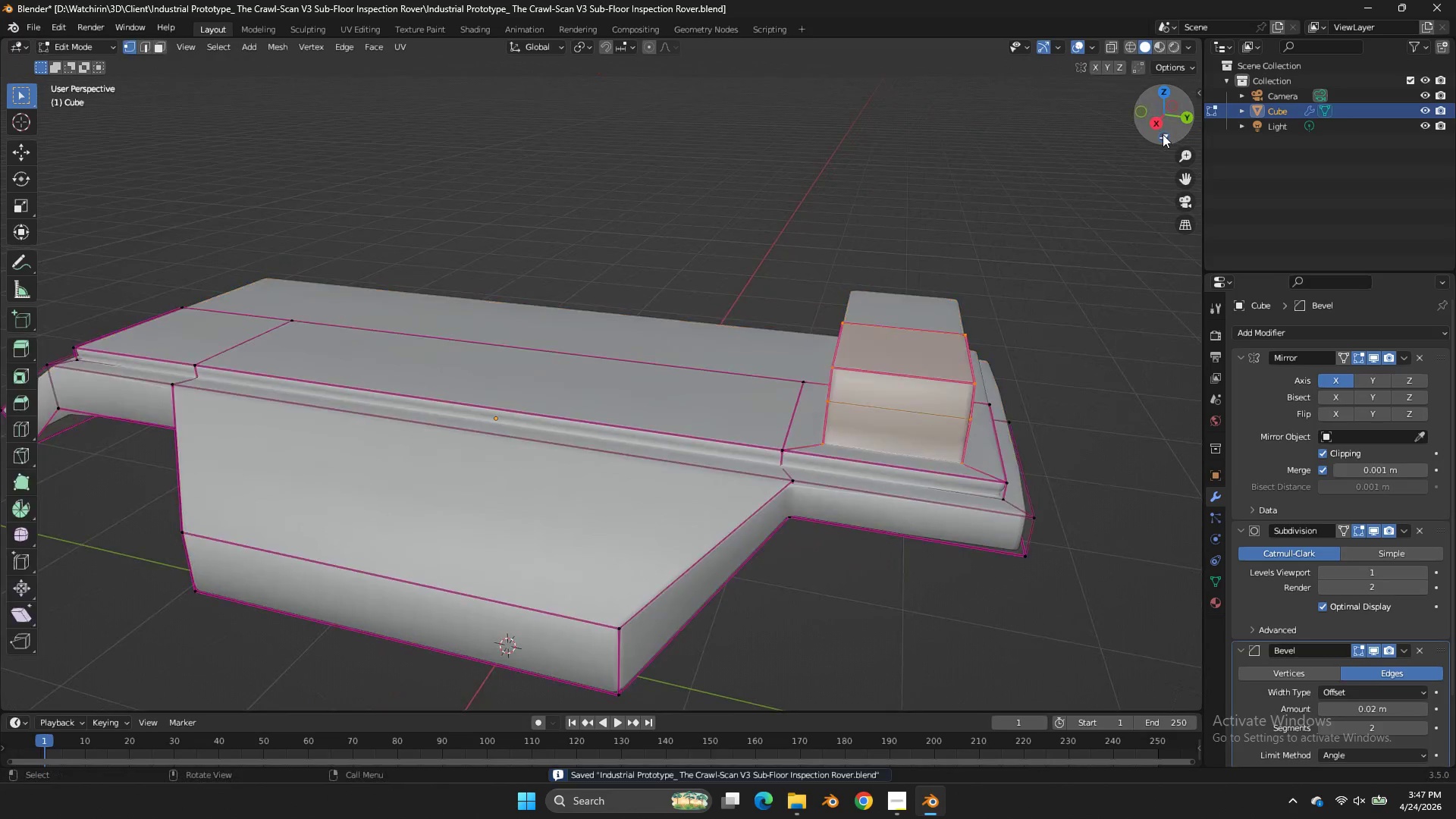 
key(Tab)
 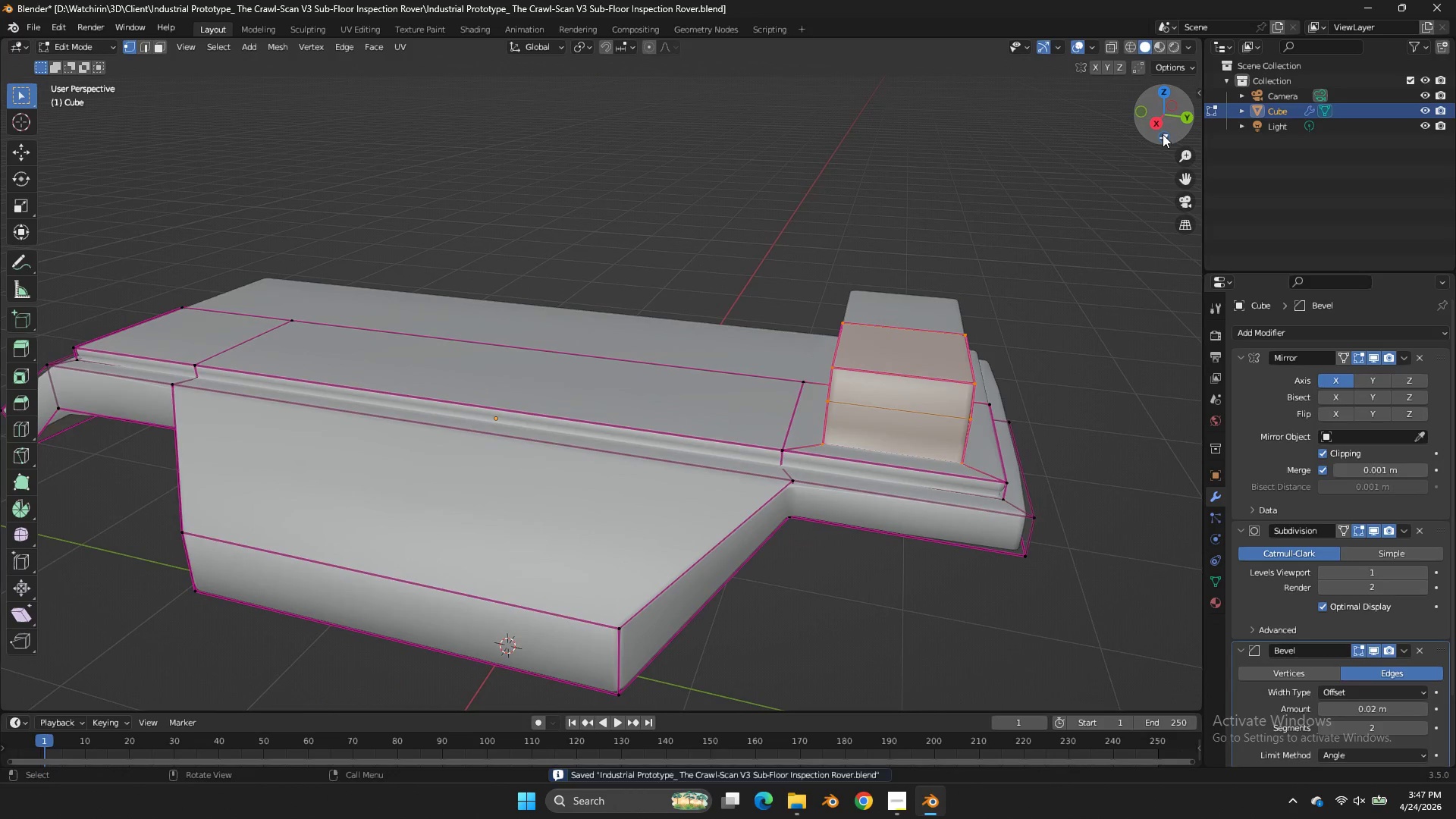 
left_click_drag(start_coordinate=[1163, 134], to_coordinate=[1106, 136])
 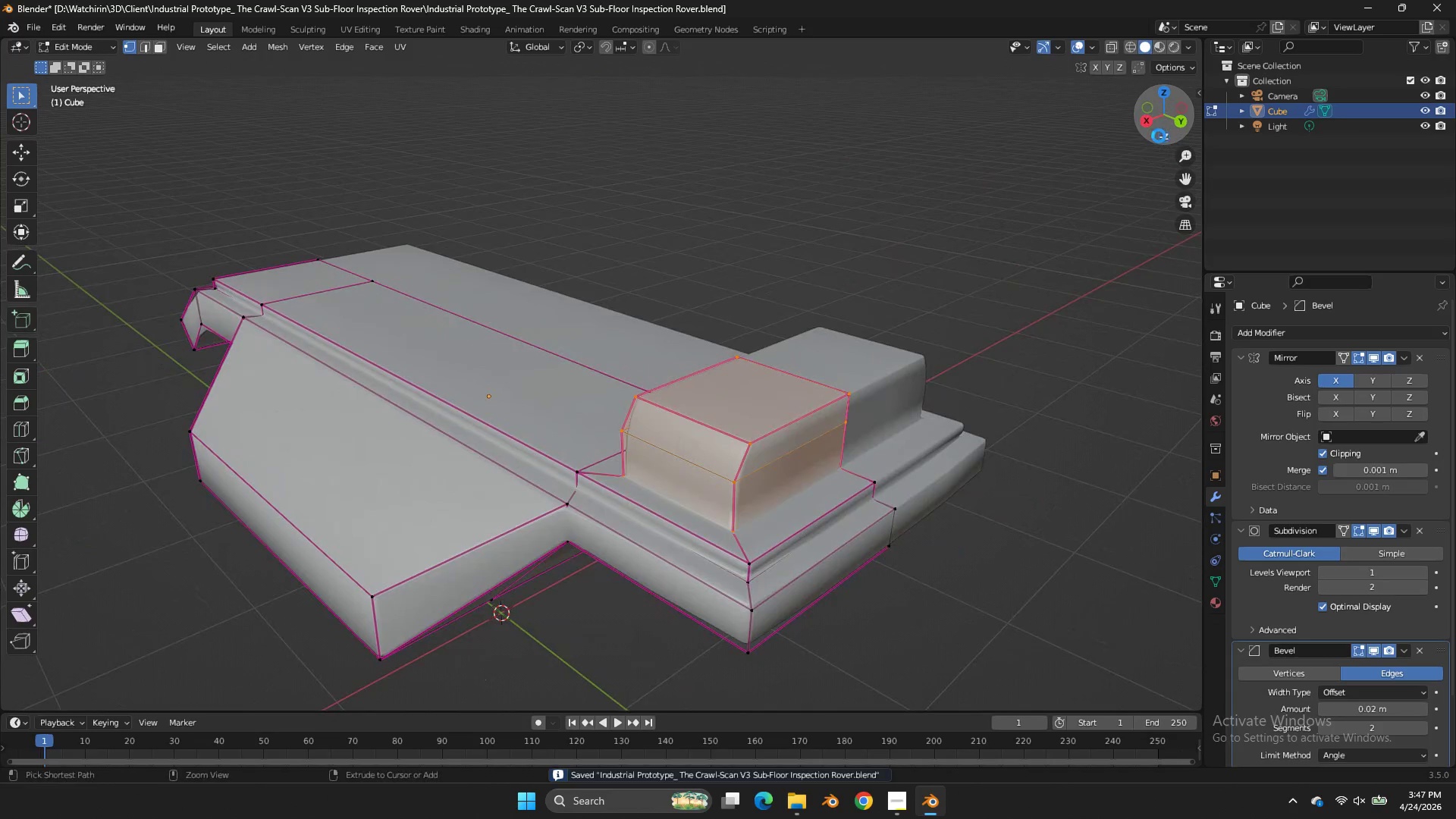 
key(Control+S)
 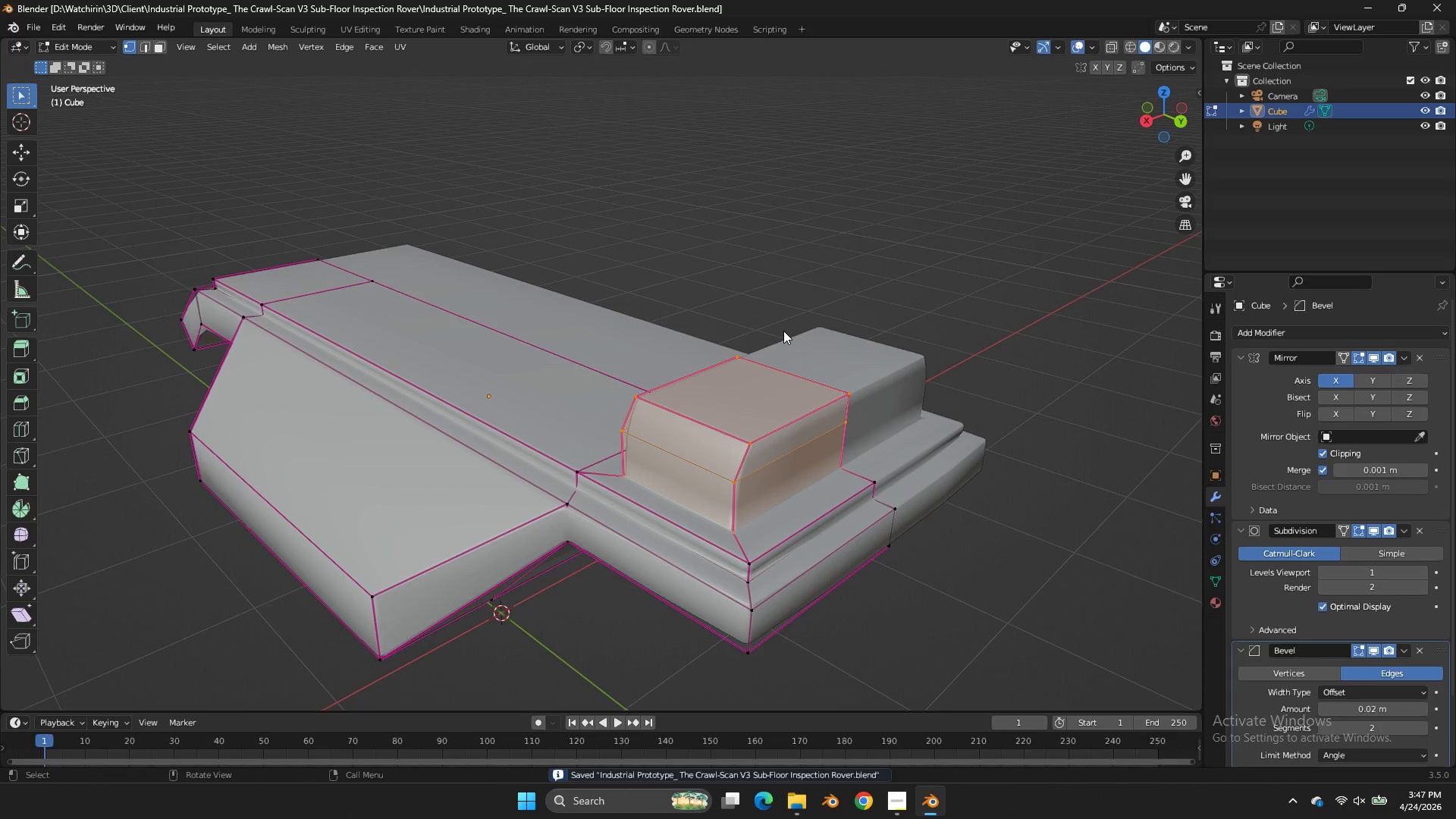 
key(Control+R)
 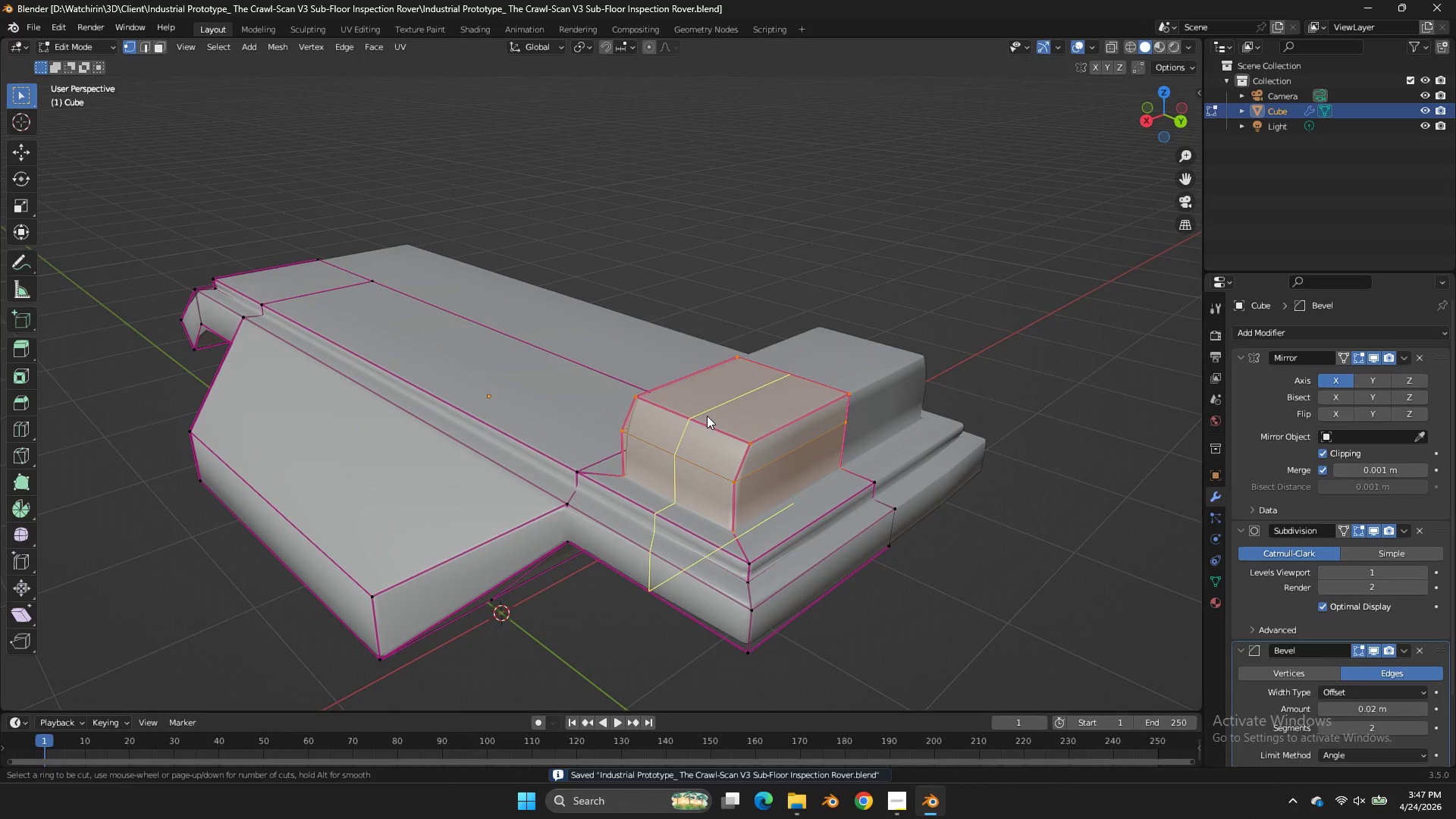 
left_click([707, 416])
 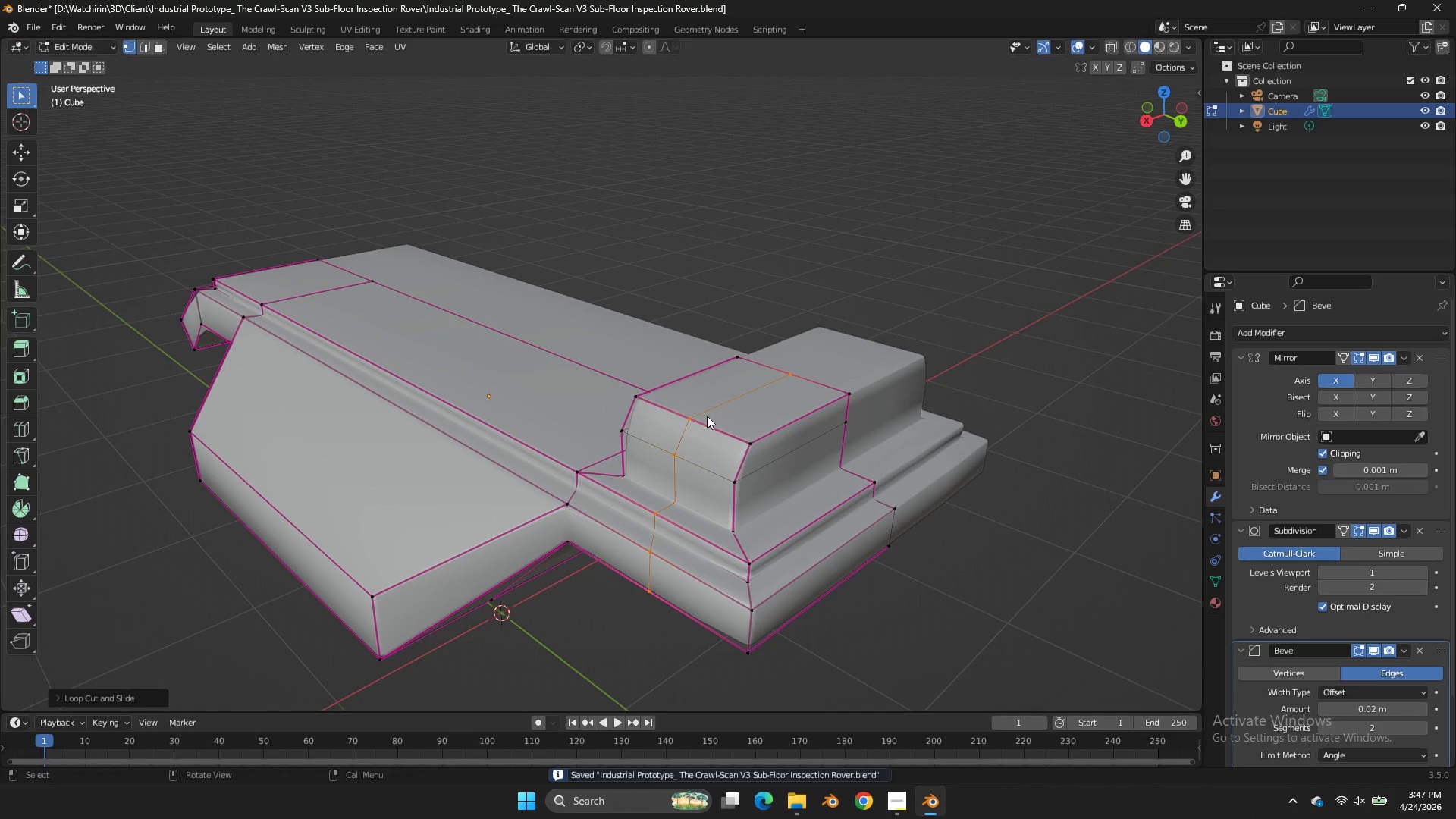 
right_click([707, 416])
 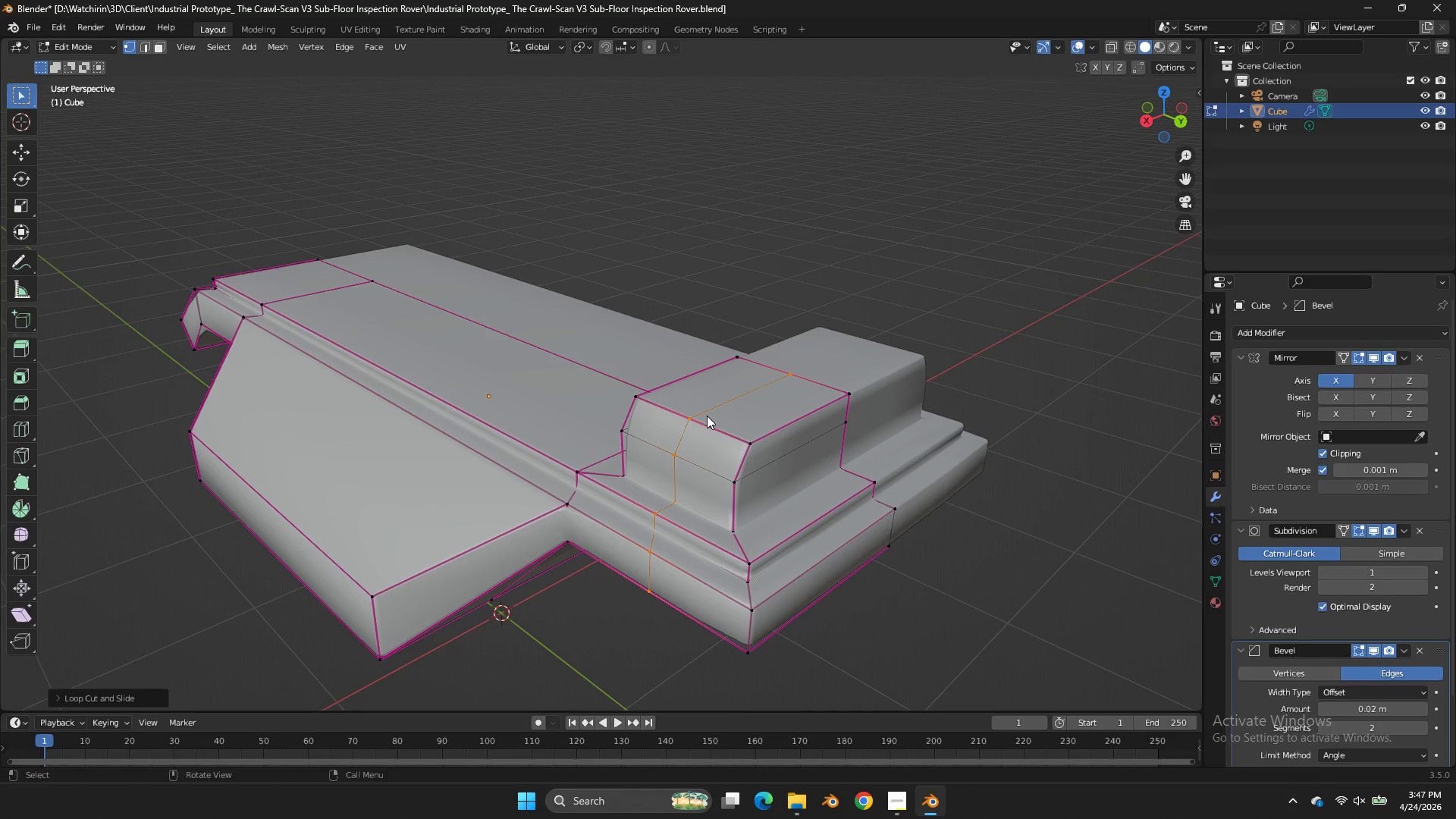 
key(Control+Z)
 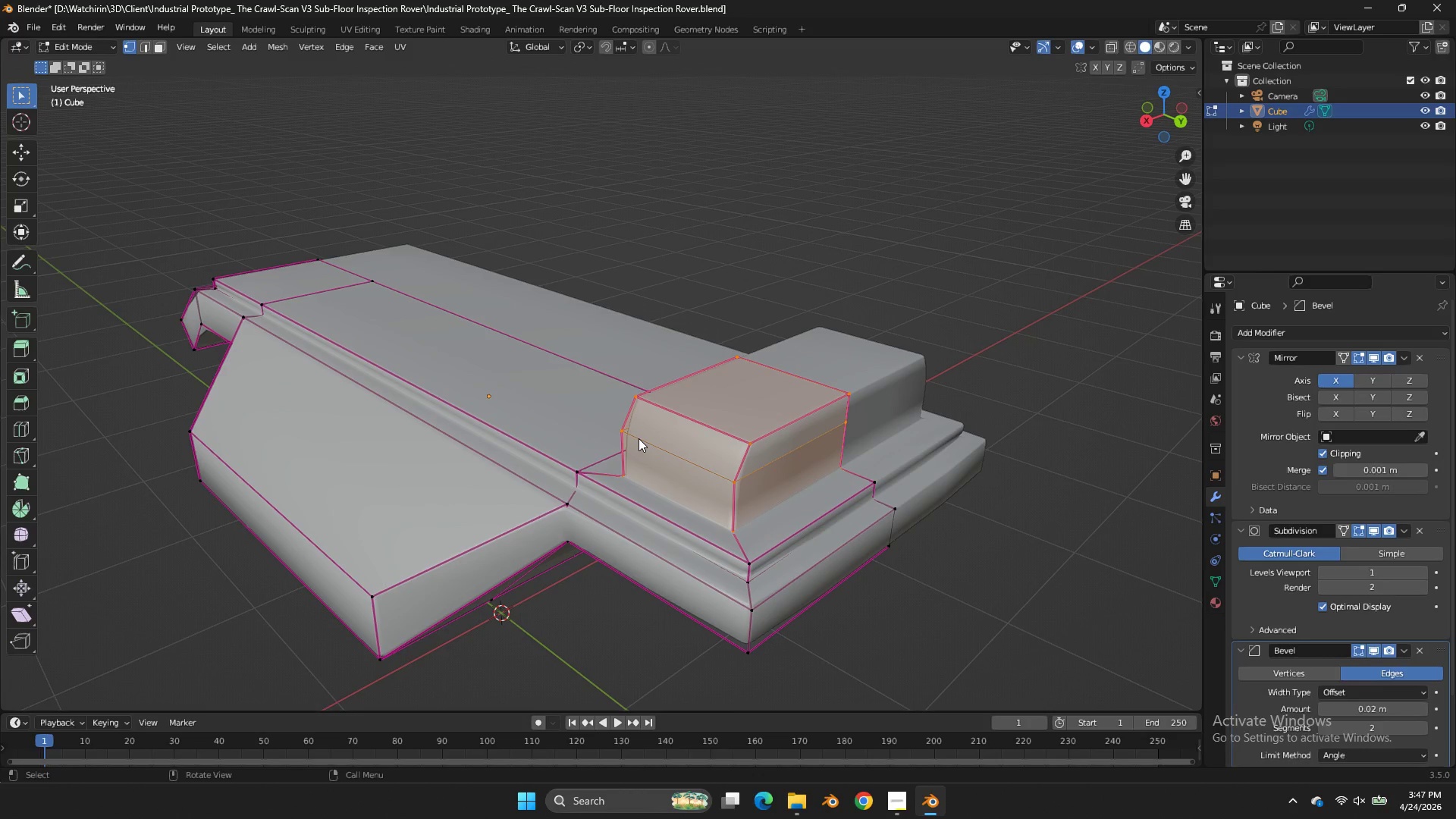 
left_click([638, 438])
 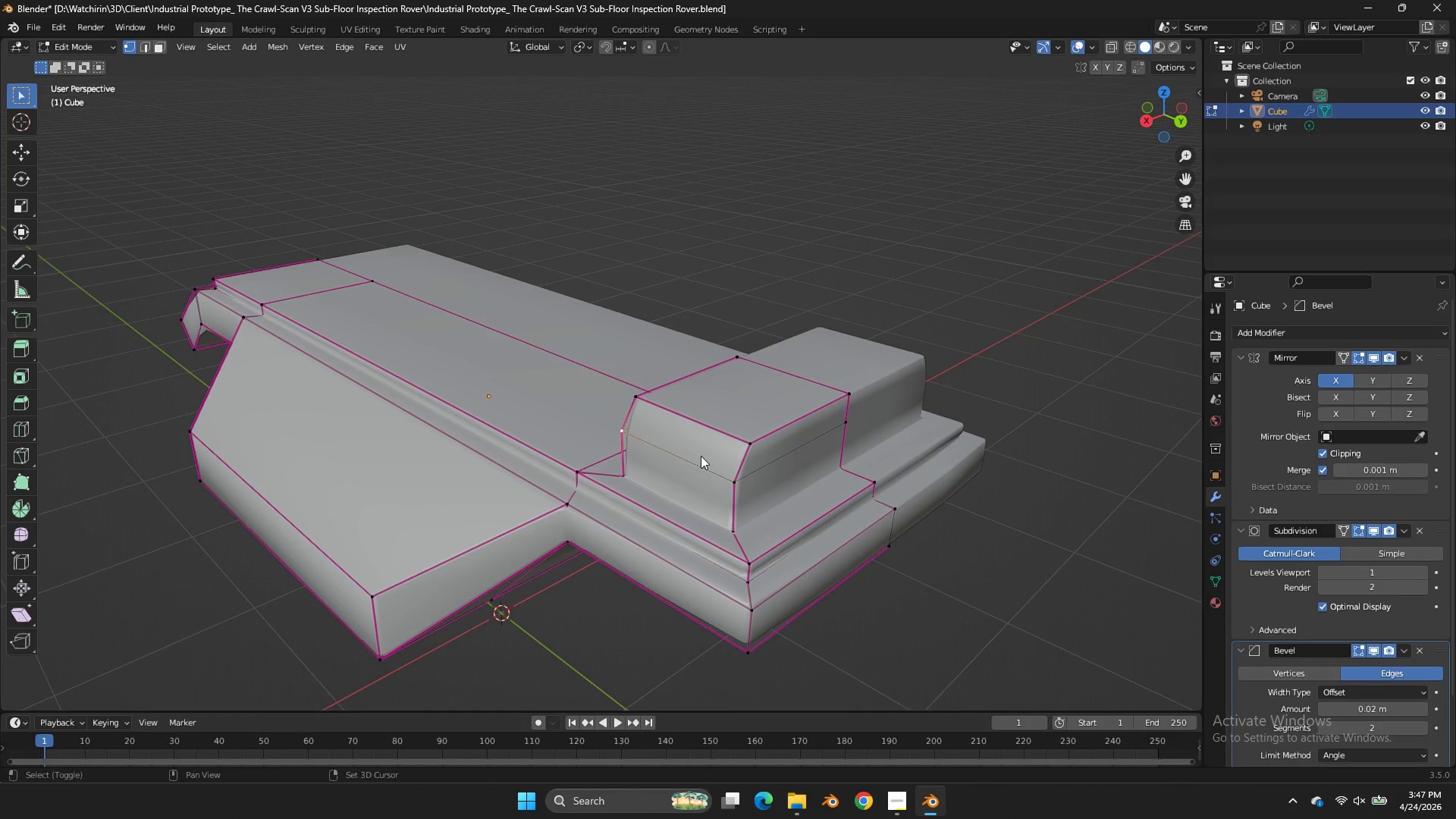 
hold_key(key=ShiftLeft, duration=0.52)
left_click([724, 471])
 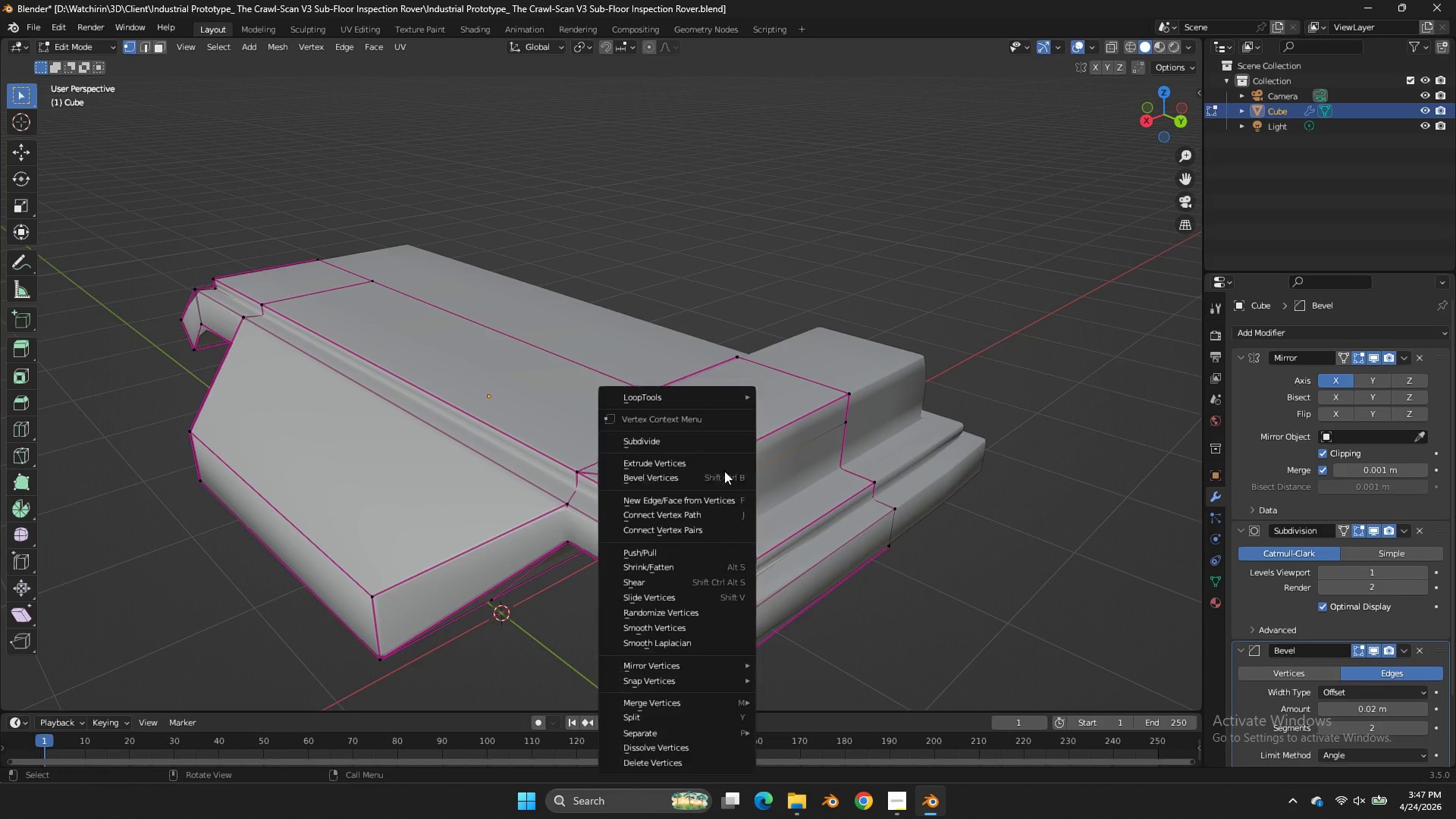 
right_click([724, 471])
 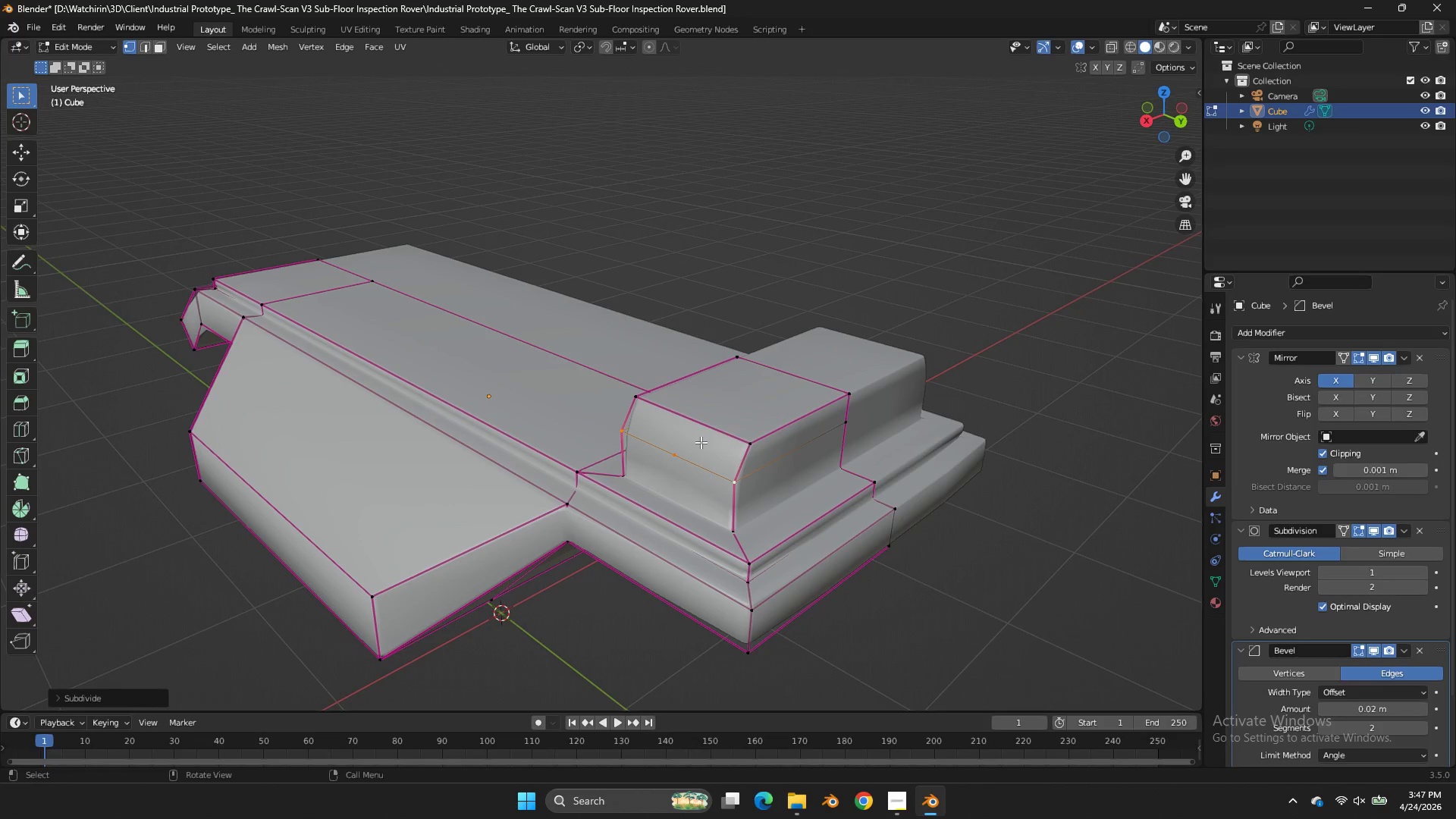 
double_click([691, 447])
 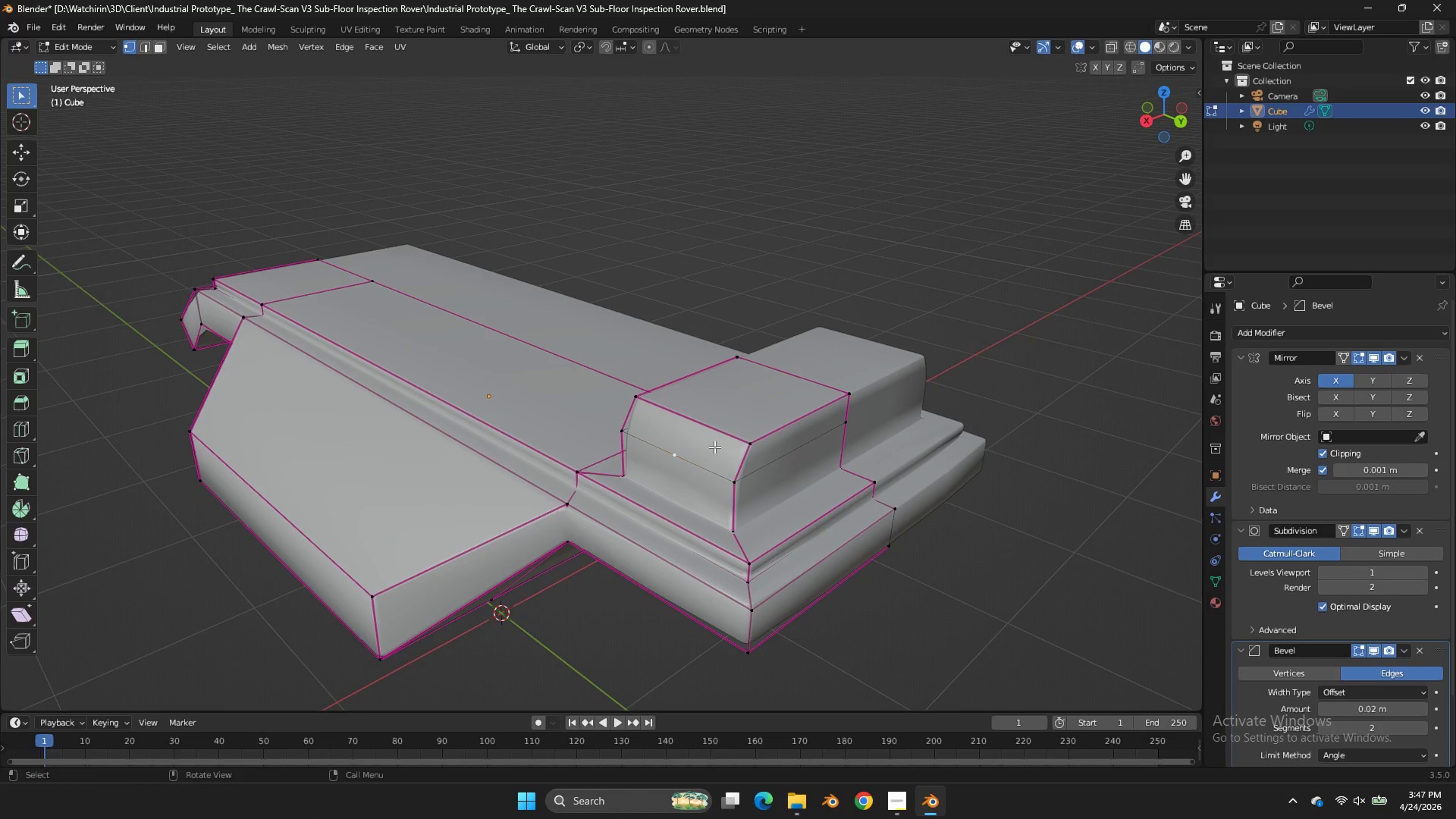 
key(Control+B)
 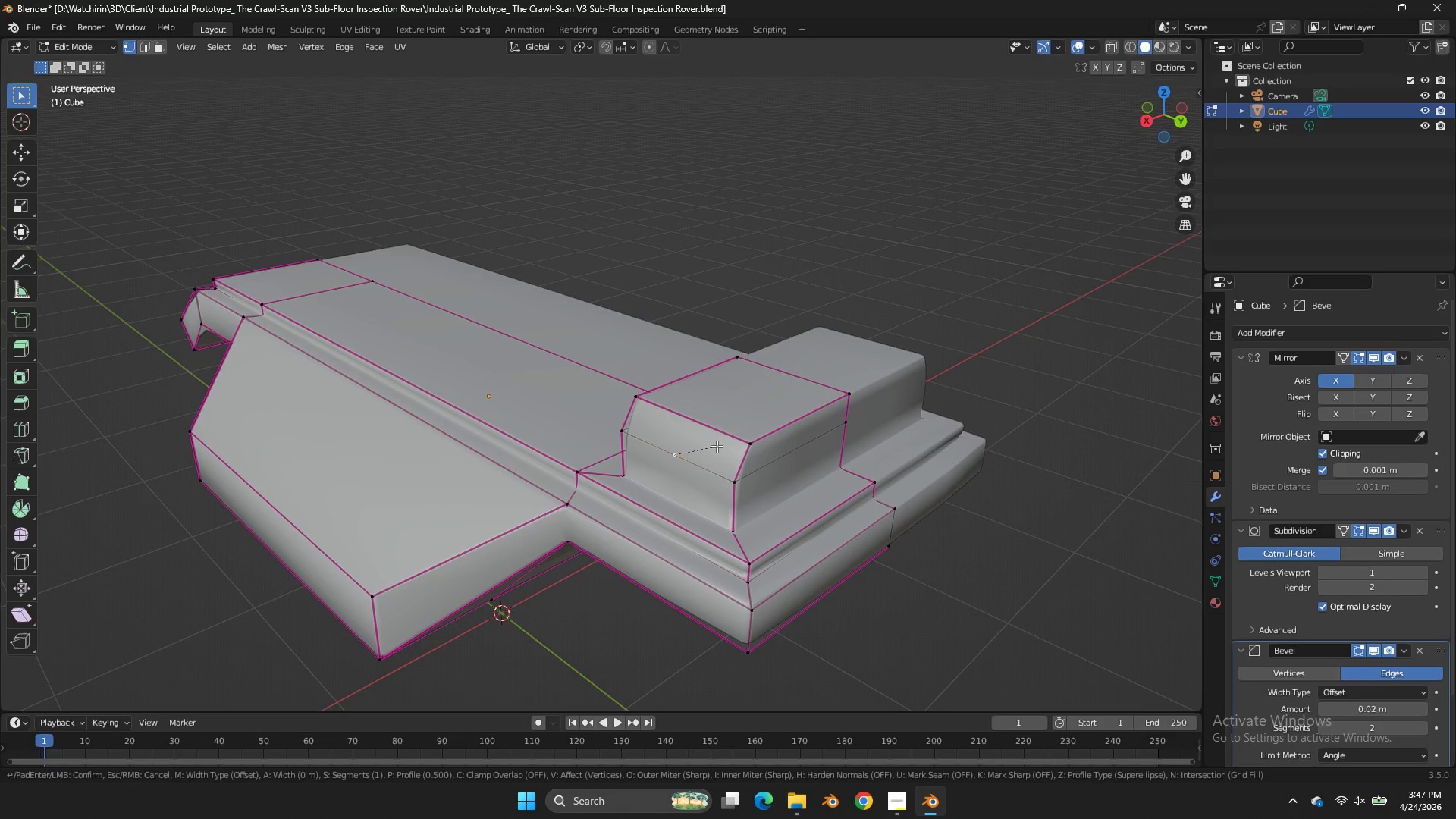 
key(V)
 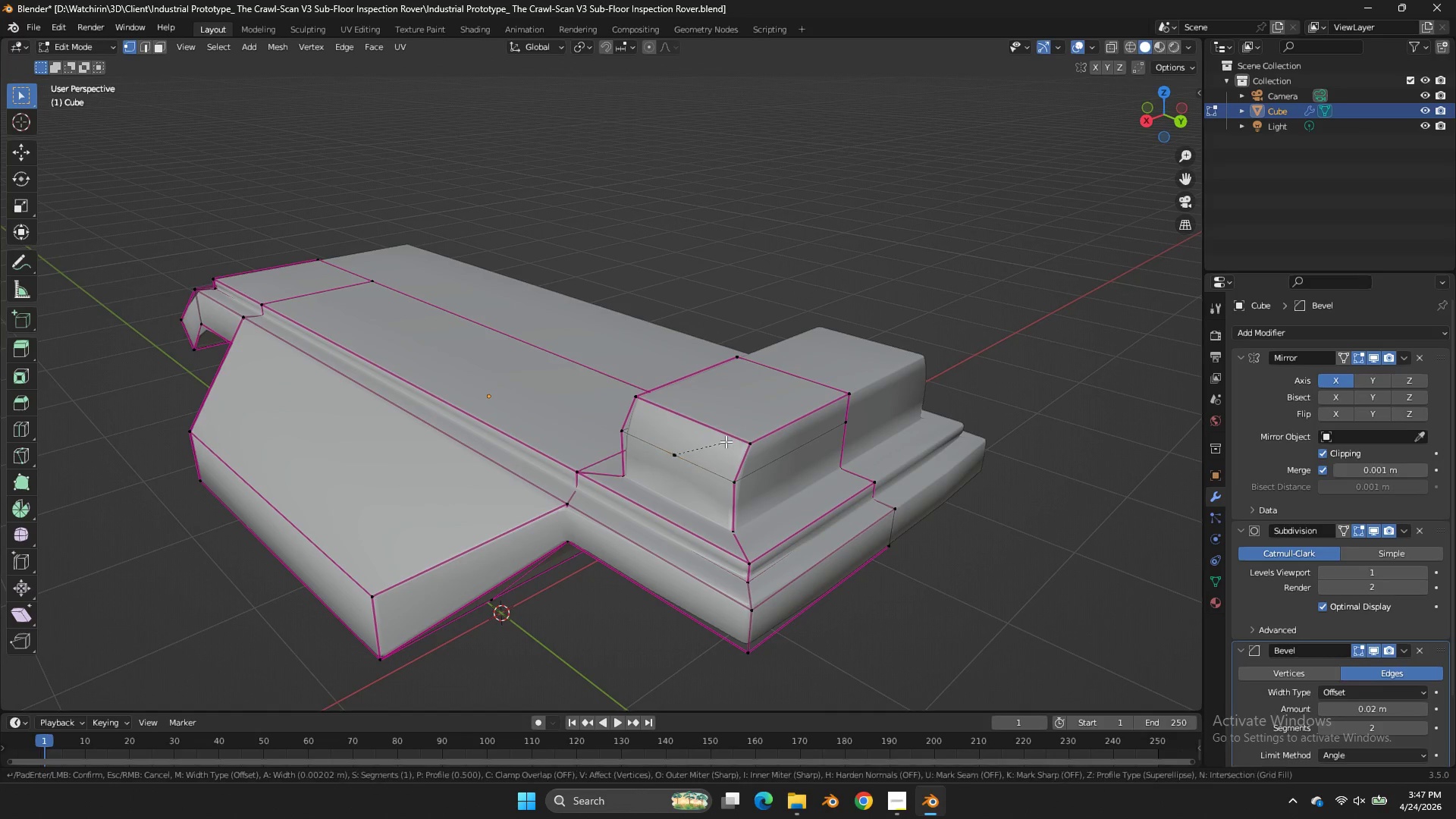 
hold_key(key=ShiftLeft, duration=0.86)
 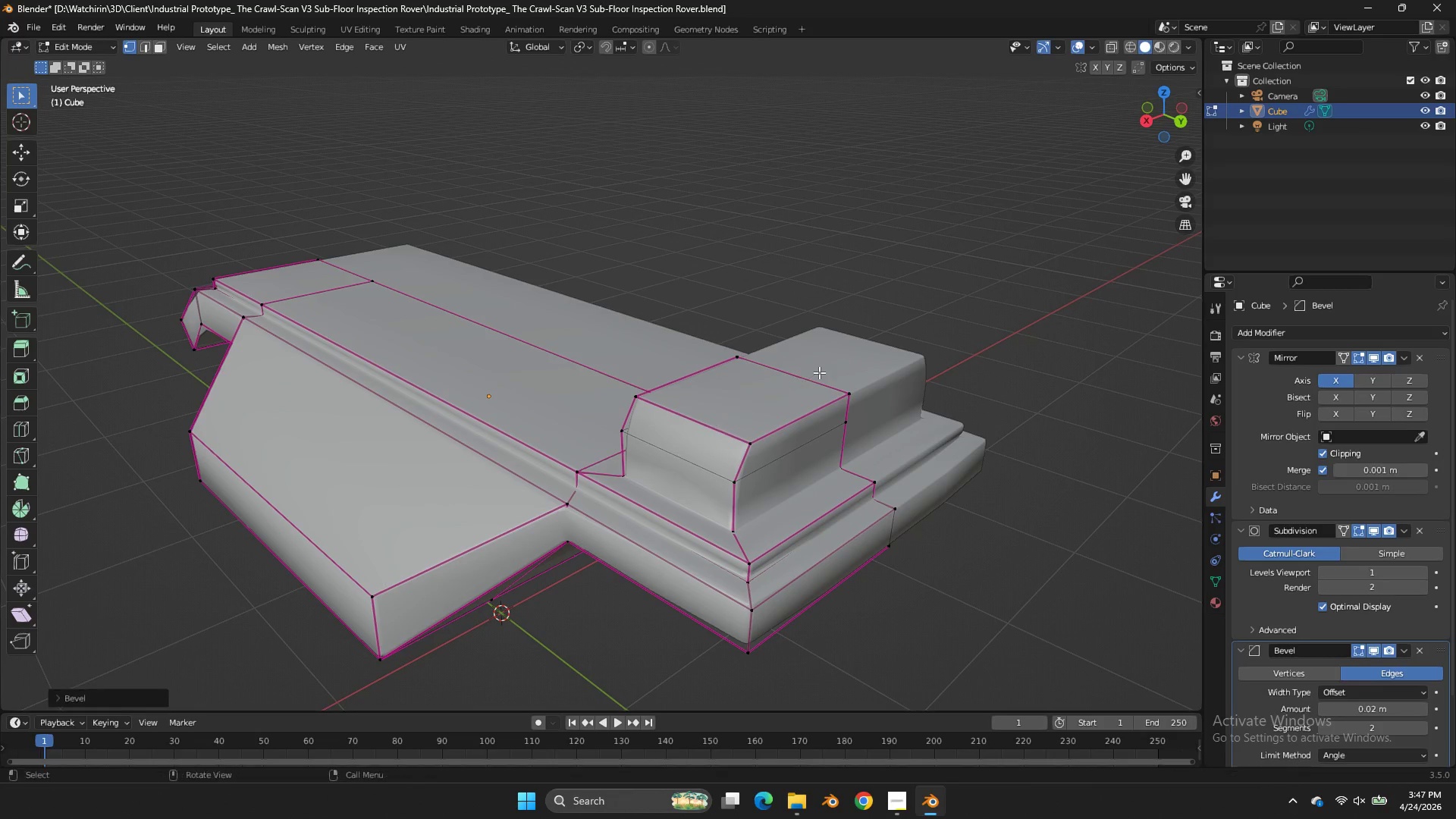 
left_click([819, 372])
 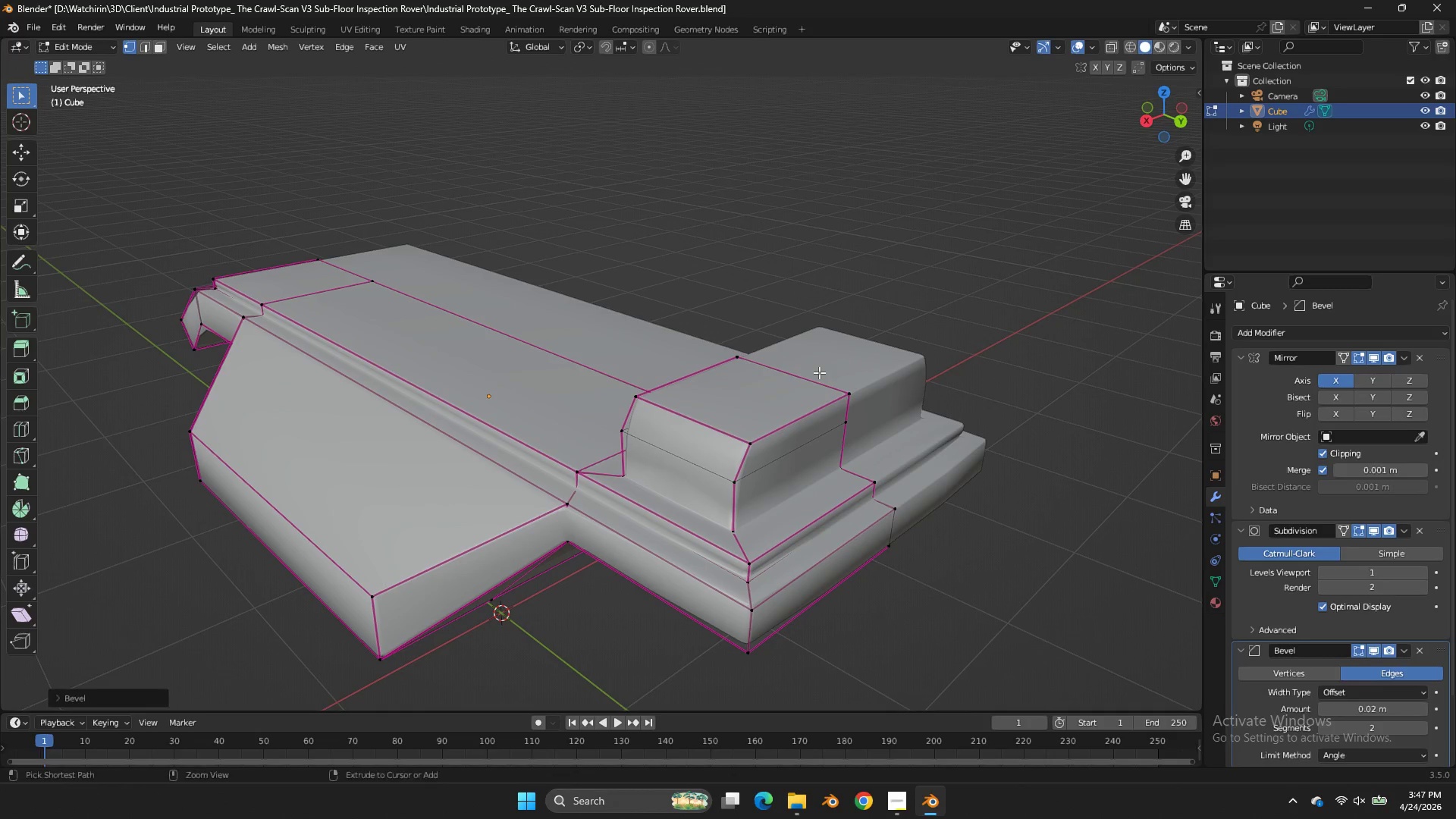 
key(Control+Z)
 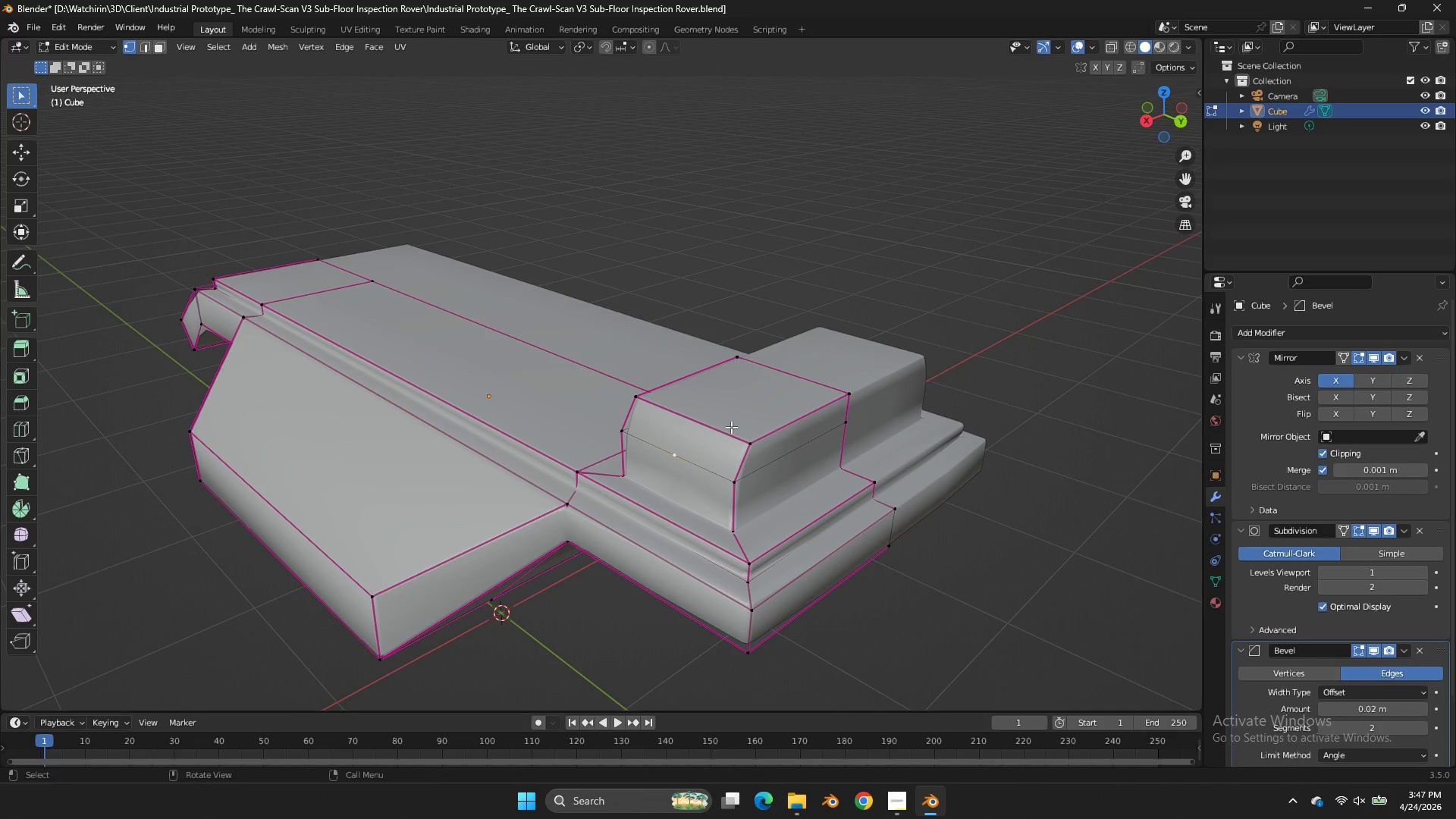 
key(Control+Z)
 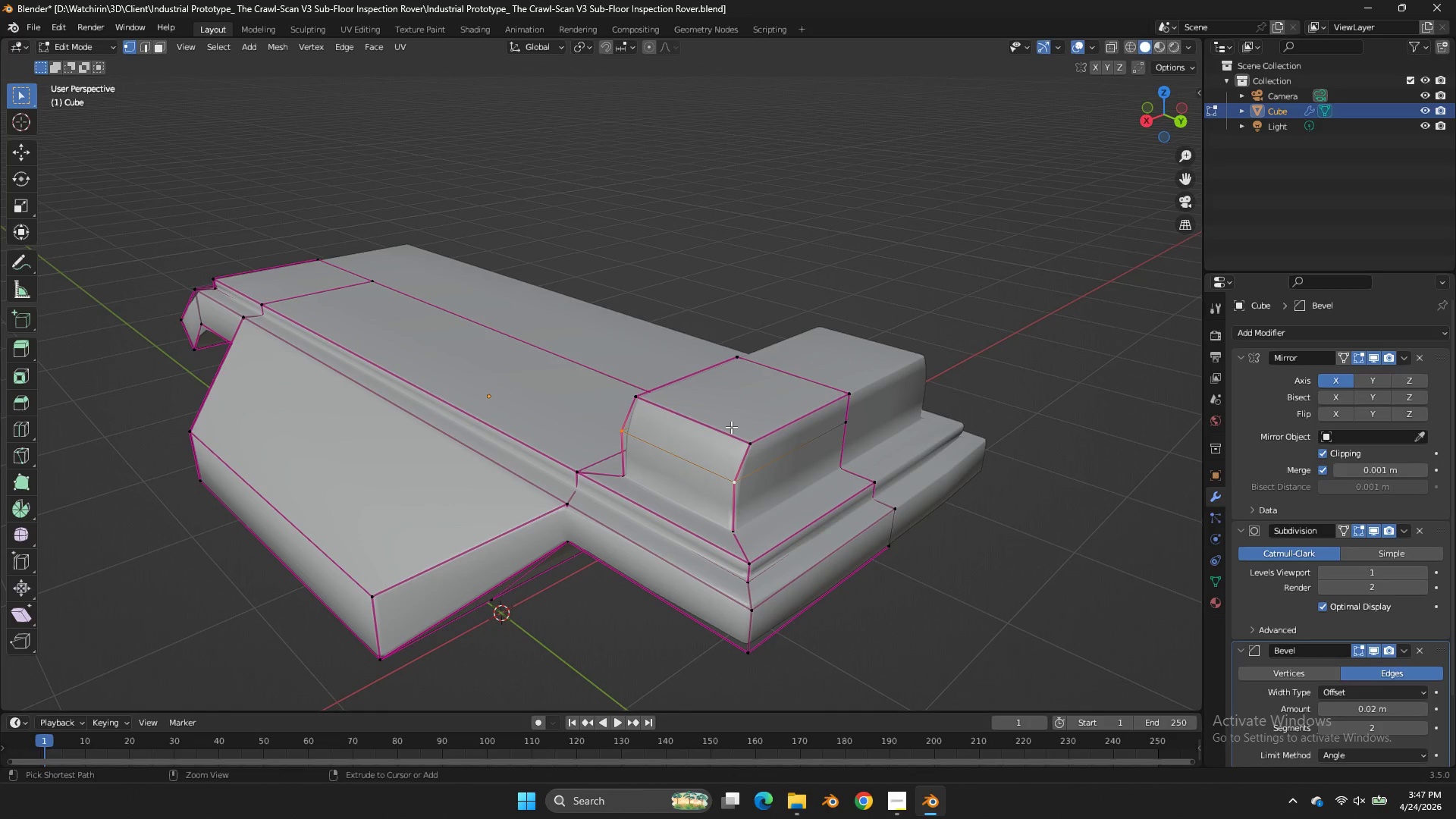 
key(Control+Z)
 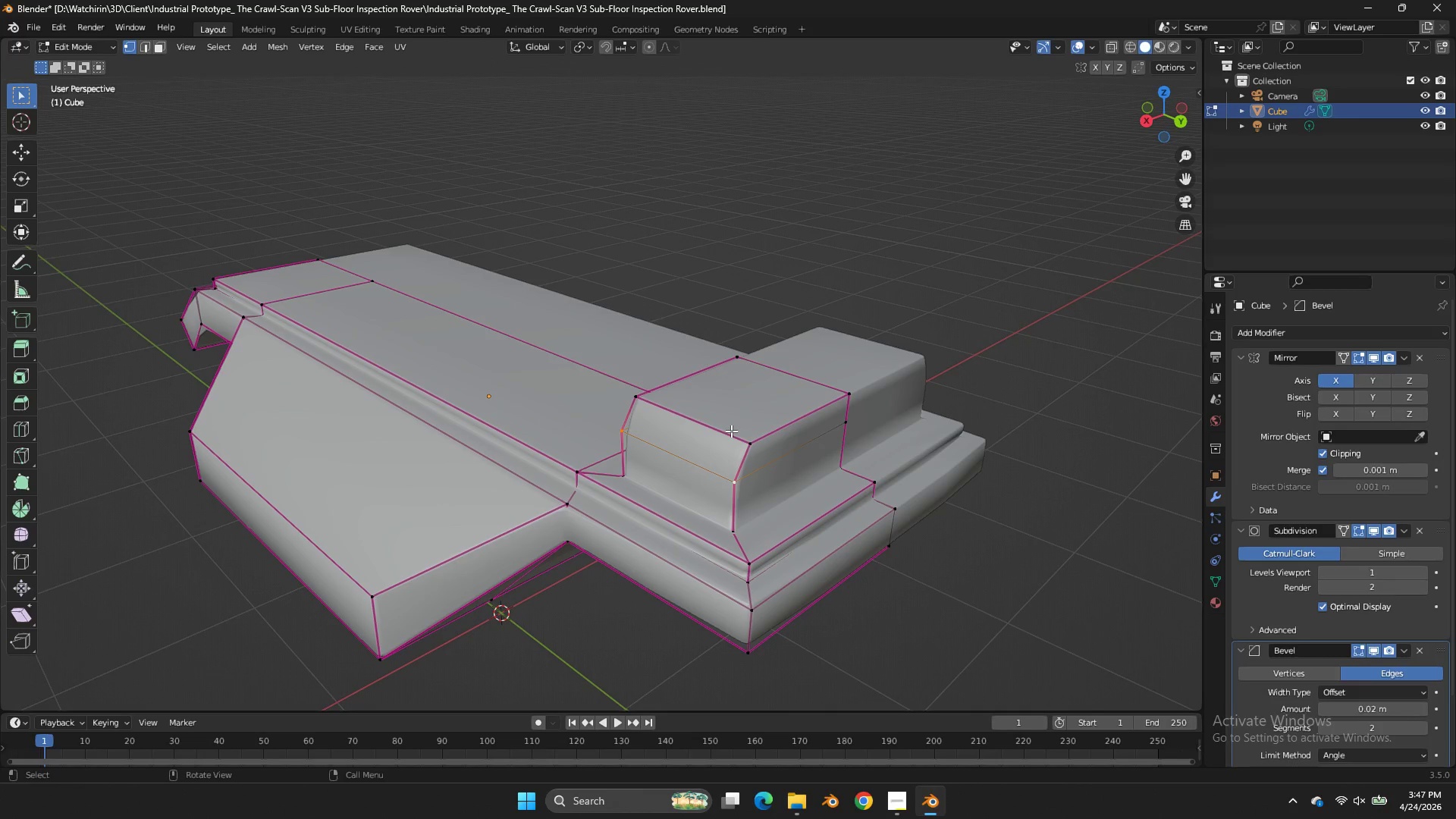 
wait(8.08)
 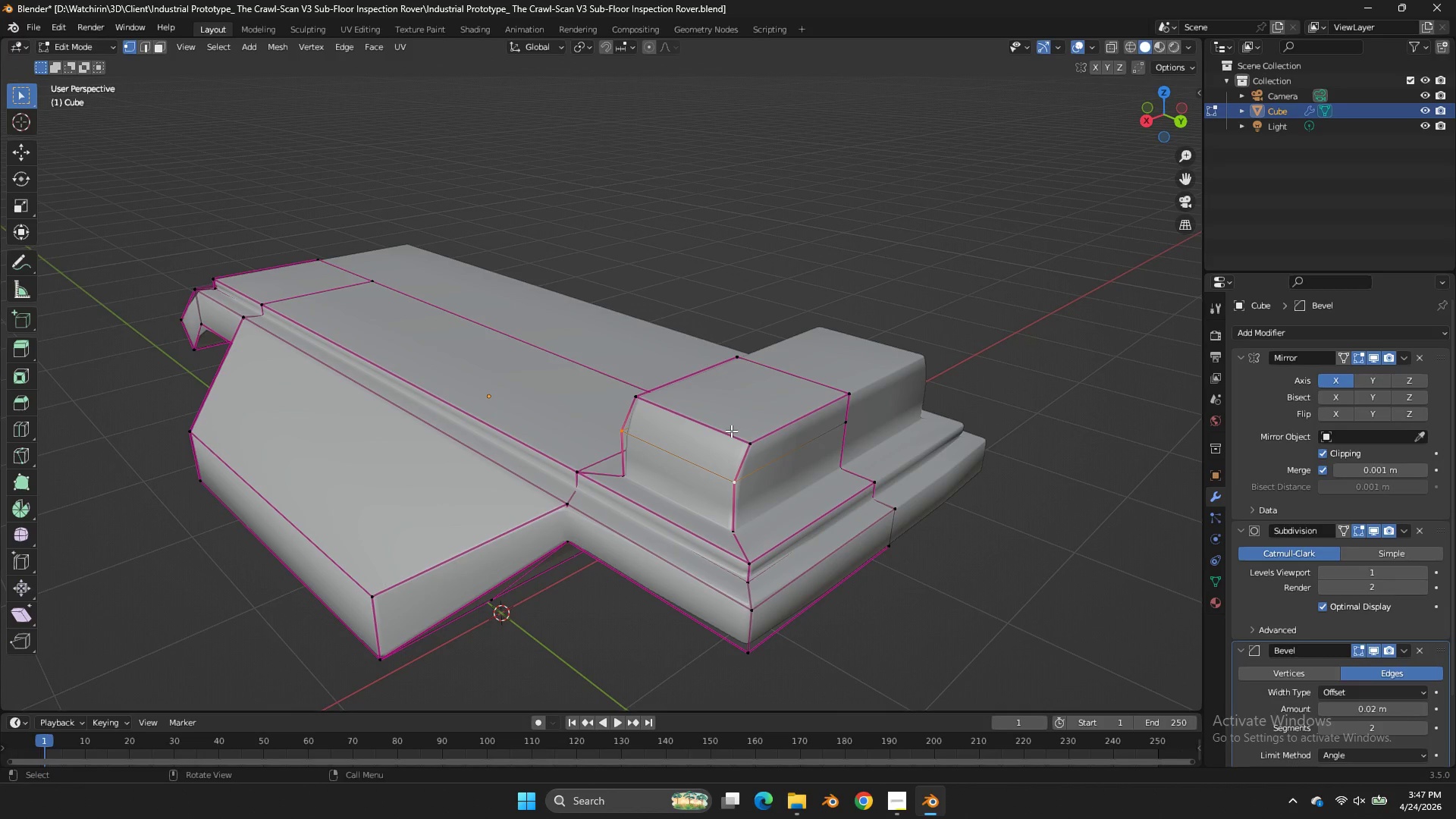 
key(Control+R)
 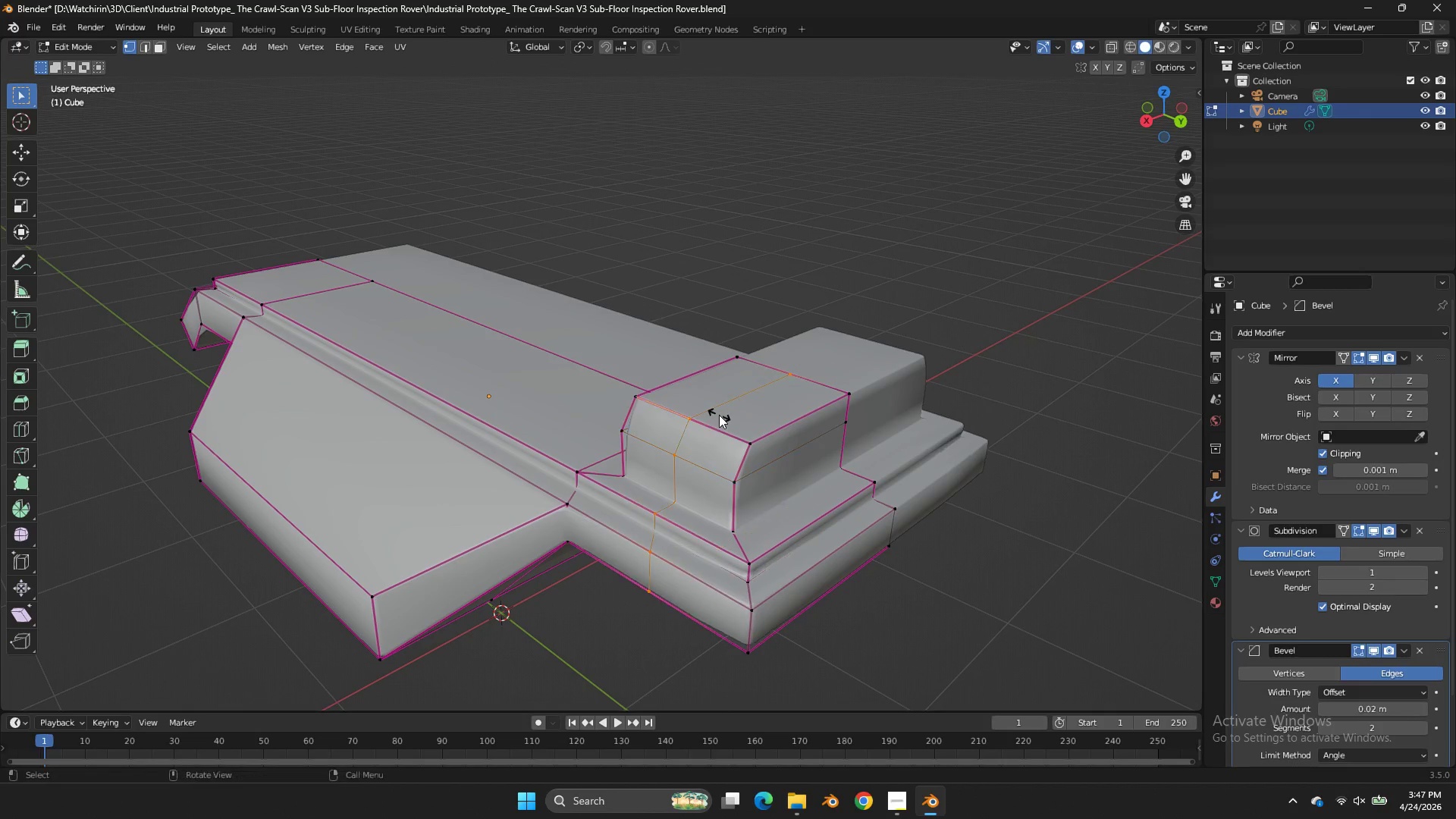 
left_click([719, 415])
 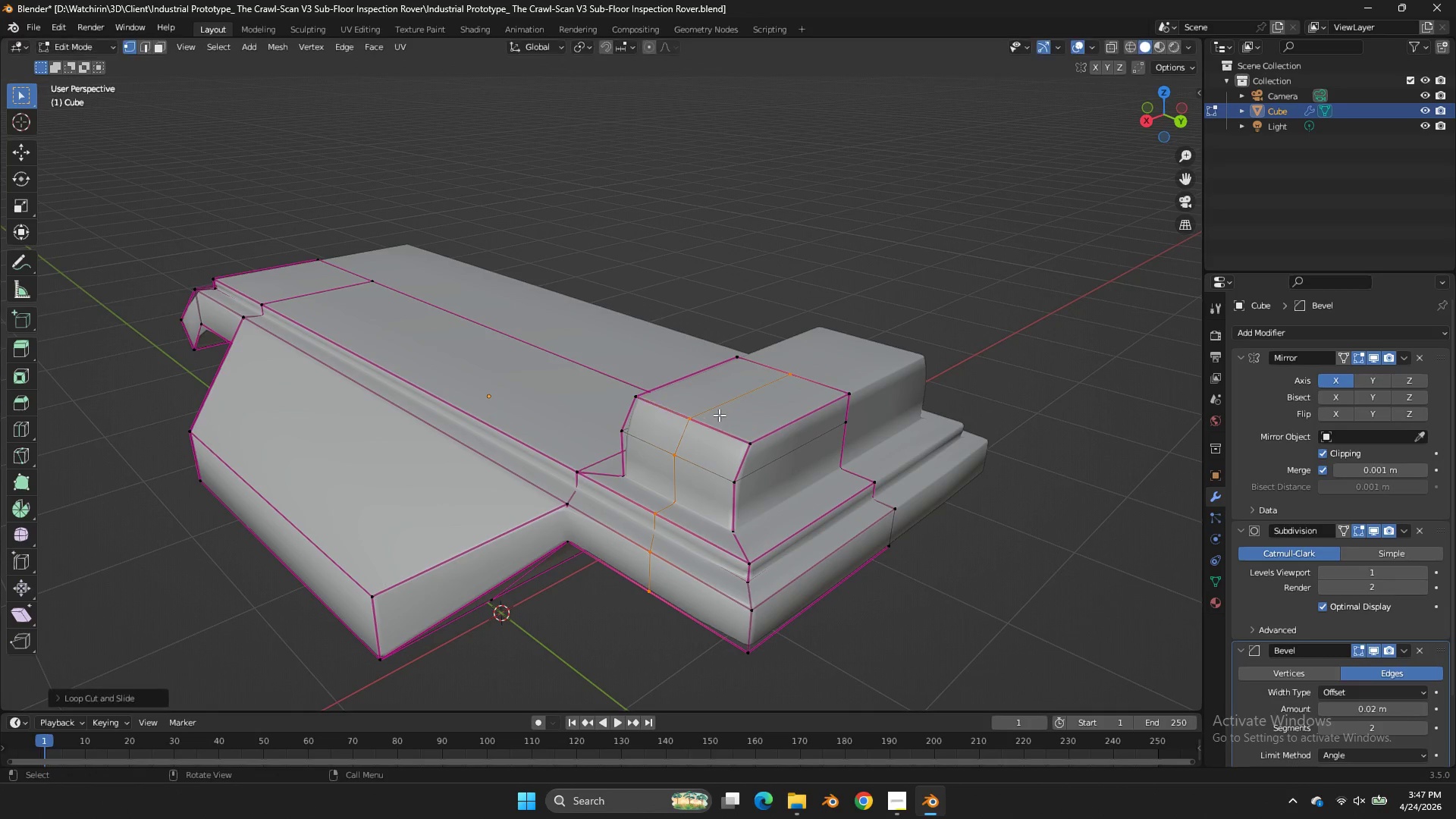 
right_click([719, 415])
 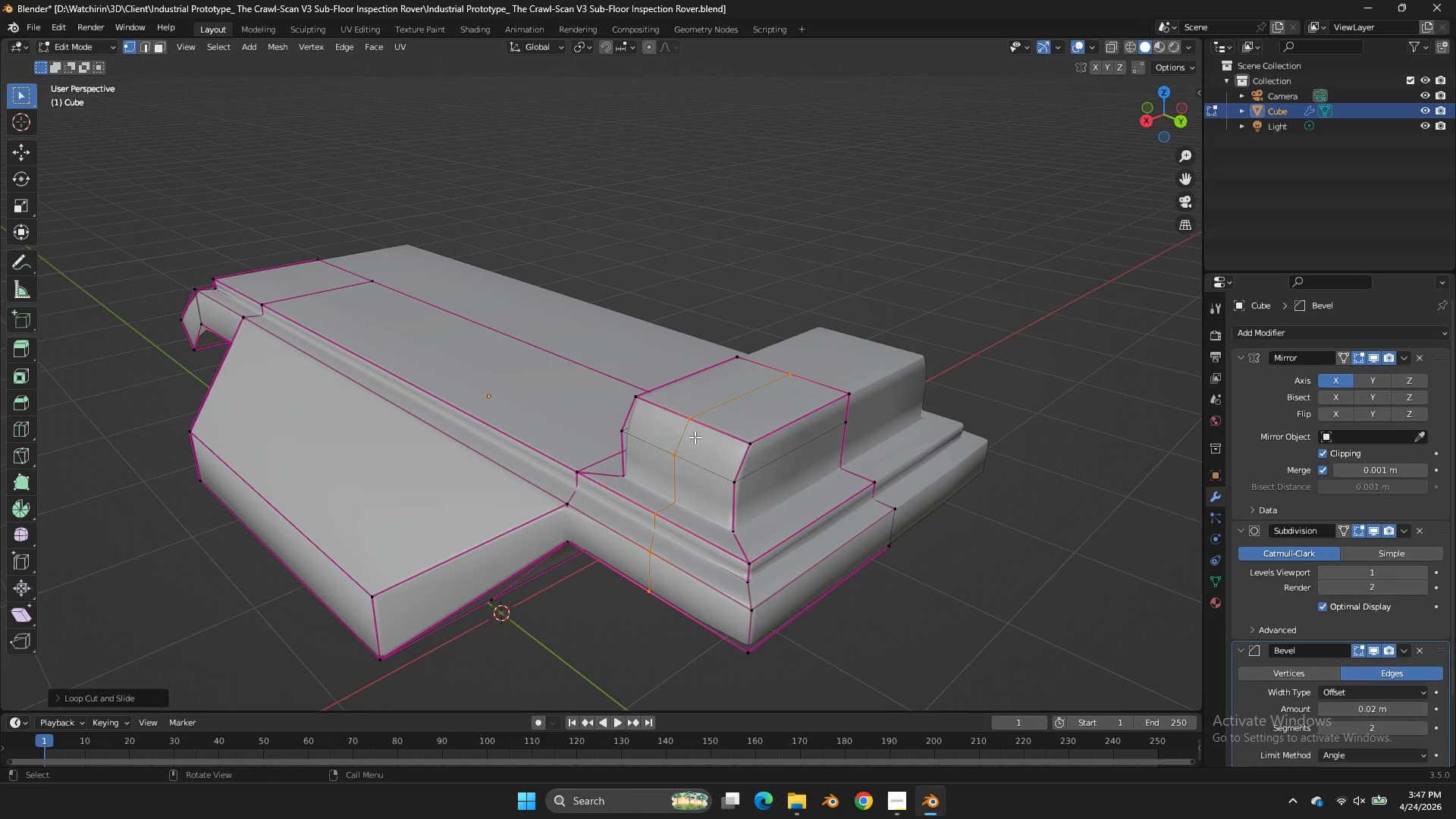 
left_click_drag(start_coordinate=[696, 435], to_coordinate=[692, 439])
 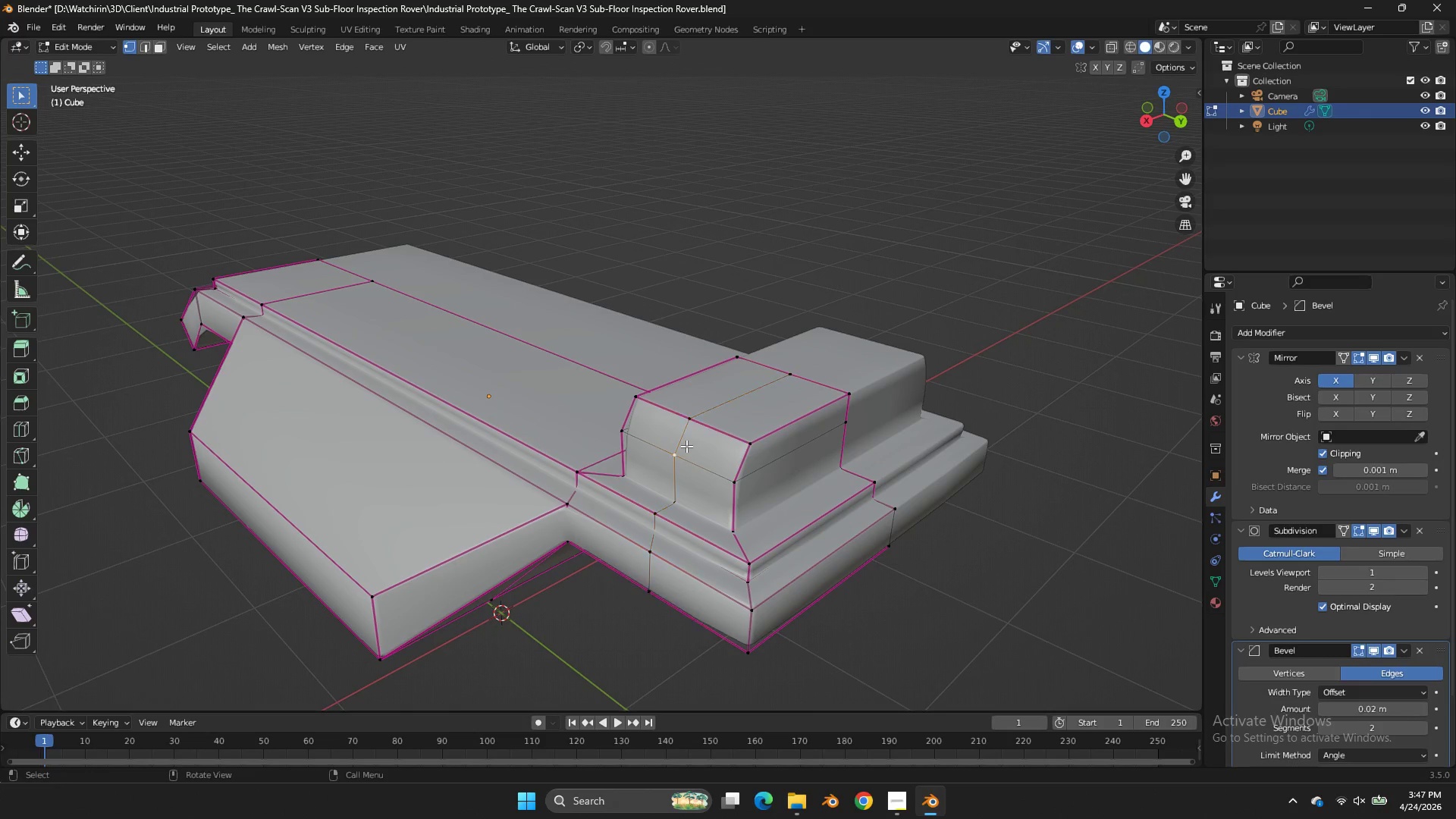 
double_click([686, 446])
 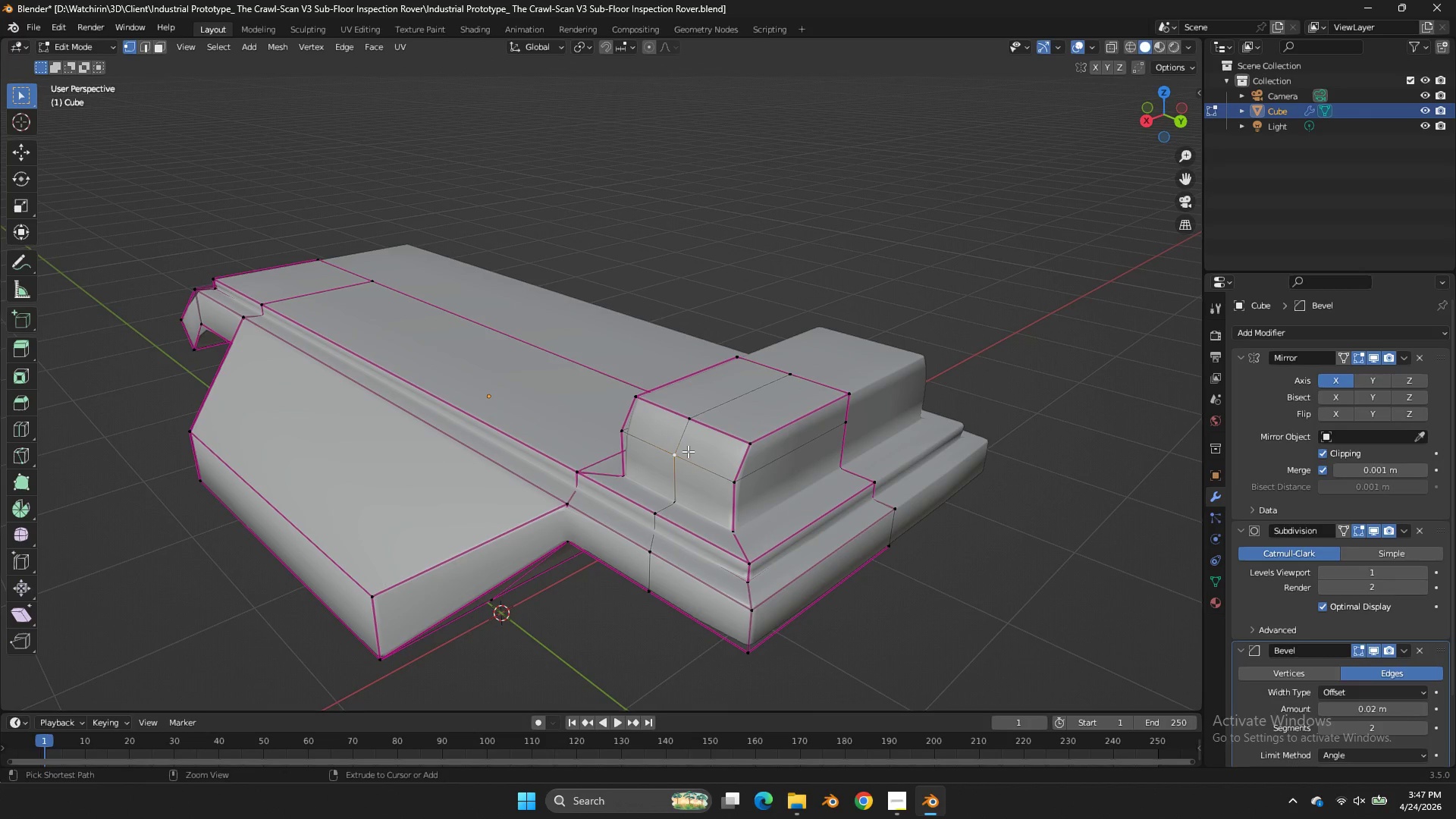 
key(Control+B)
 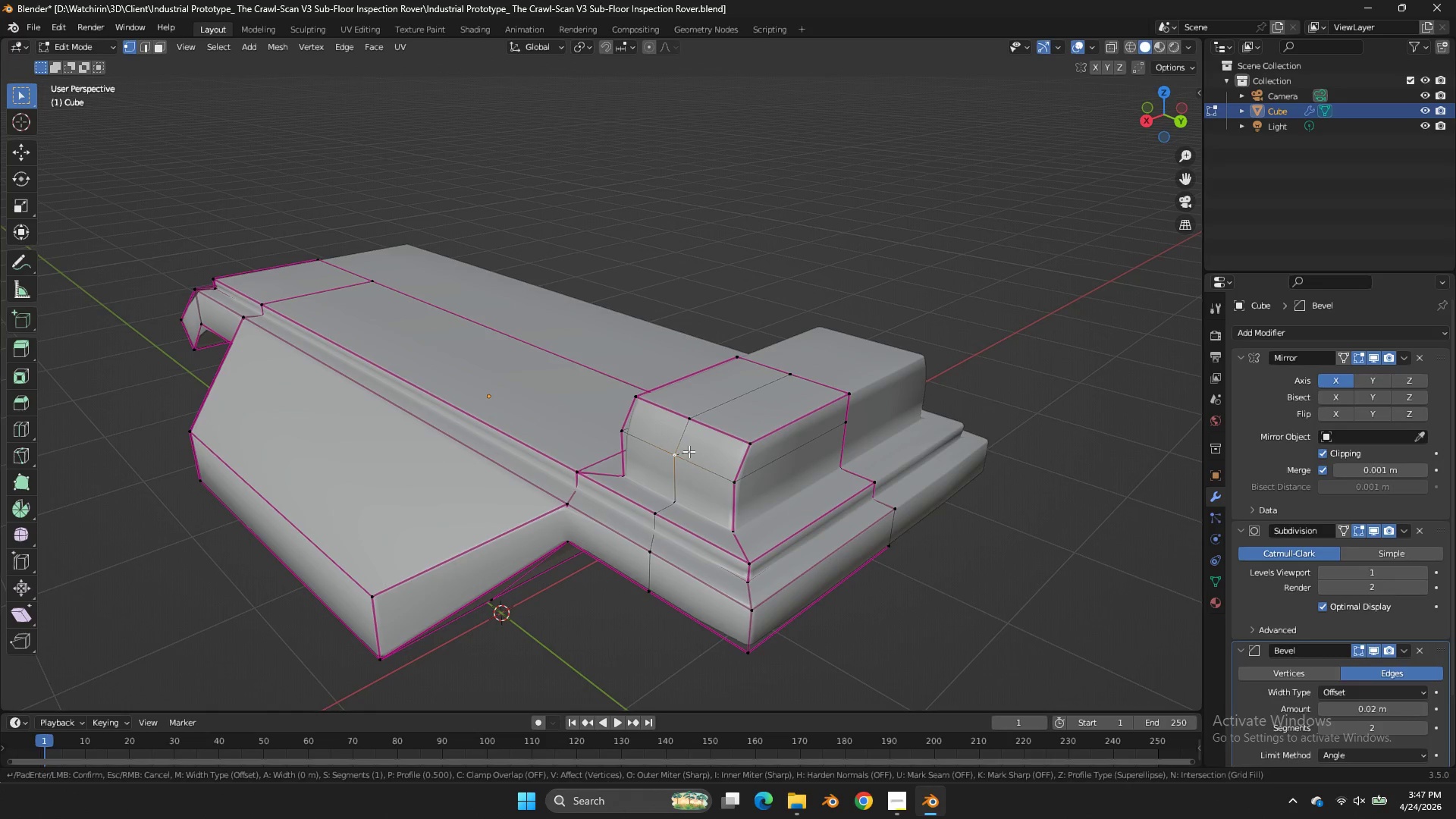 
key(V)
 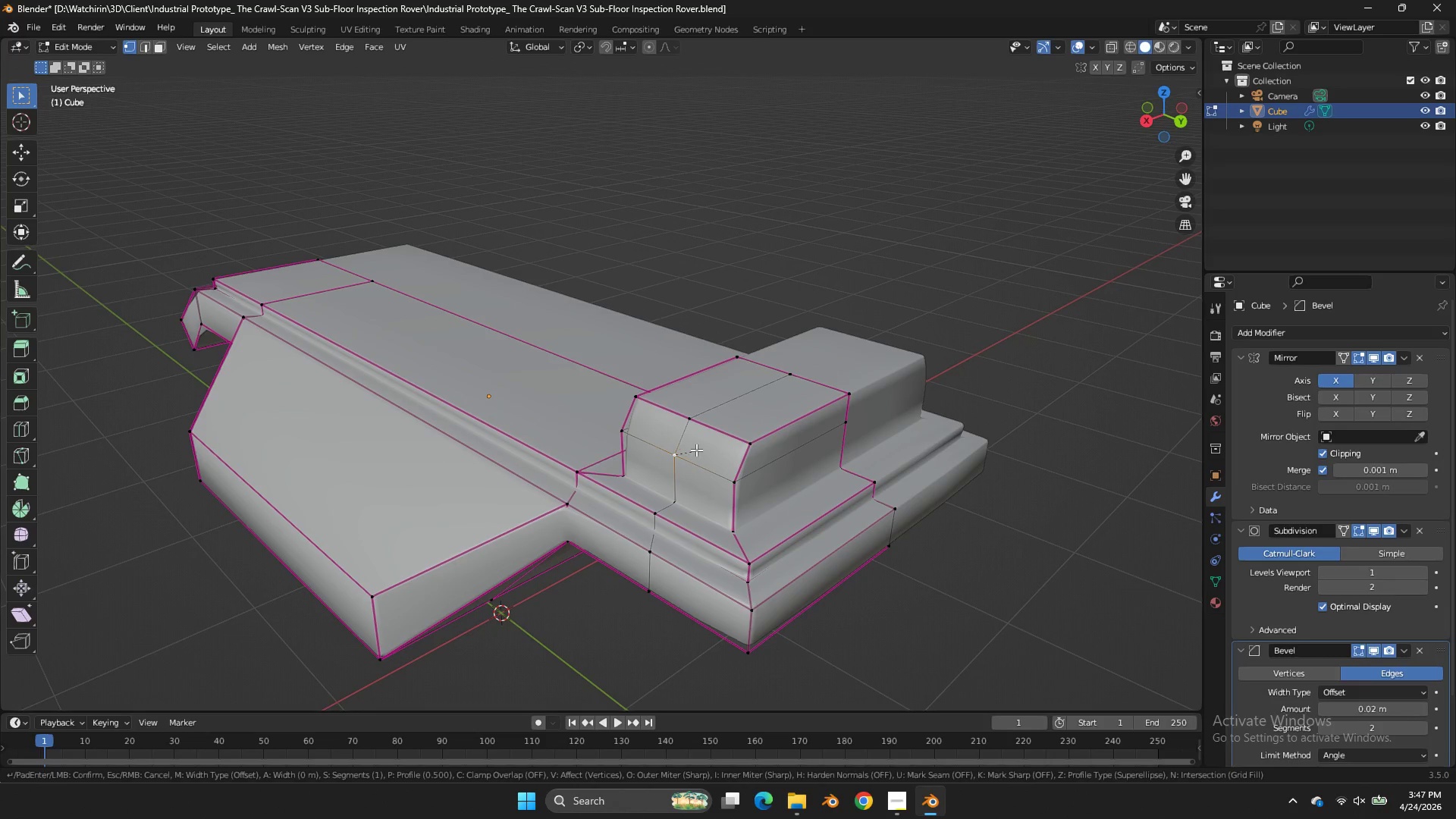 
hold_key(key=ShiftLeft, duration=5.95)
scroll: coordinate [969, 366], scroll_direction: none, amount: 0.0
 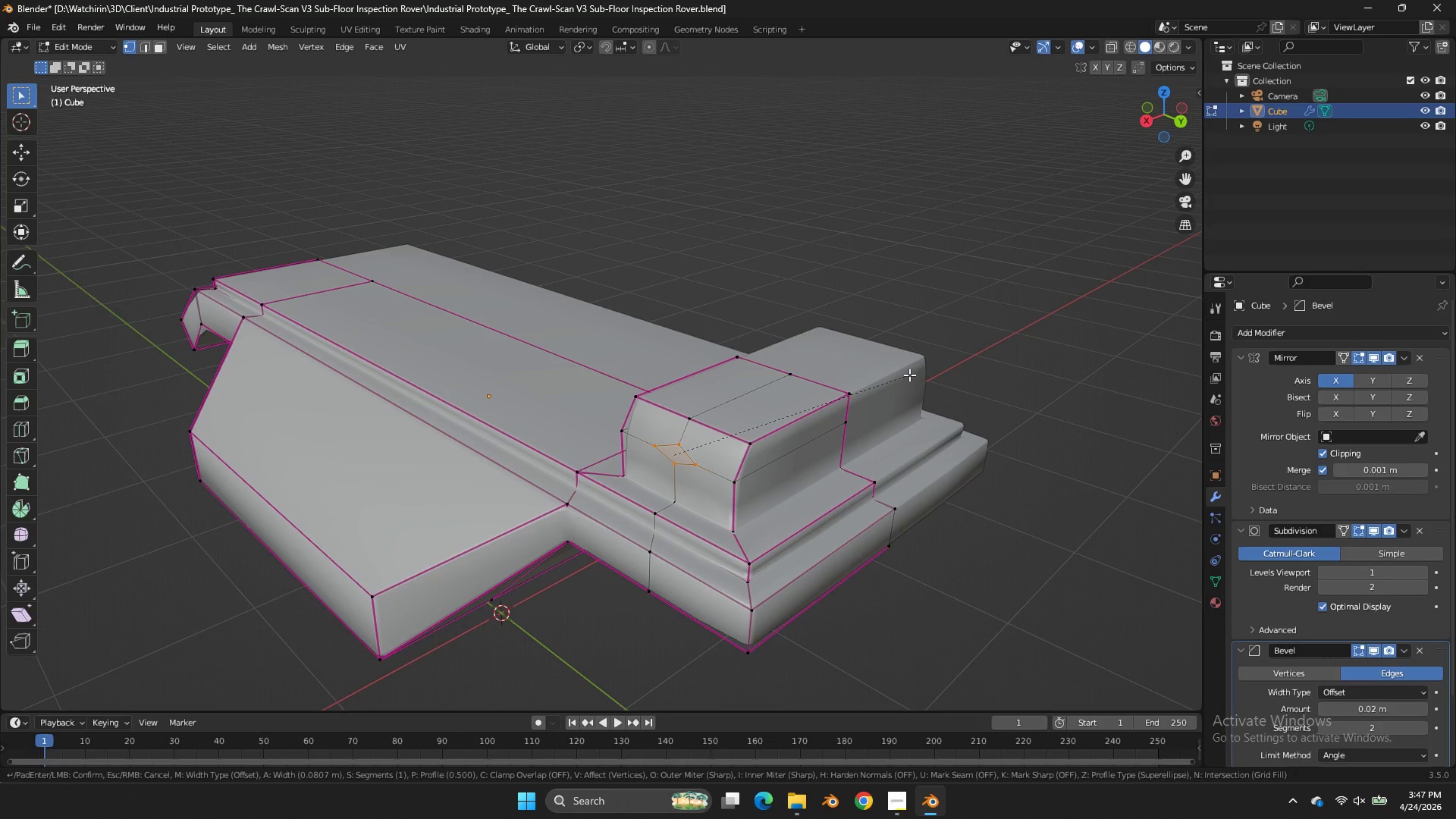 
left_click([917, 372])
 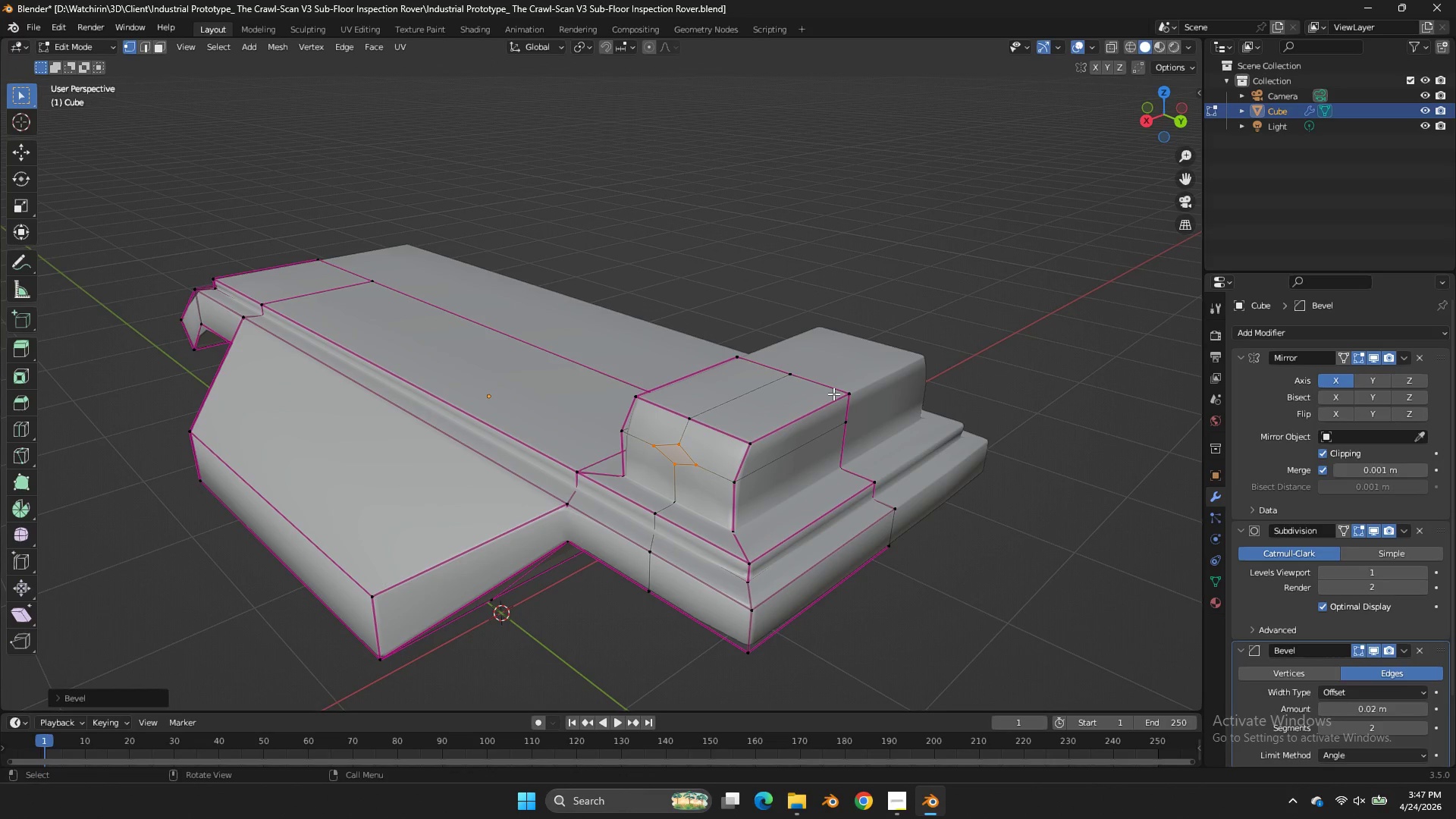 
wait(6.16)
 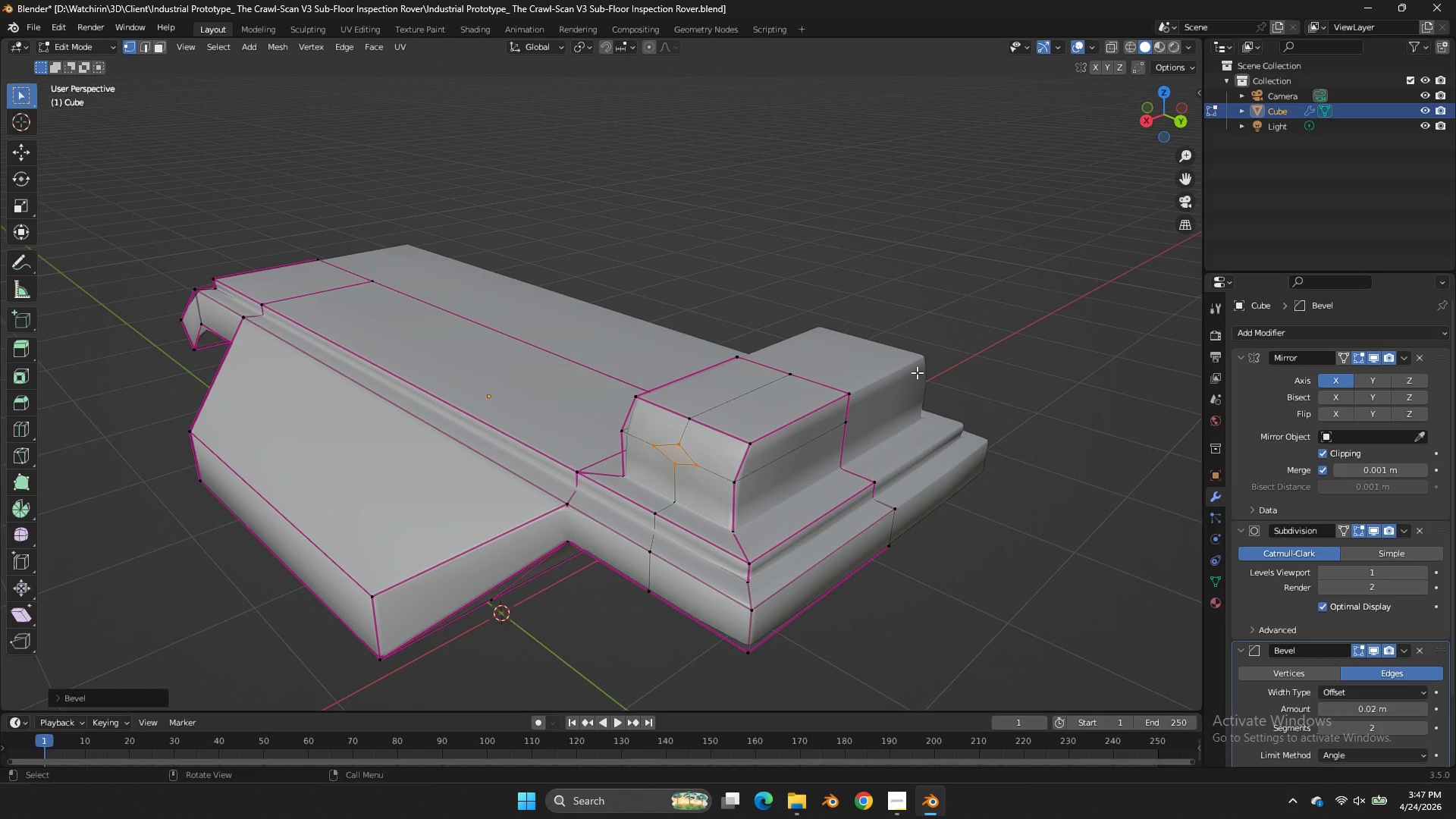 
scroll: coordinate [833, 394], scroll_direction: up, amount: 1.0
 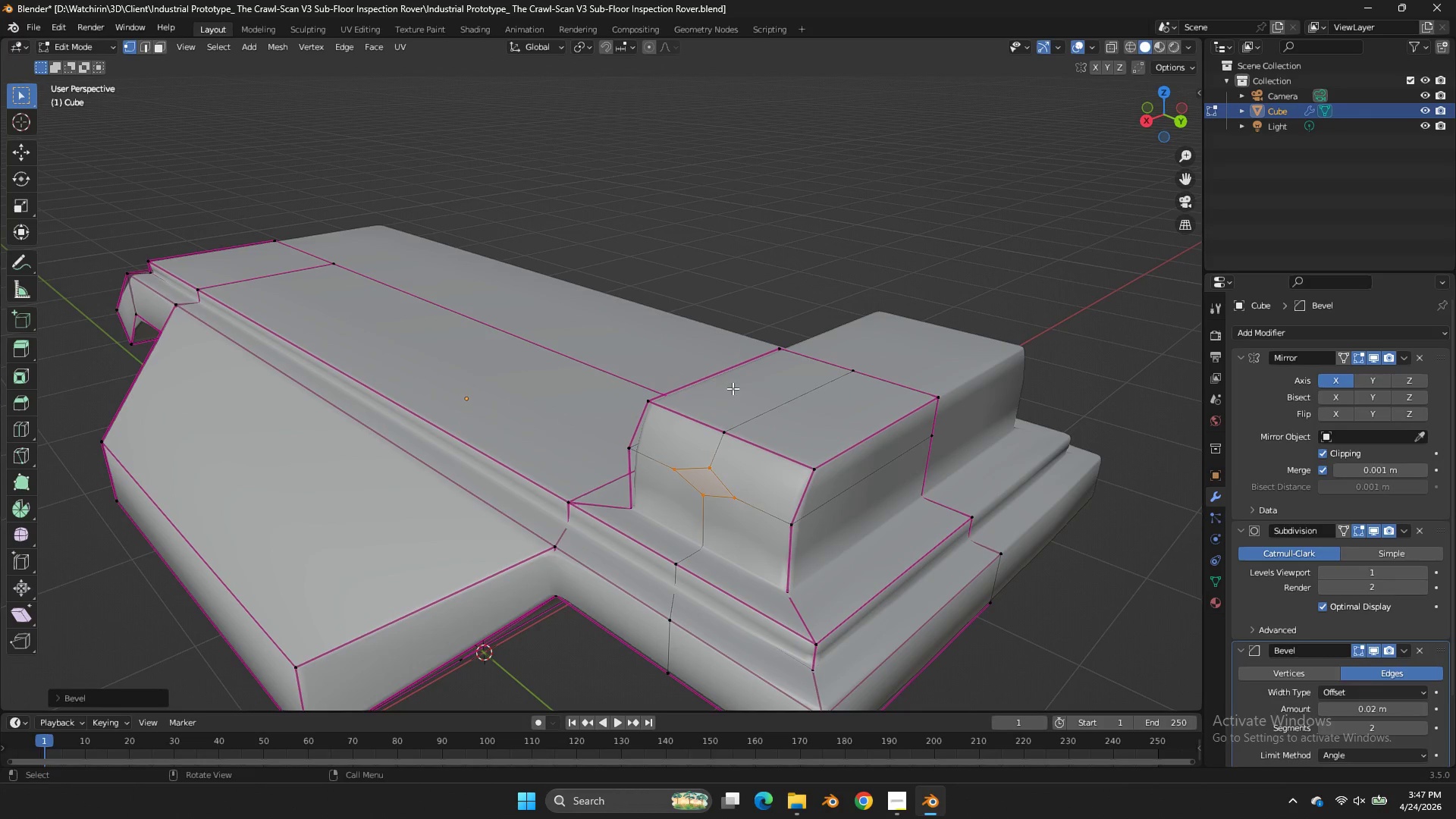 
key(E)
 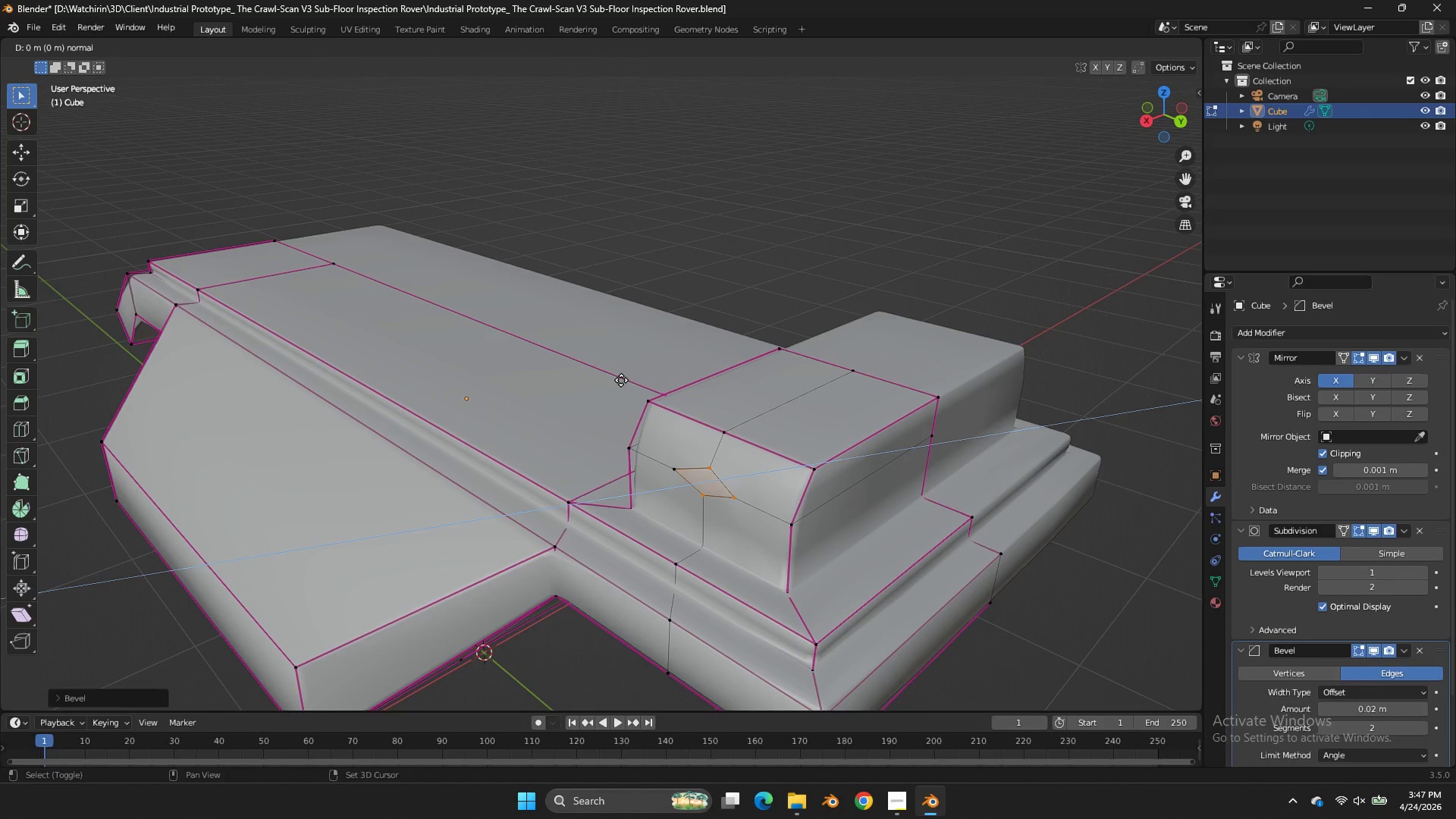 
hold_key(key=ShiftLeft, duration=1.45)
left_click([773, 298])
 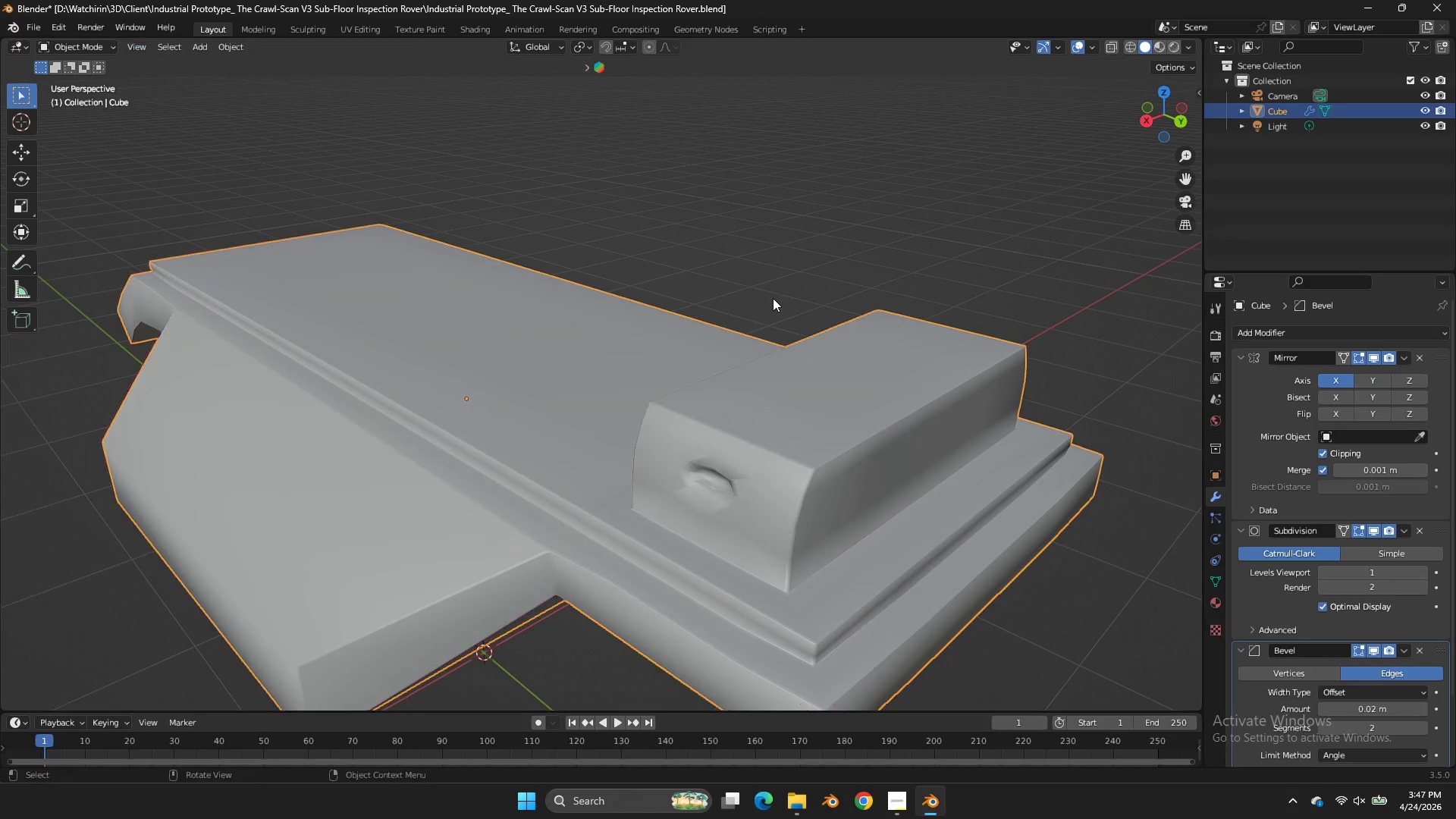 
key(Tab)
 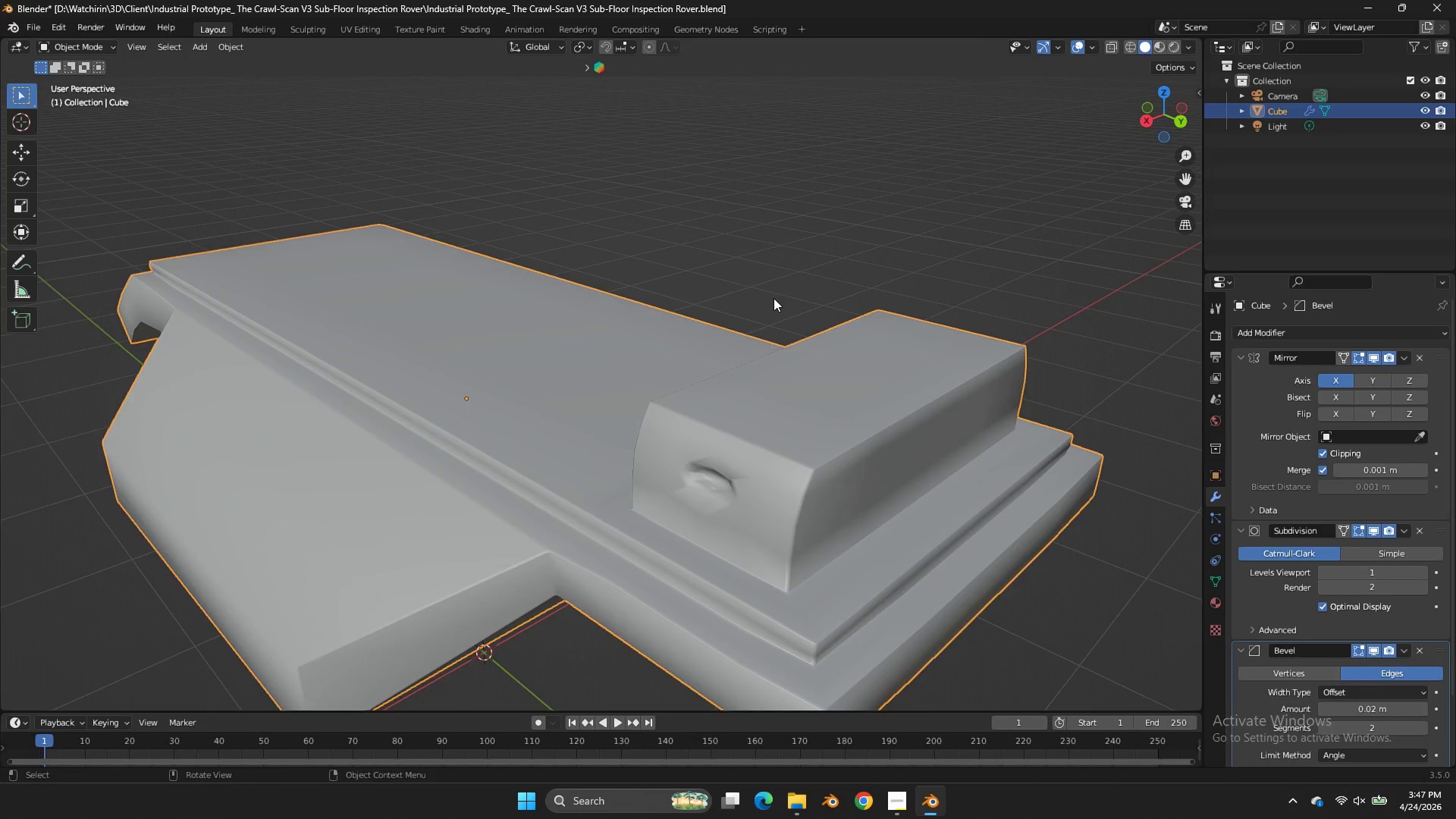 
key(Tab)
 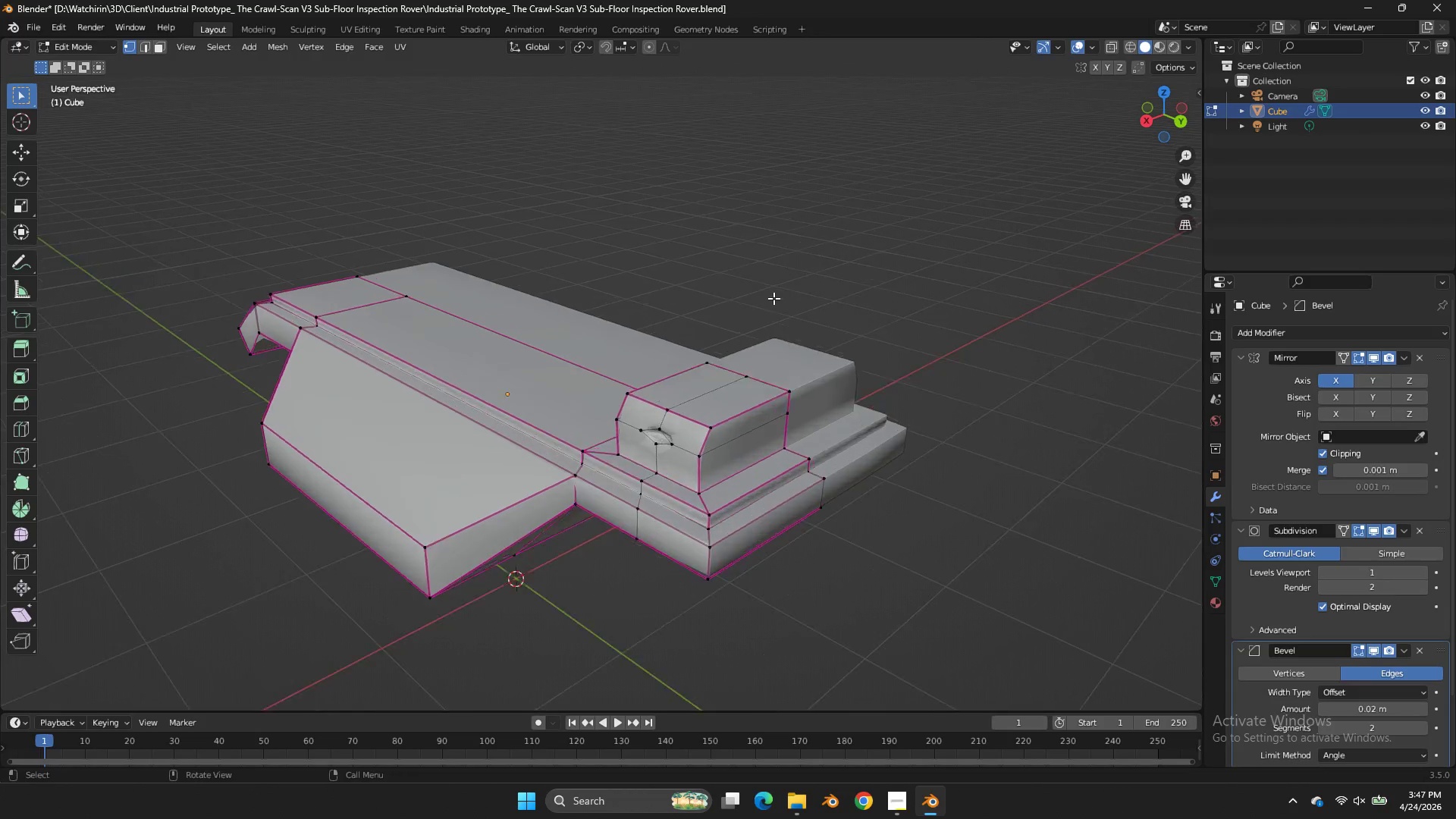 
scroll: coordinate [774, 298], scroll_direction: down, amount: 3.0
 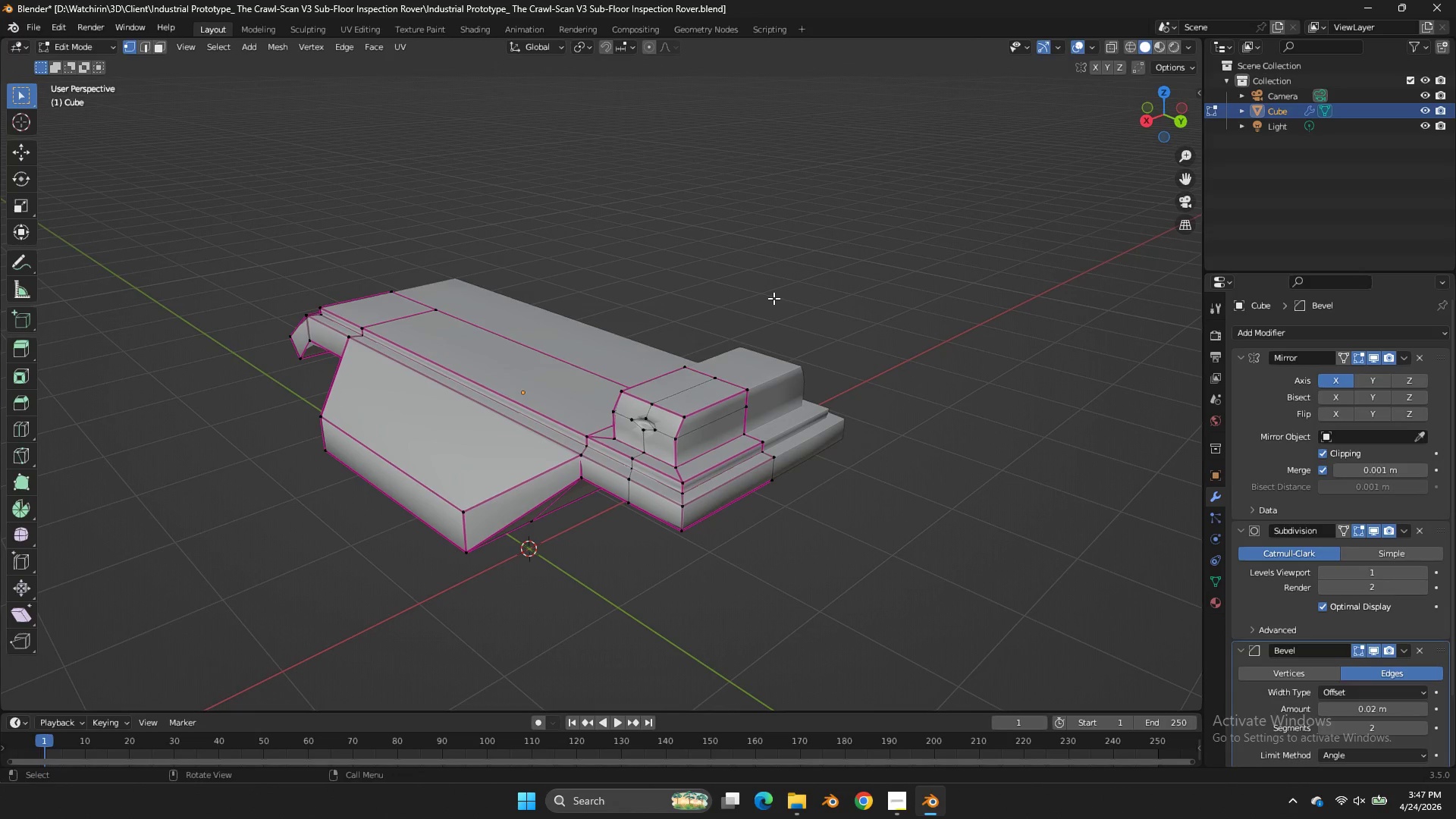 
scroll: coordinate [774, 298], scroll_direction: up, amount: 3.0
 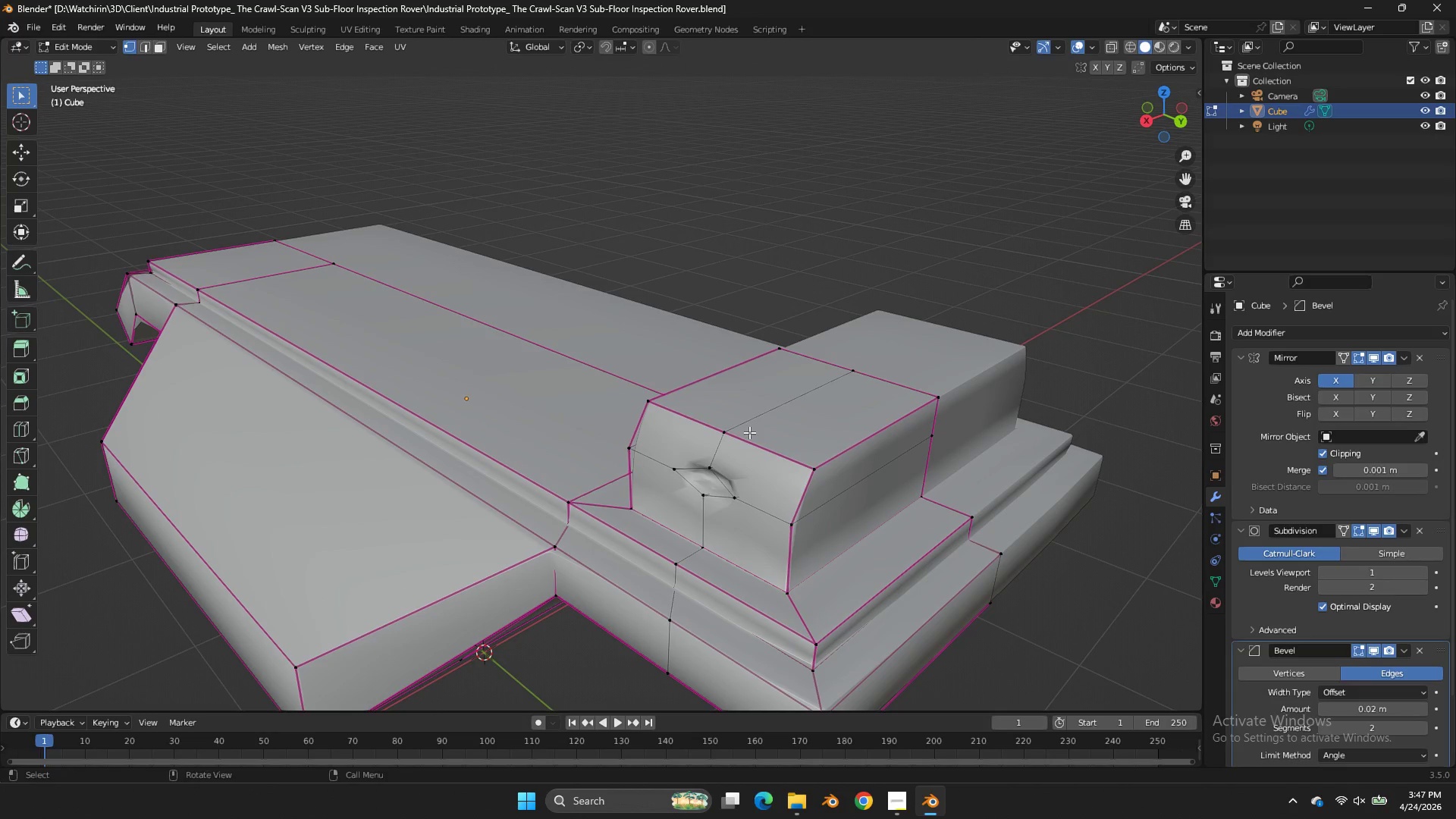 
hold_key(key=AltLeft, duration=0.94)
left_click([719, 483])
 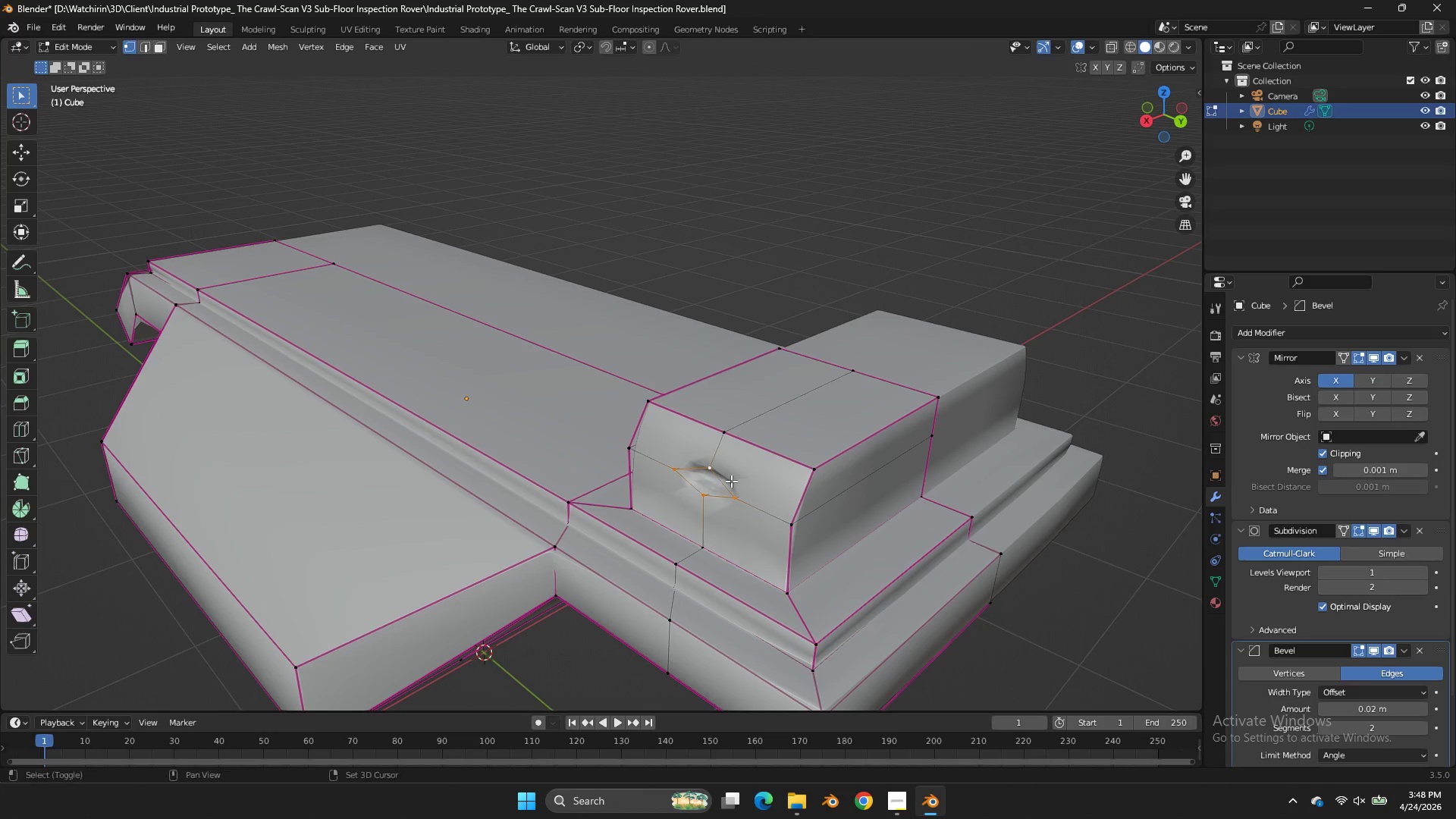 
key(Shift+E)
 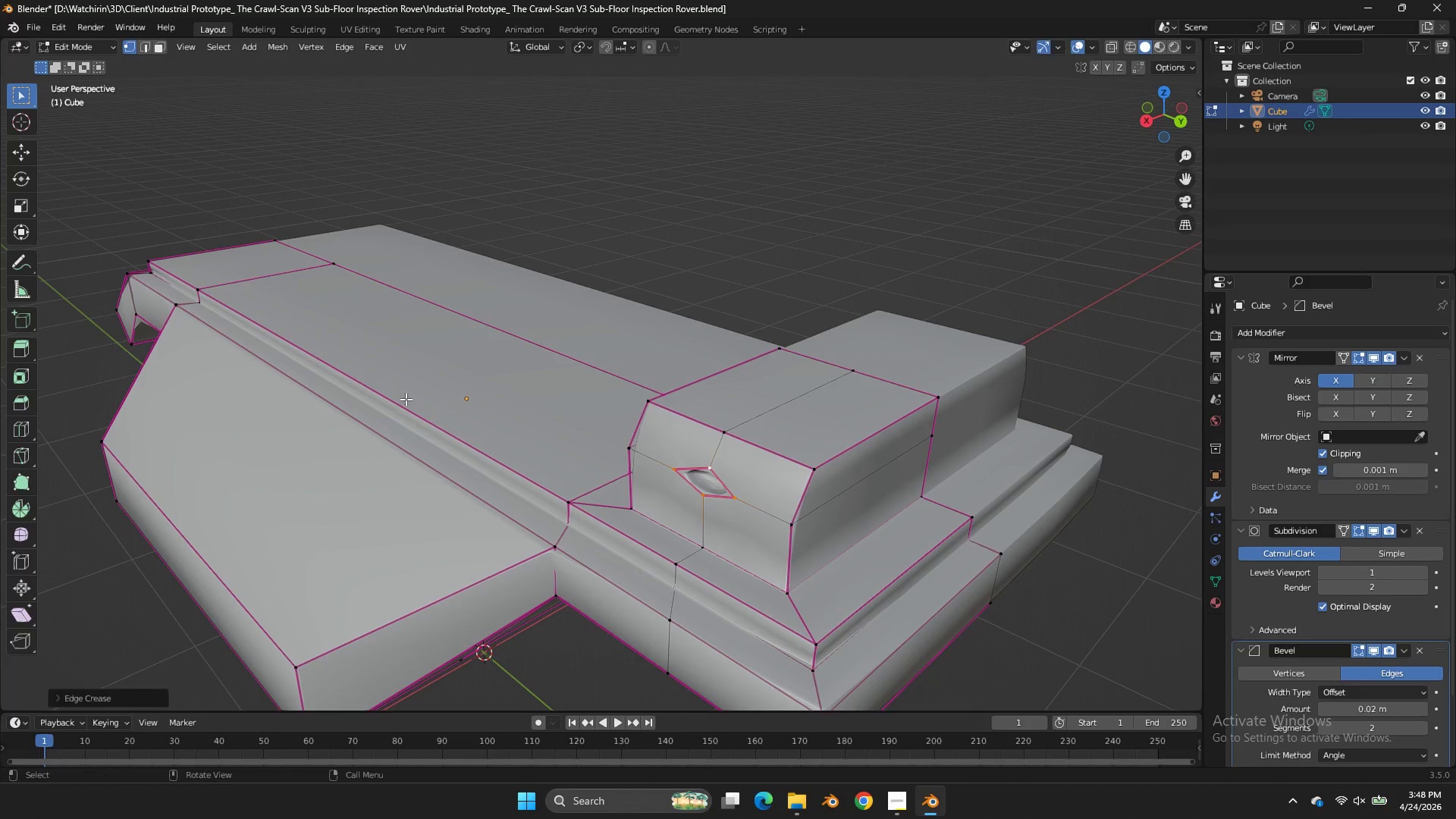 
key(Tab)
 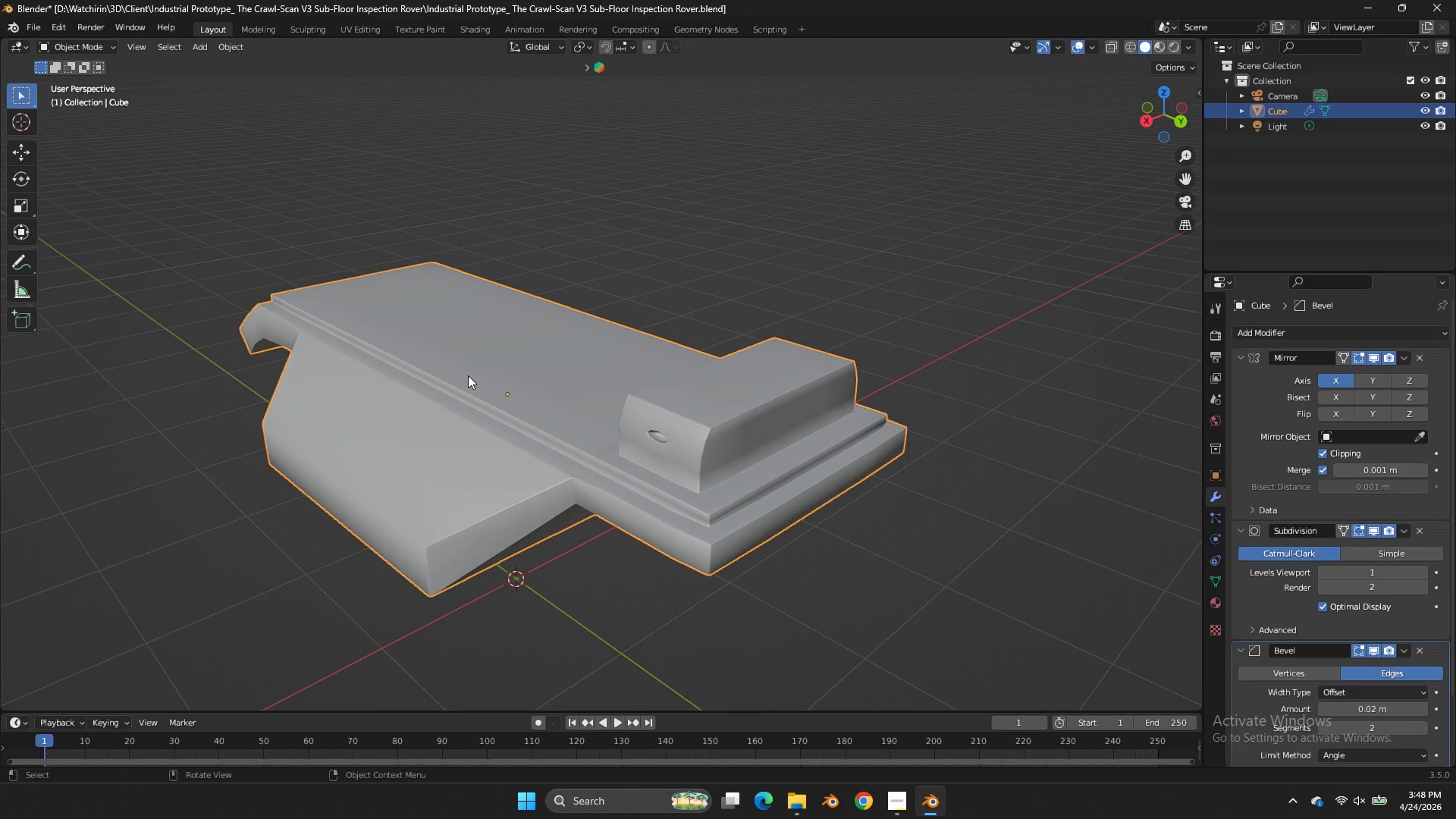 
scroll: coordinate [468, 375], scroll_direction: down, amount: 3.0
 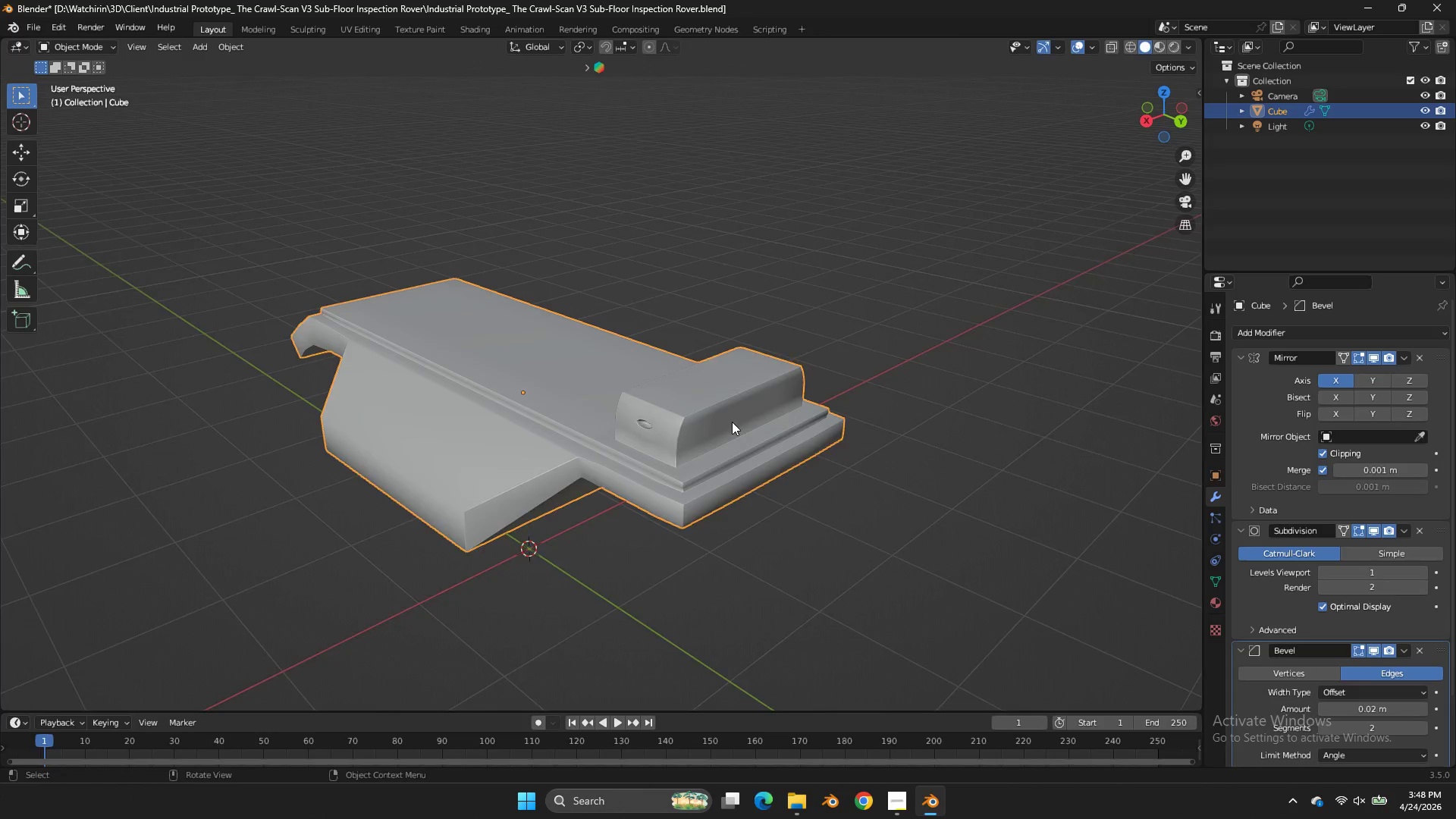 
scroll: coordinate [732, 422], scroll_direction: up, amount: 4.0
 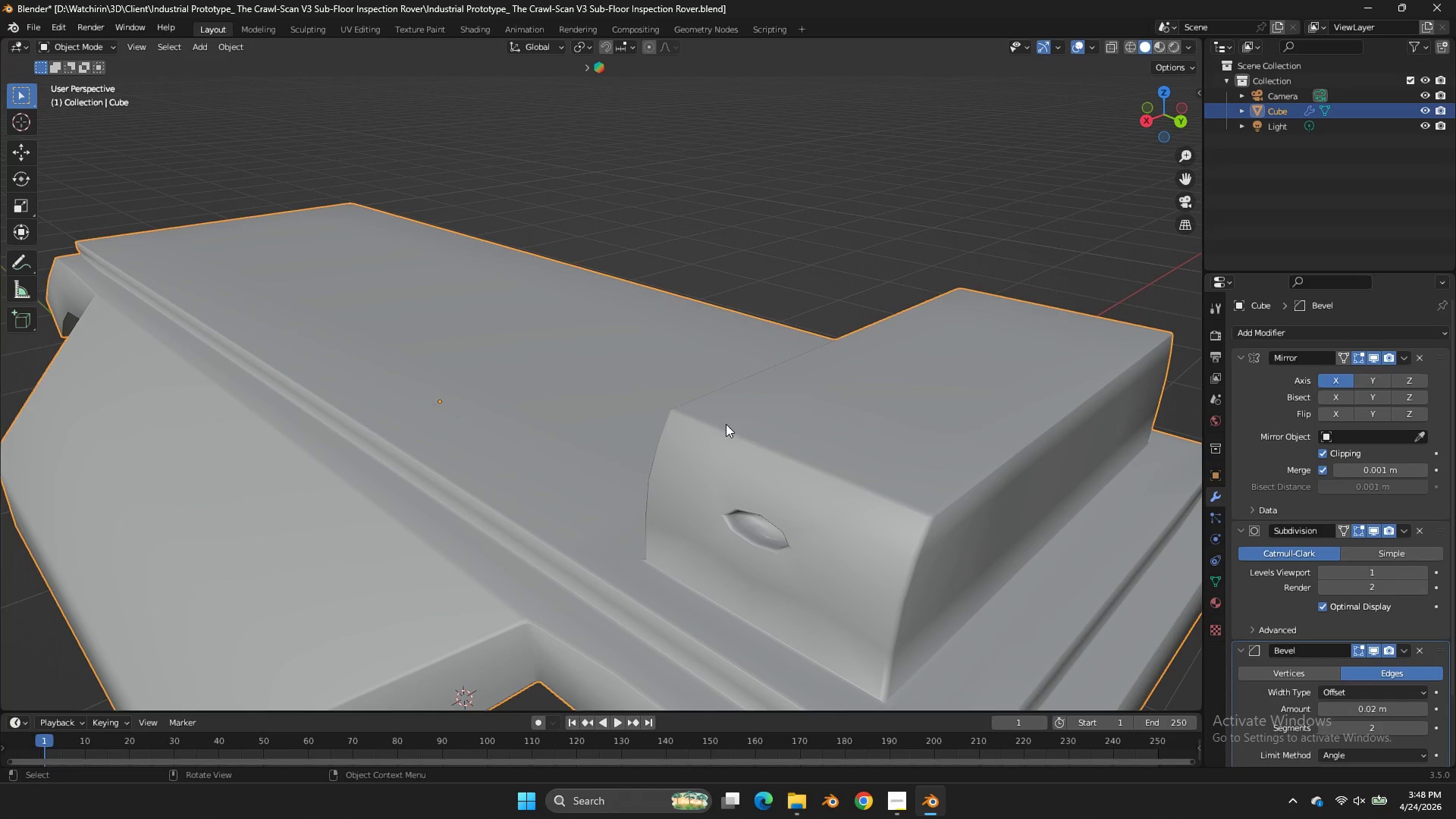 
key(Tab)
 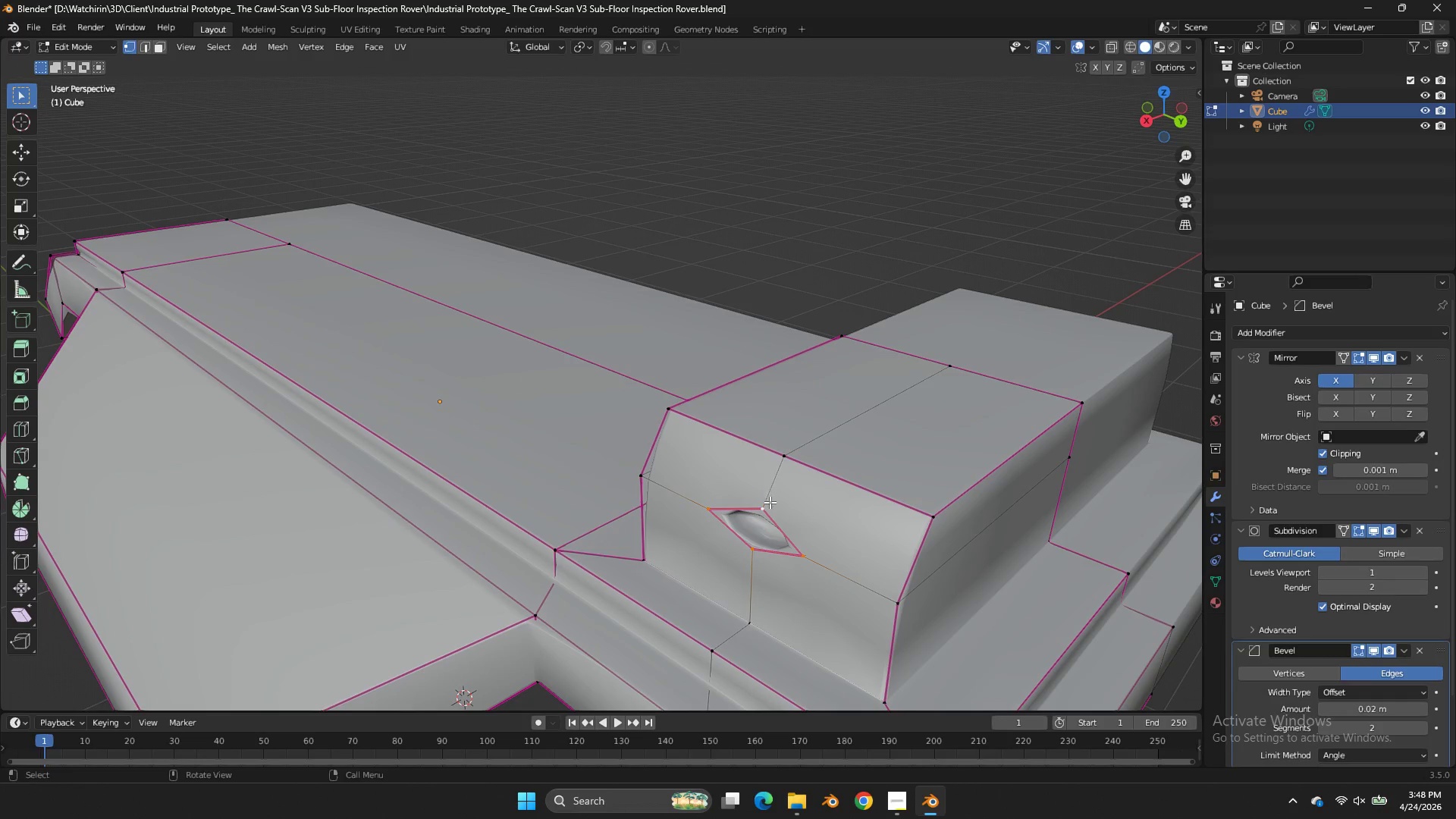 
key(Z)
 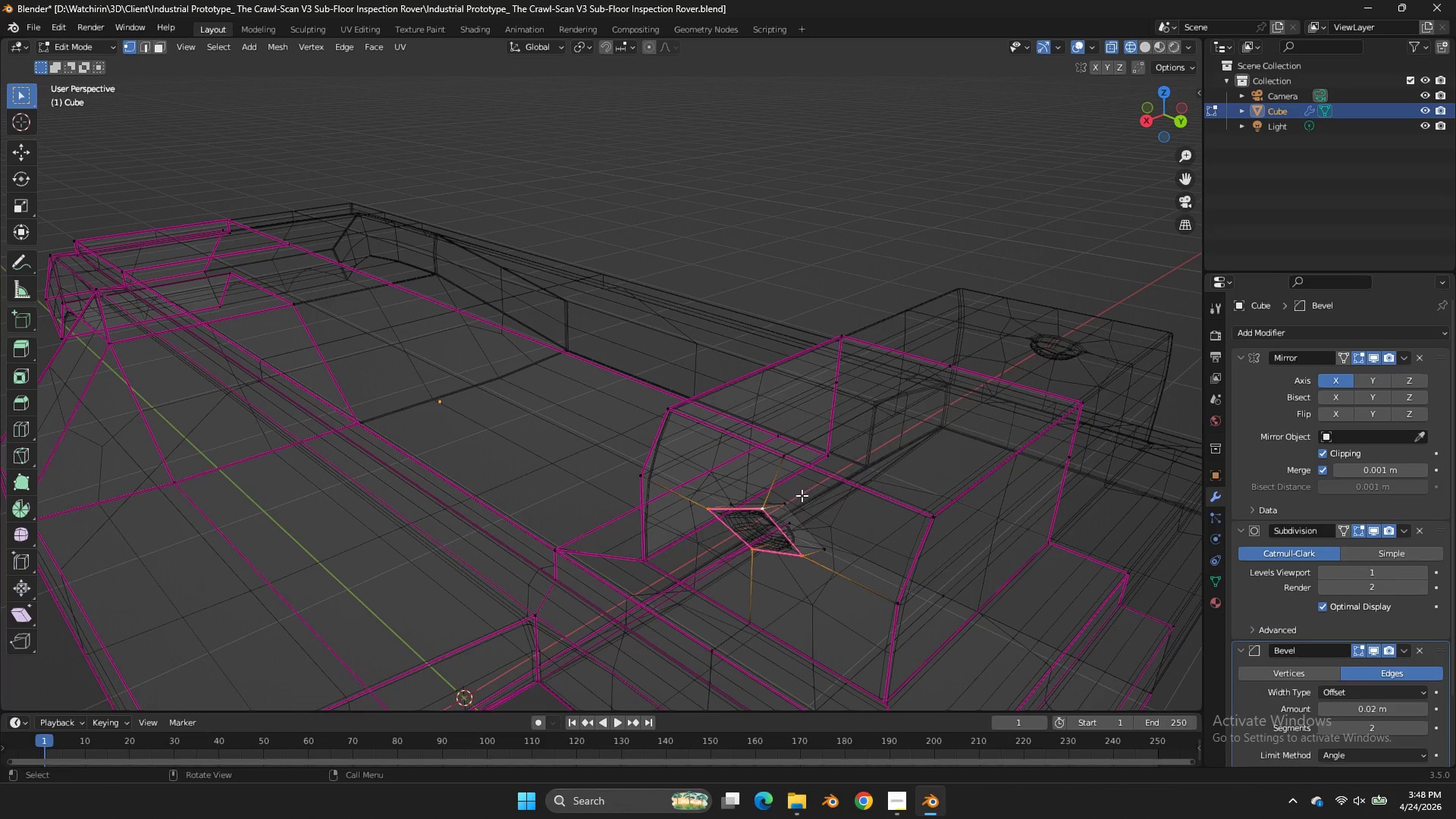 
left_click_drag(start_coordinate=[795, 499], to_coordinate=[764, 514])
 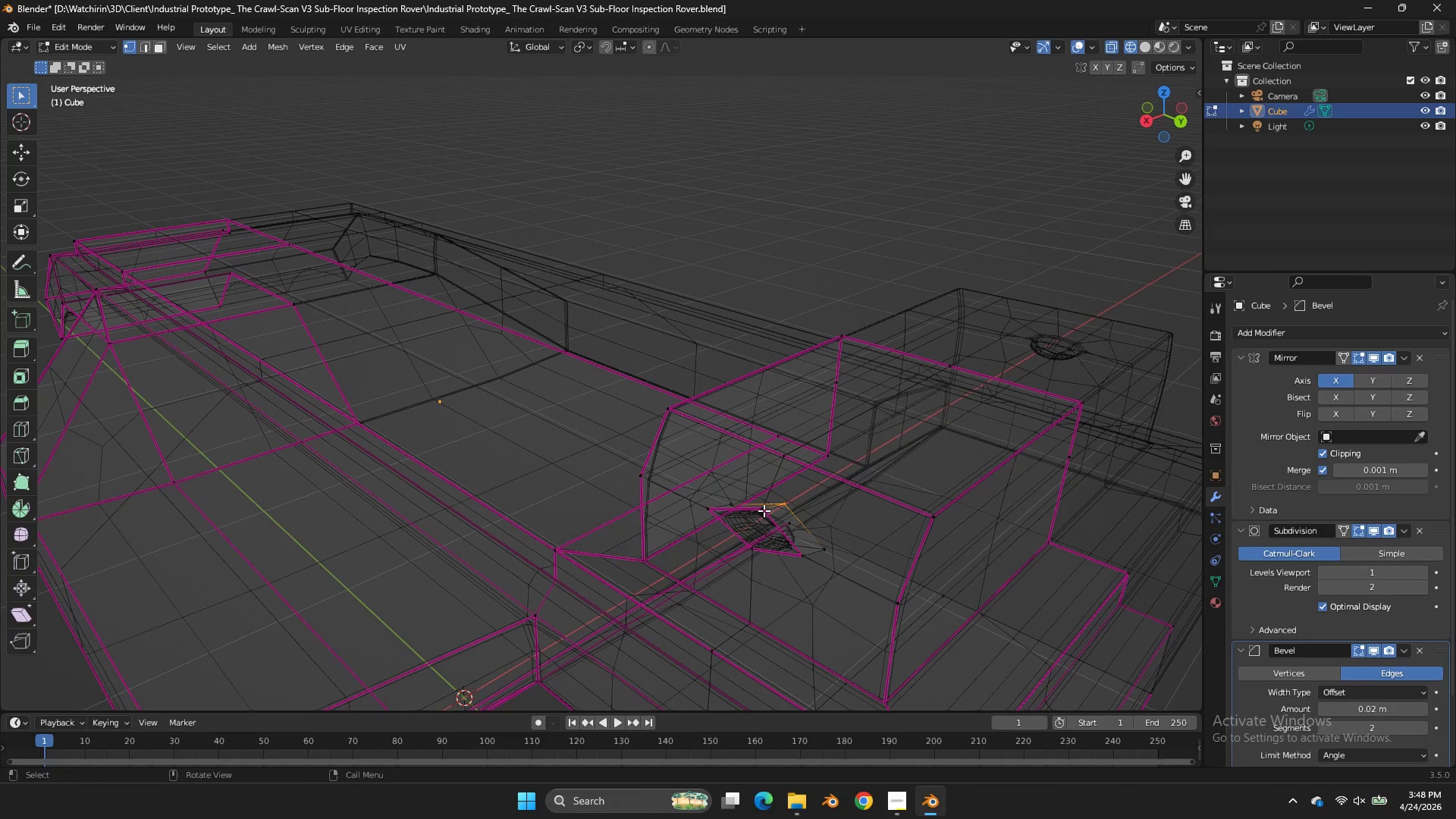 
hold_key(key=ShiftLeft, duration=0.36)
left_click([763, 510])
 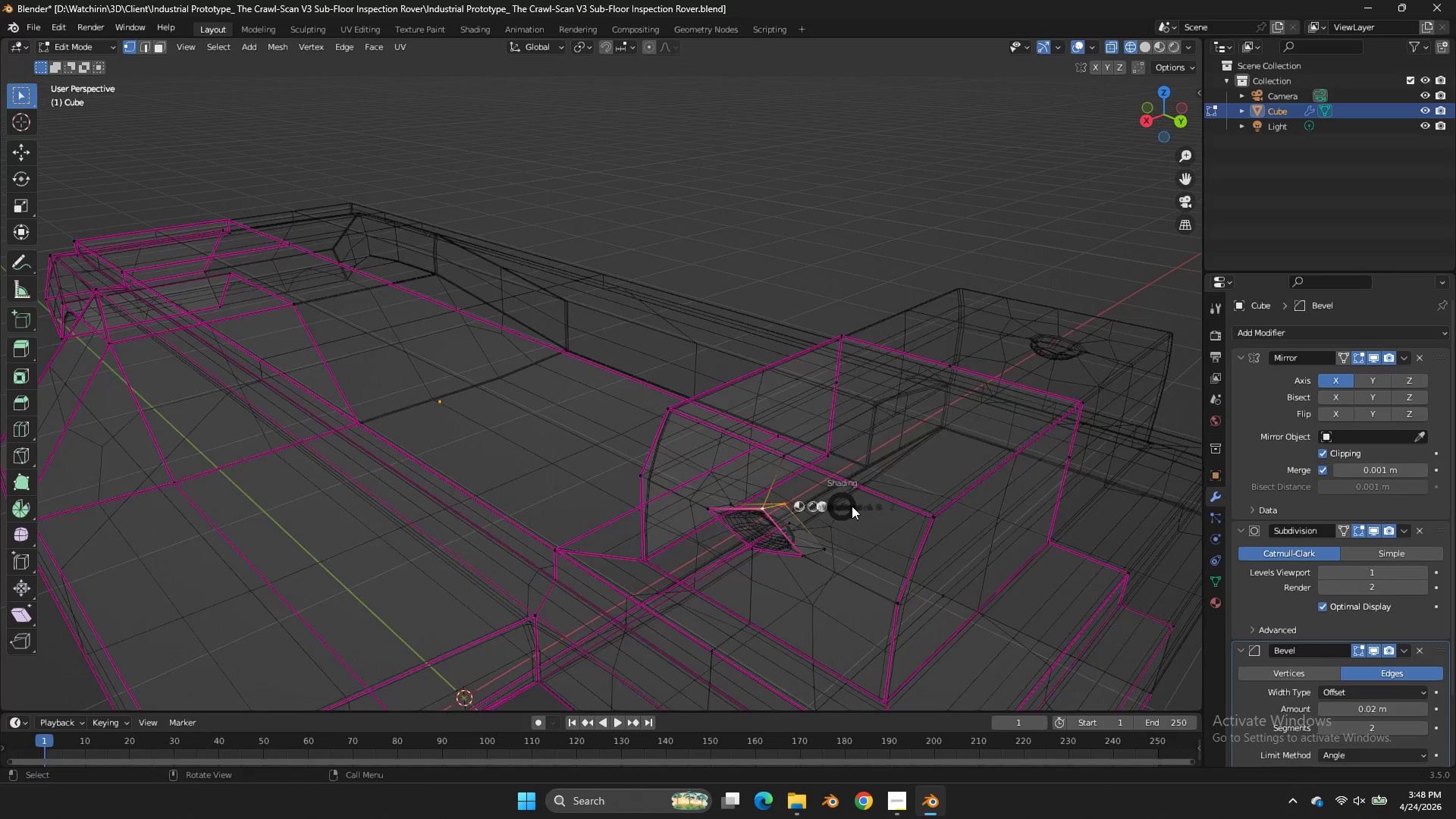 
type(zgz)
 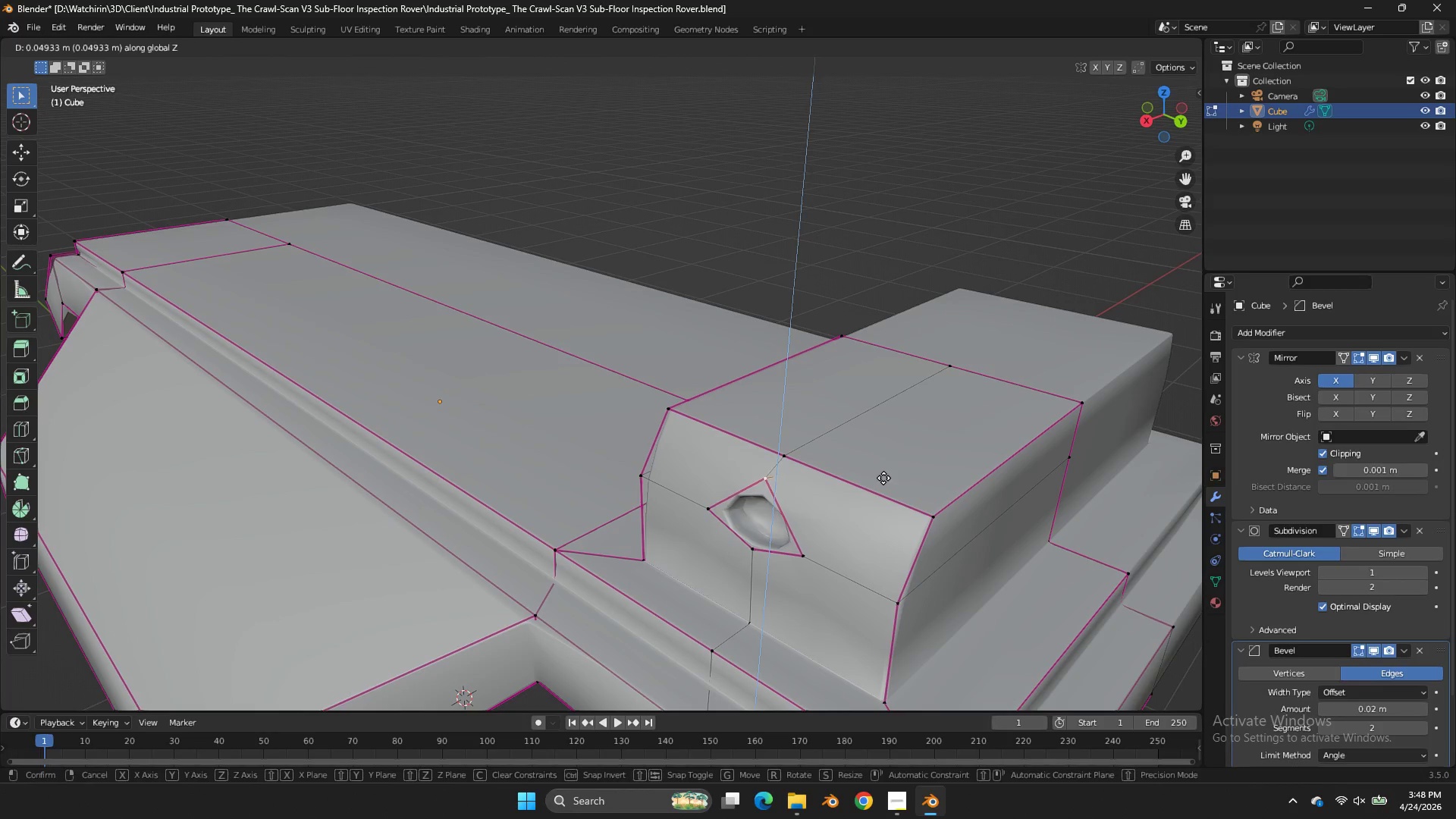 
left_click([883, 478])
 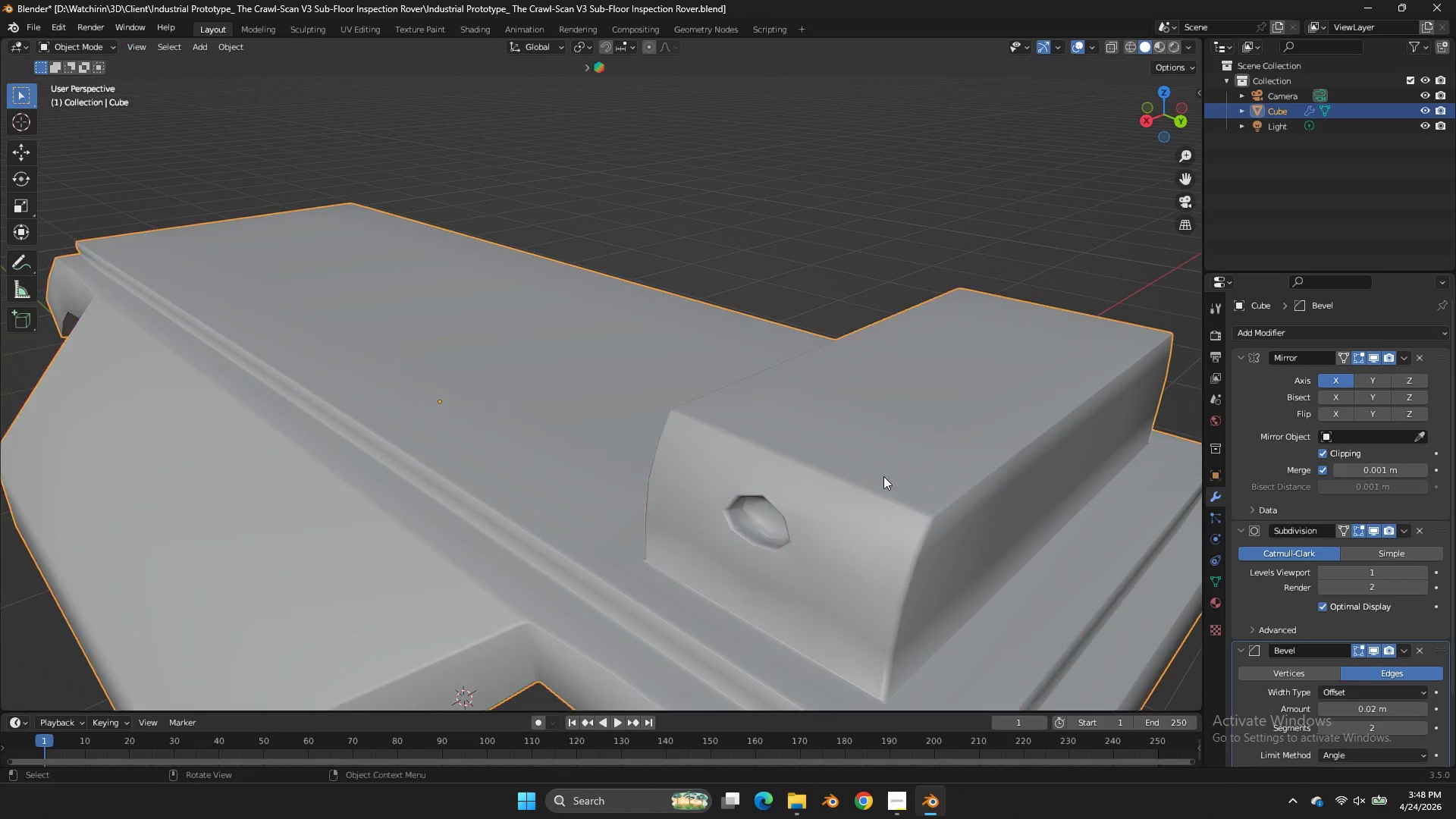 
key(Tab)
 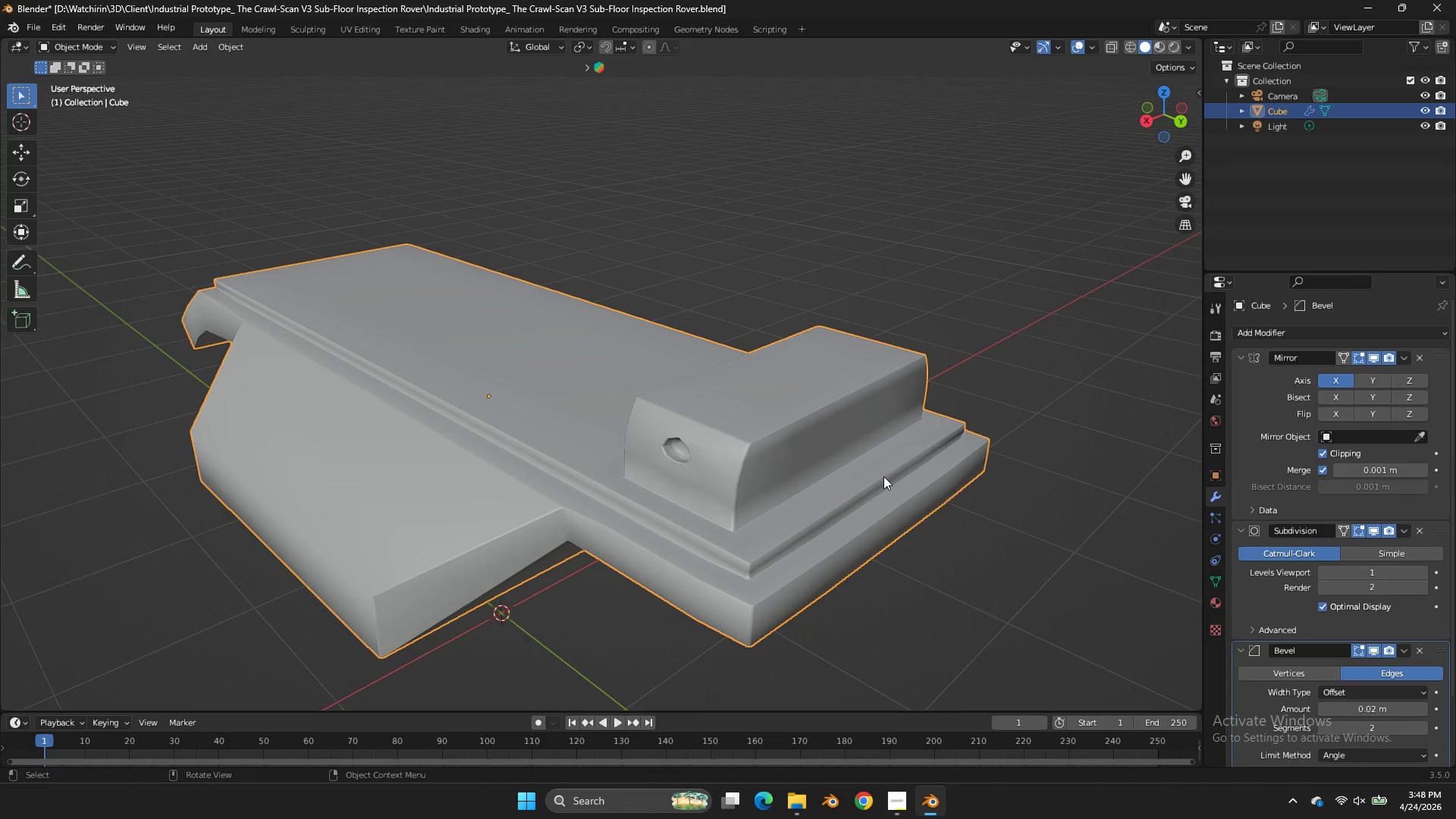 
key(Control+S)
 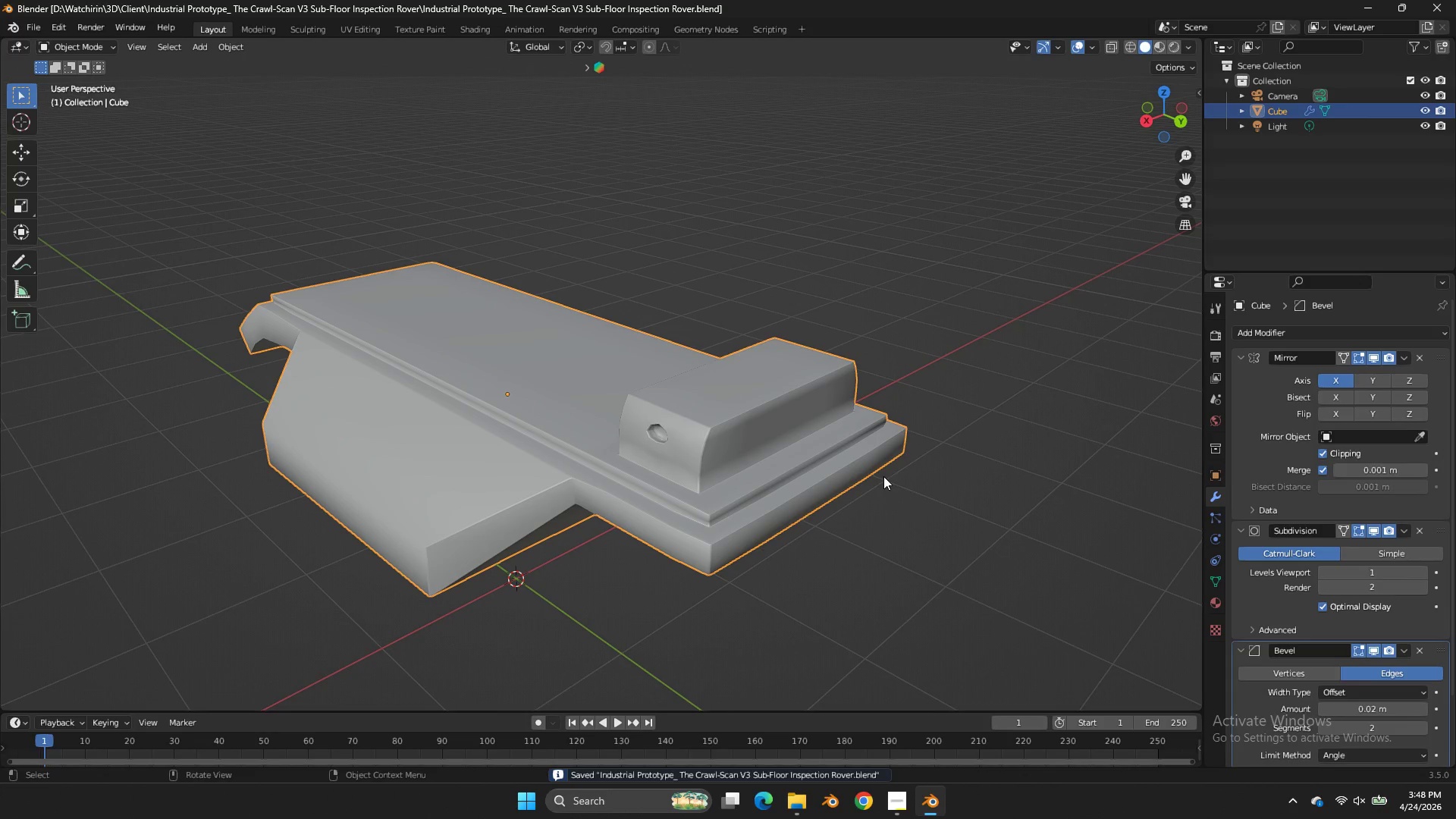 
scroll: coordinate [883, 476], scroll_direction: down, amount: 3.0
 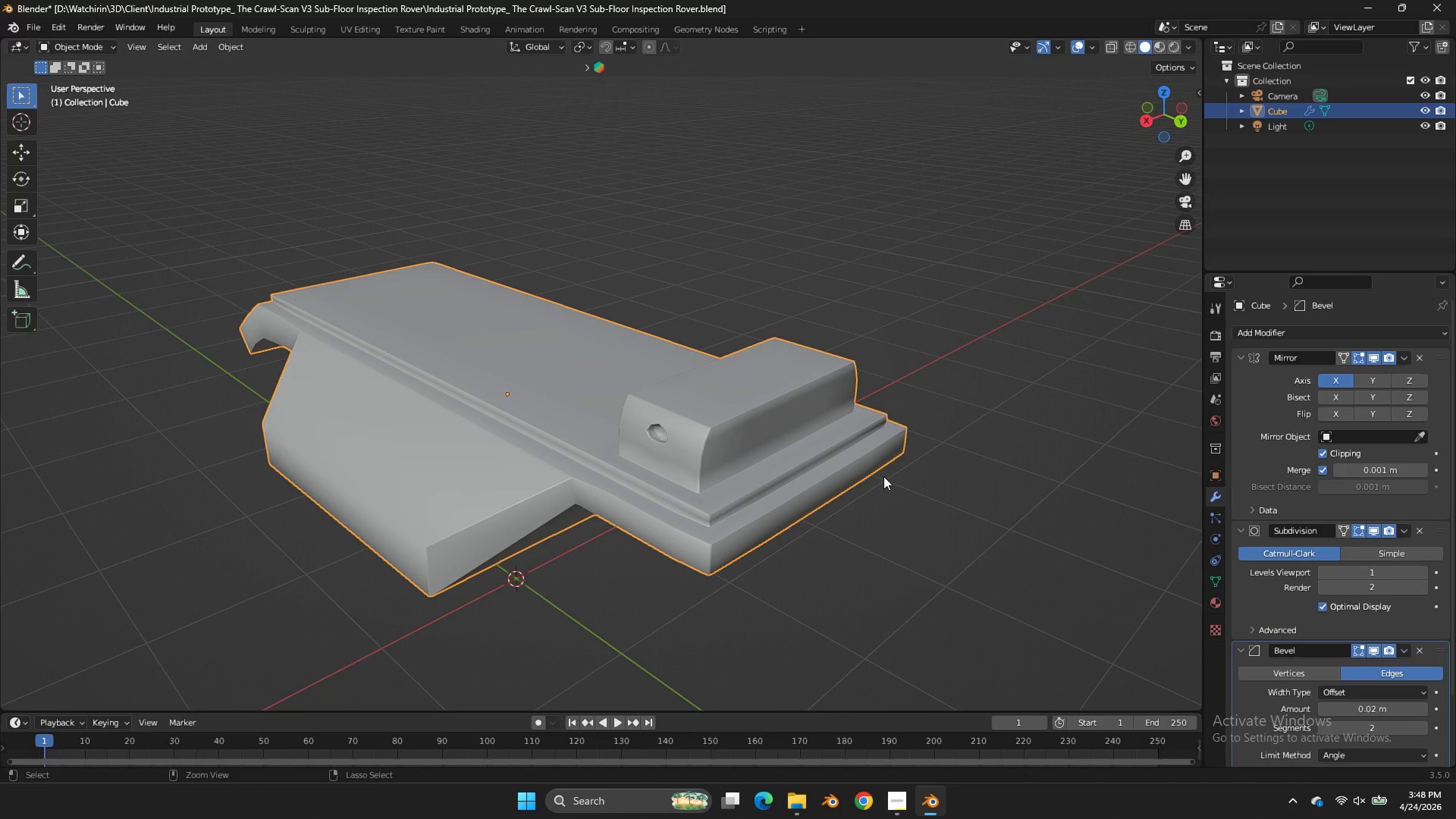 
key(Tab)
 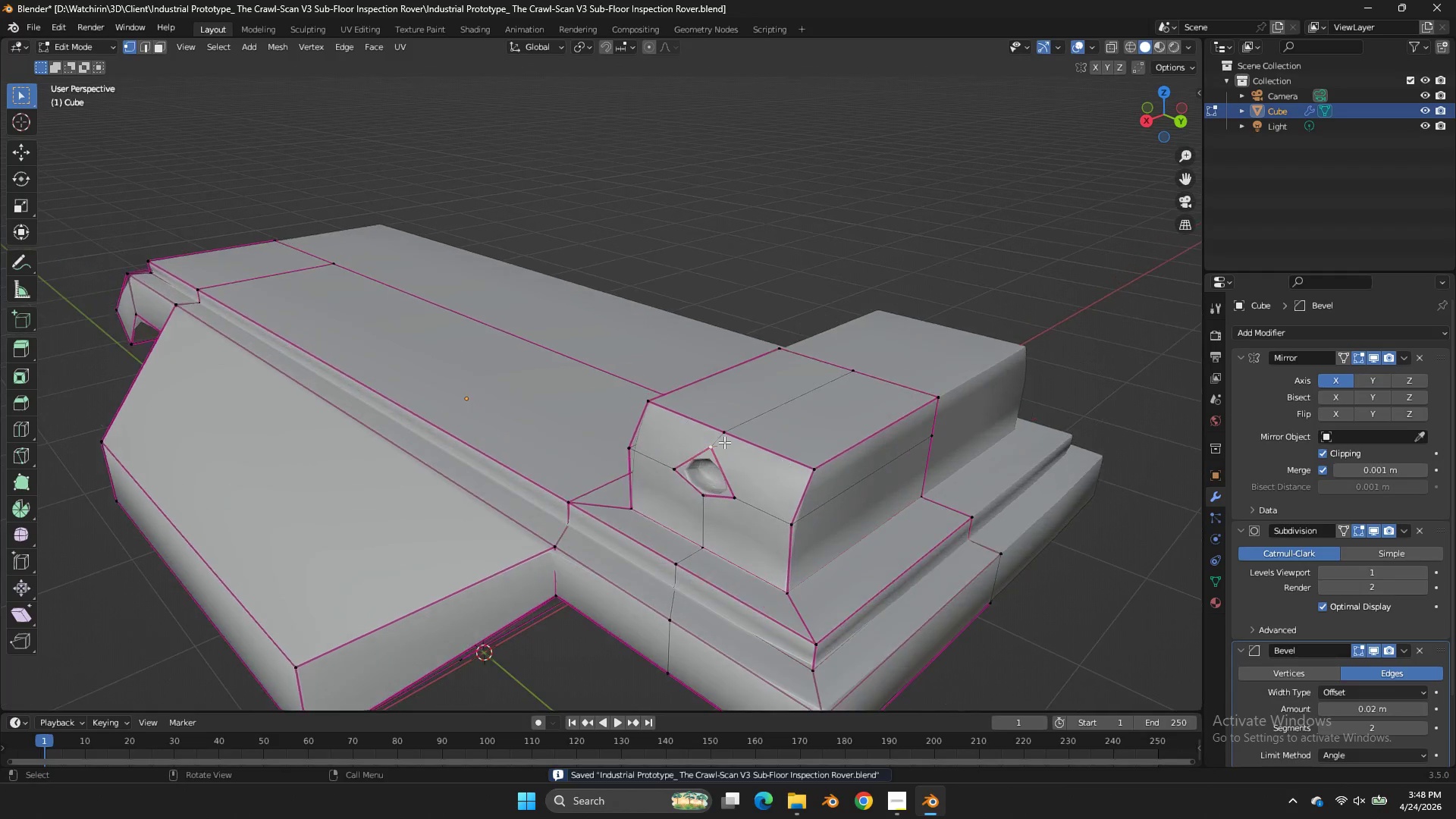 
scroll: coordinate [725, 443], scroll_direction: up, amount: 2.0
 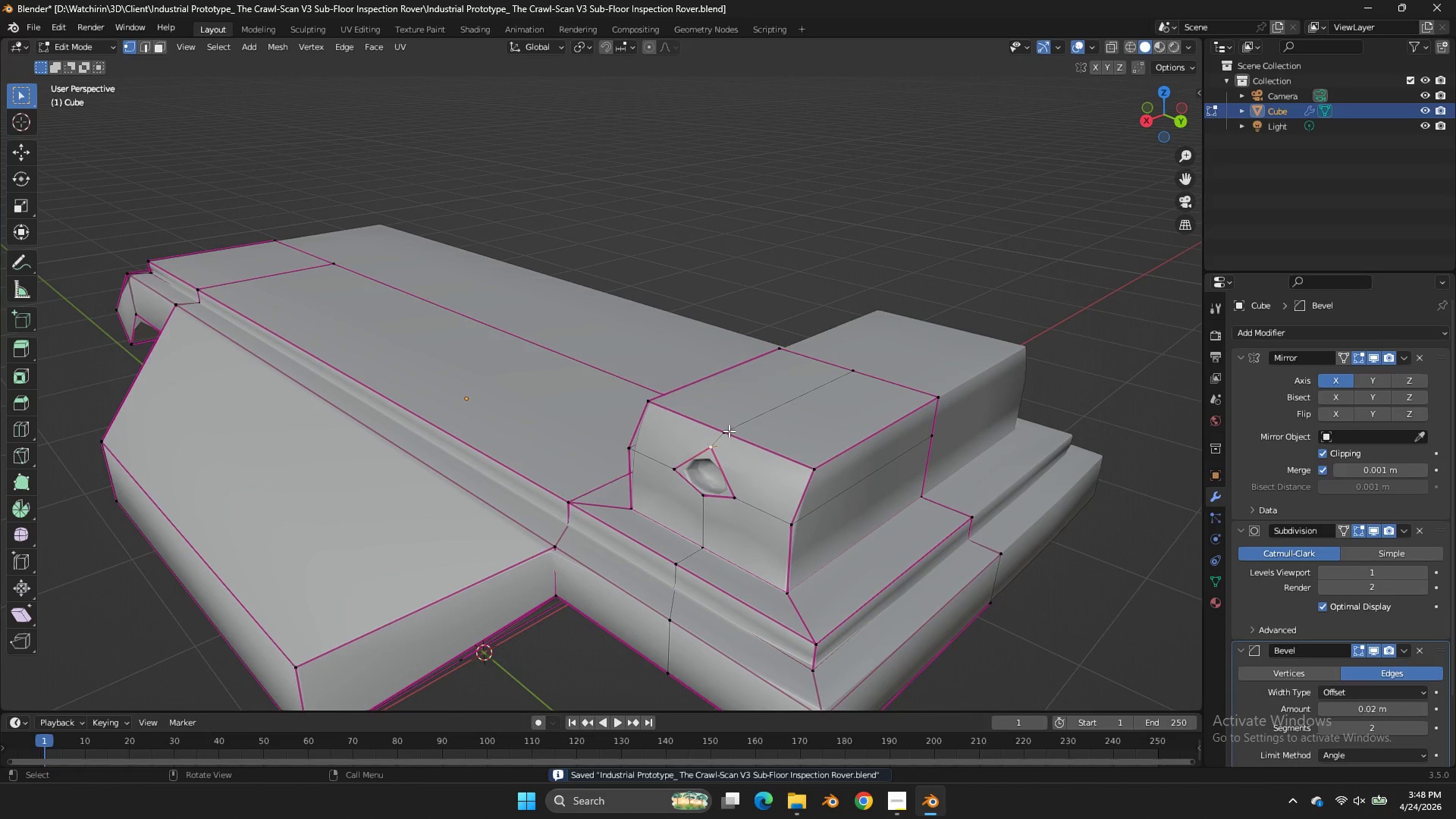 
left_click([729, 431])
 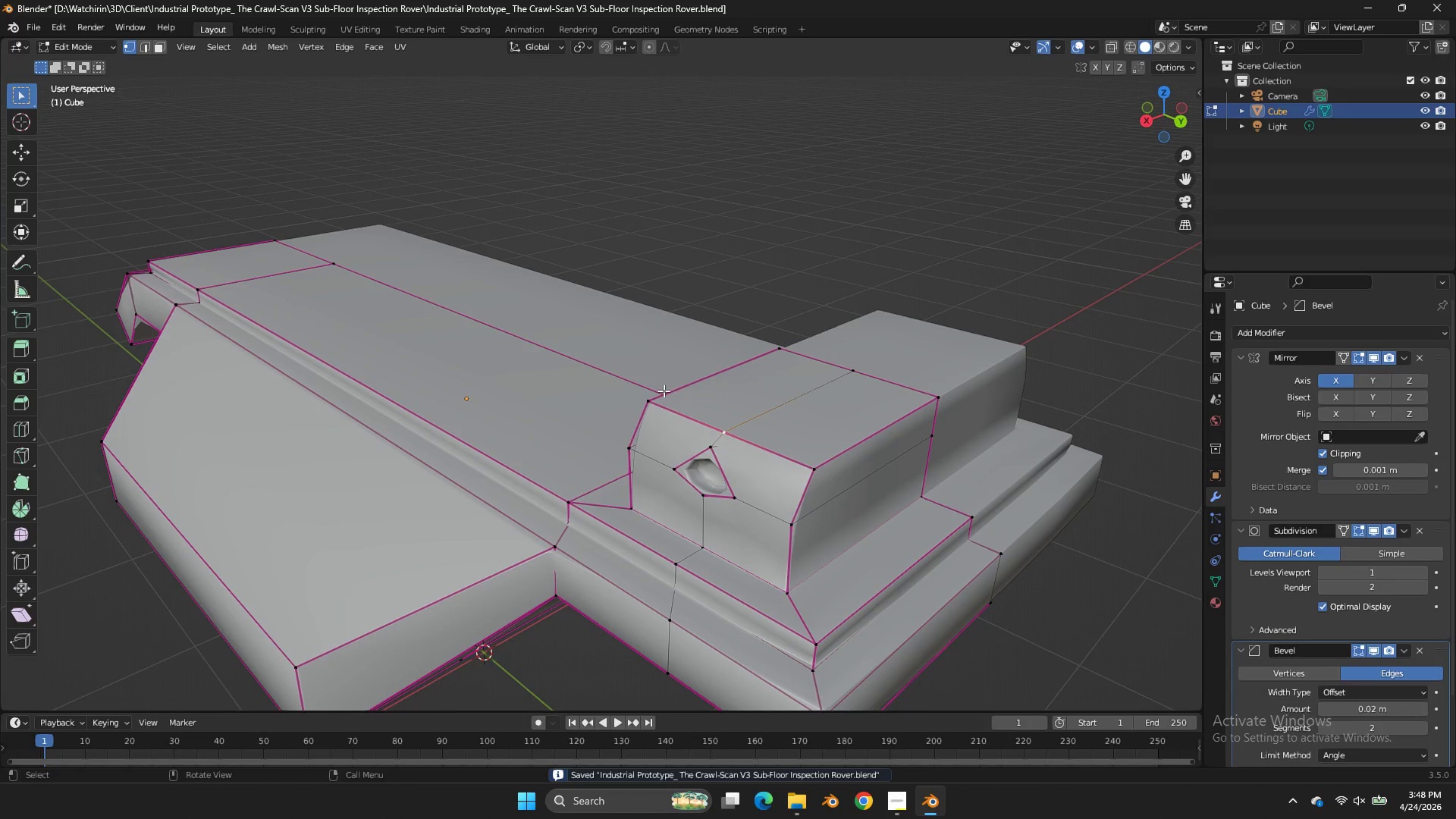 
left_click([663, 391])
 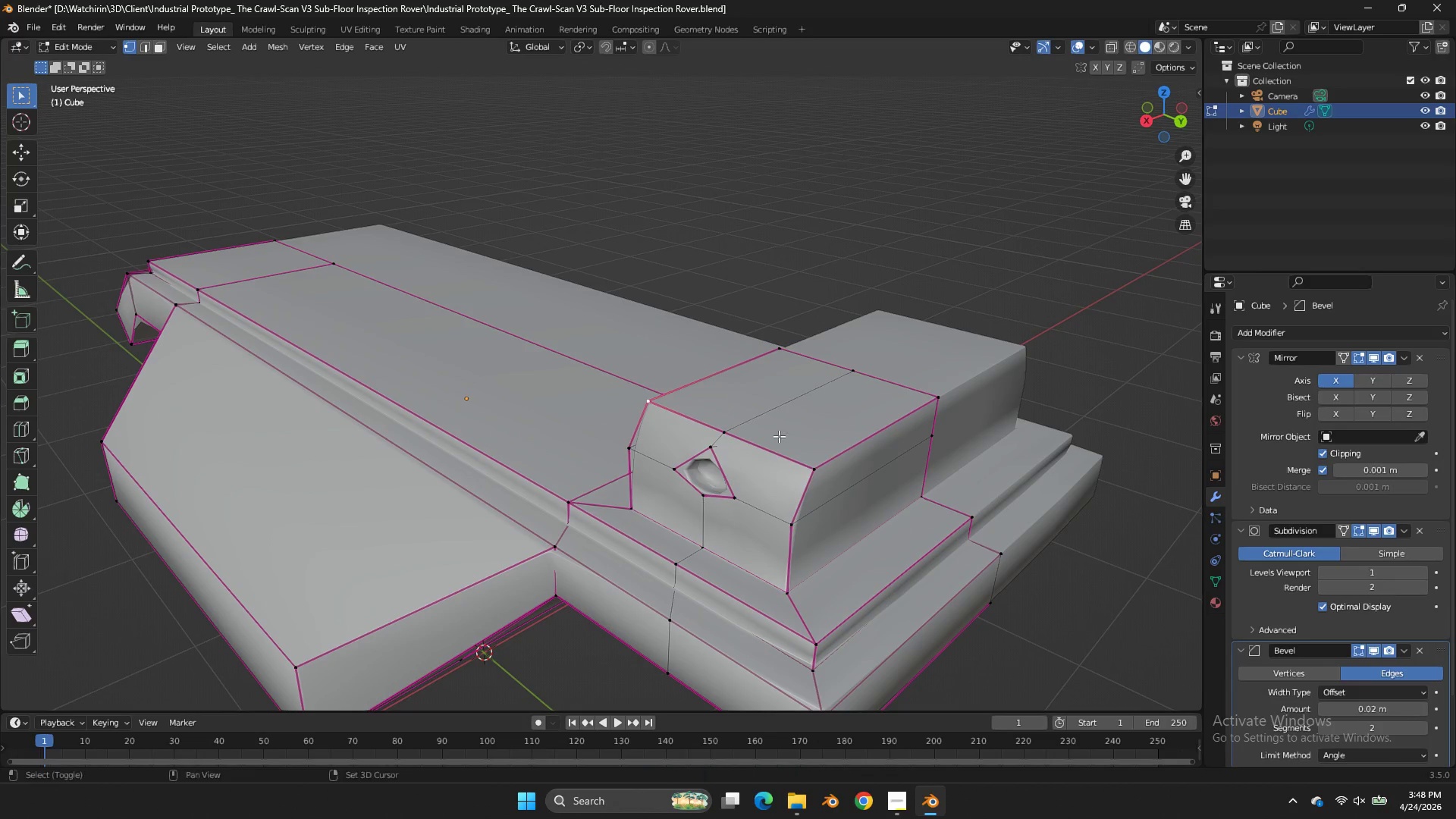 
hold_key(key=ShiftLeft, duration=1.25)
double_click([794, 453])
 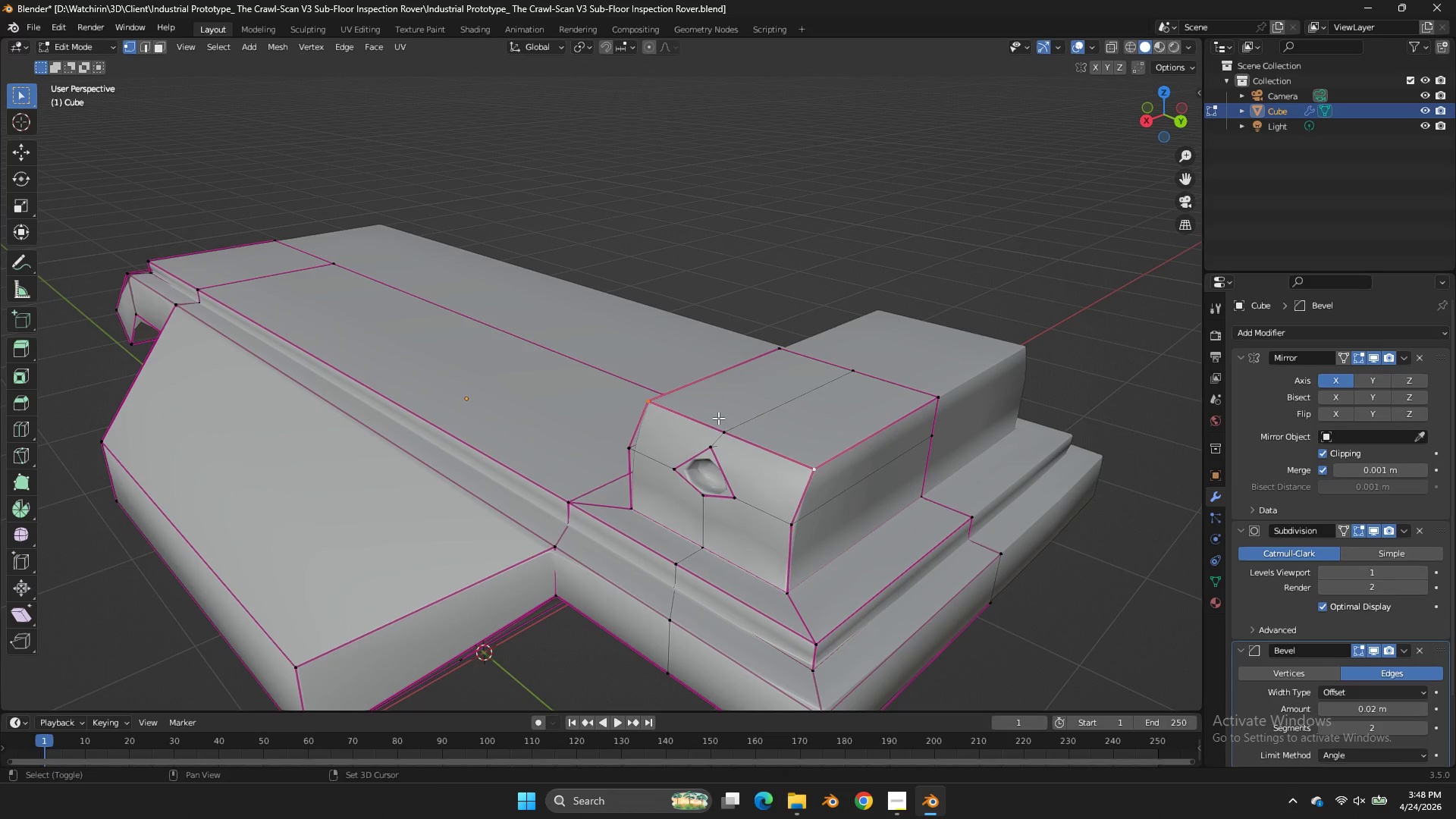 
triple_click([718, 418])
 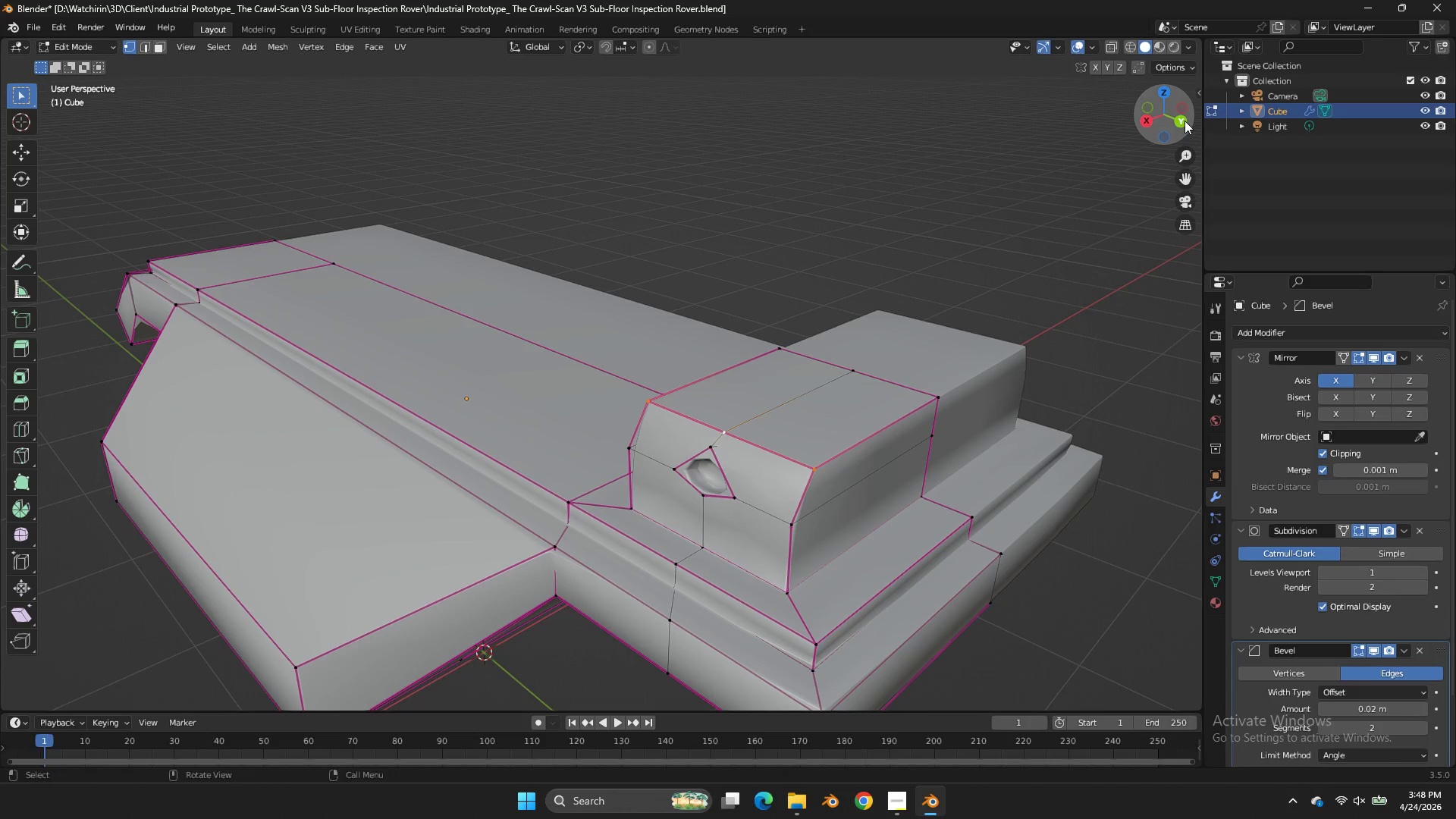 
left_click([1185, 121])
 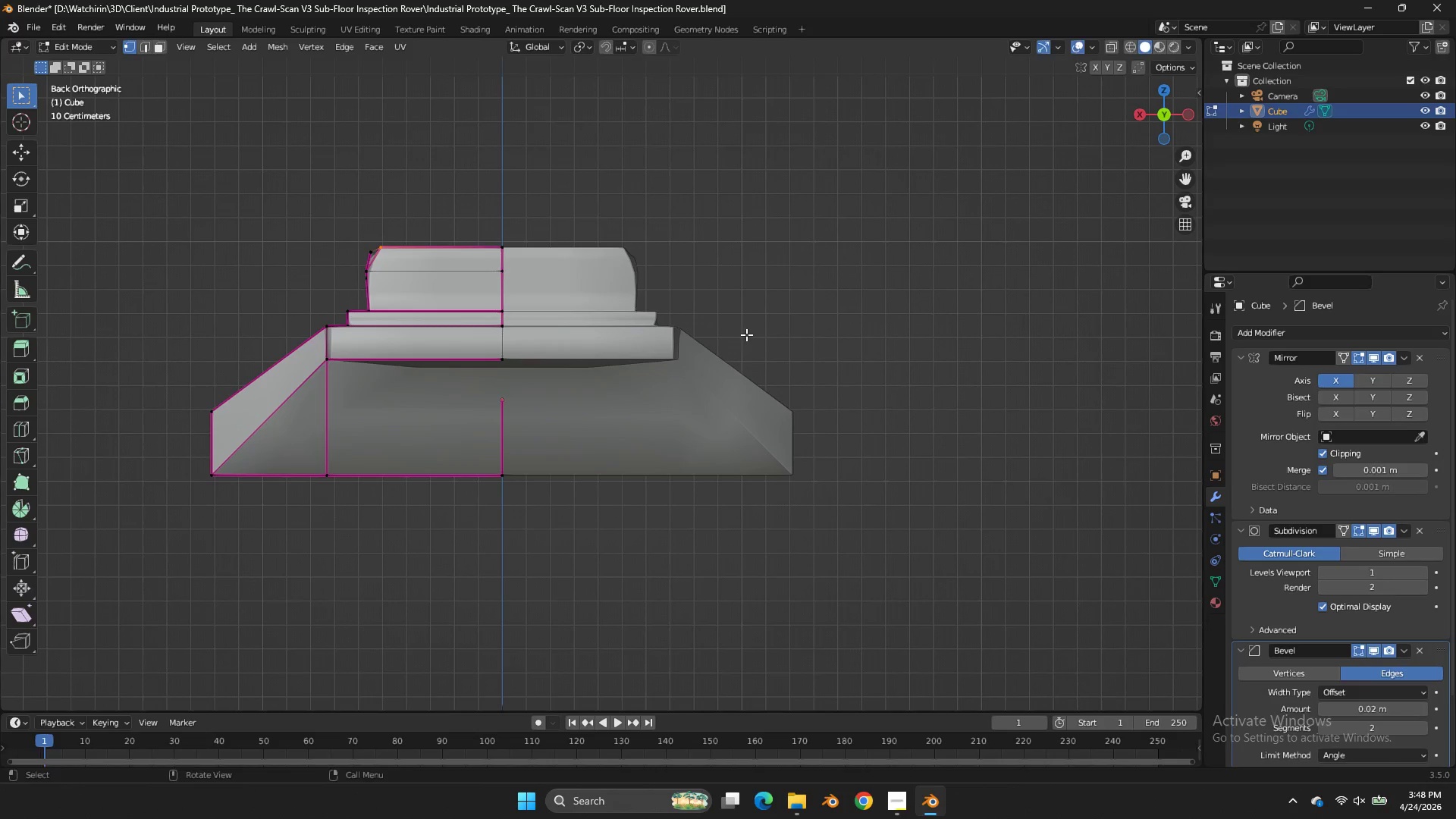 
key(G)
 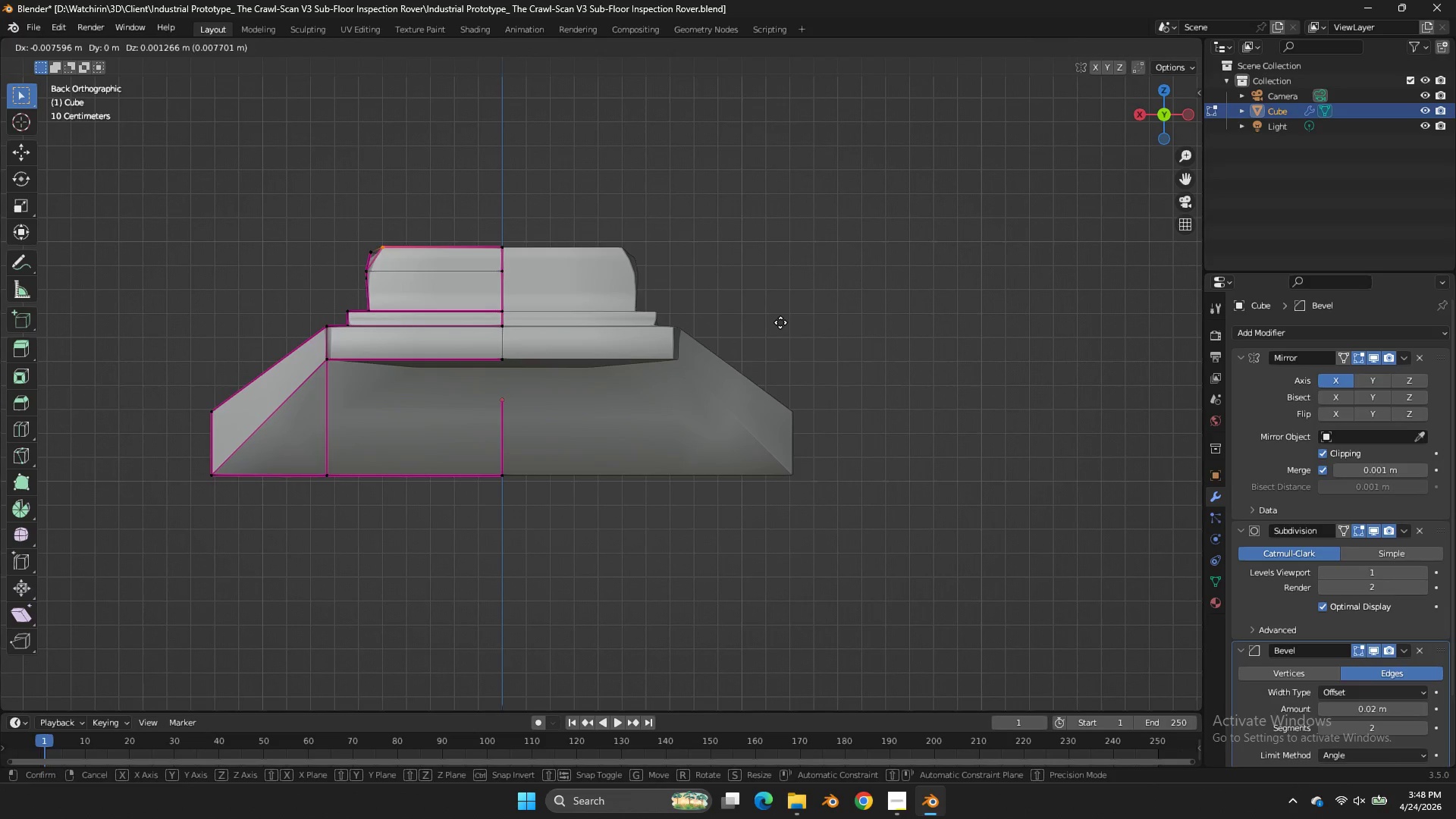 
hold_key(key=ShiftLeft, duration=0.78)
left_click([830, 281])
 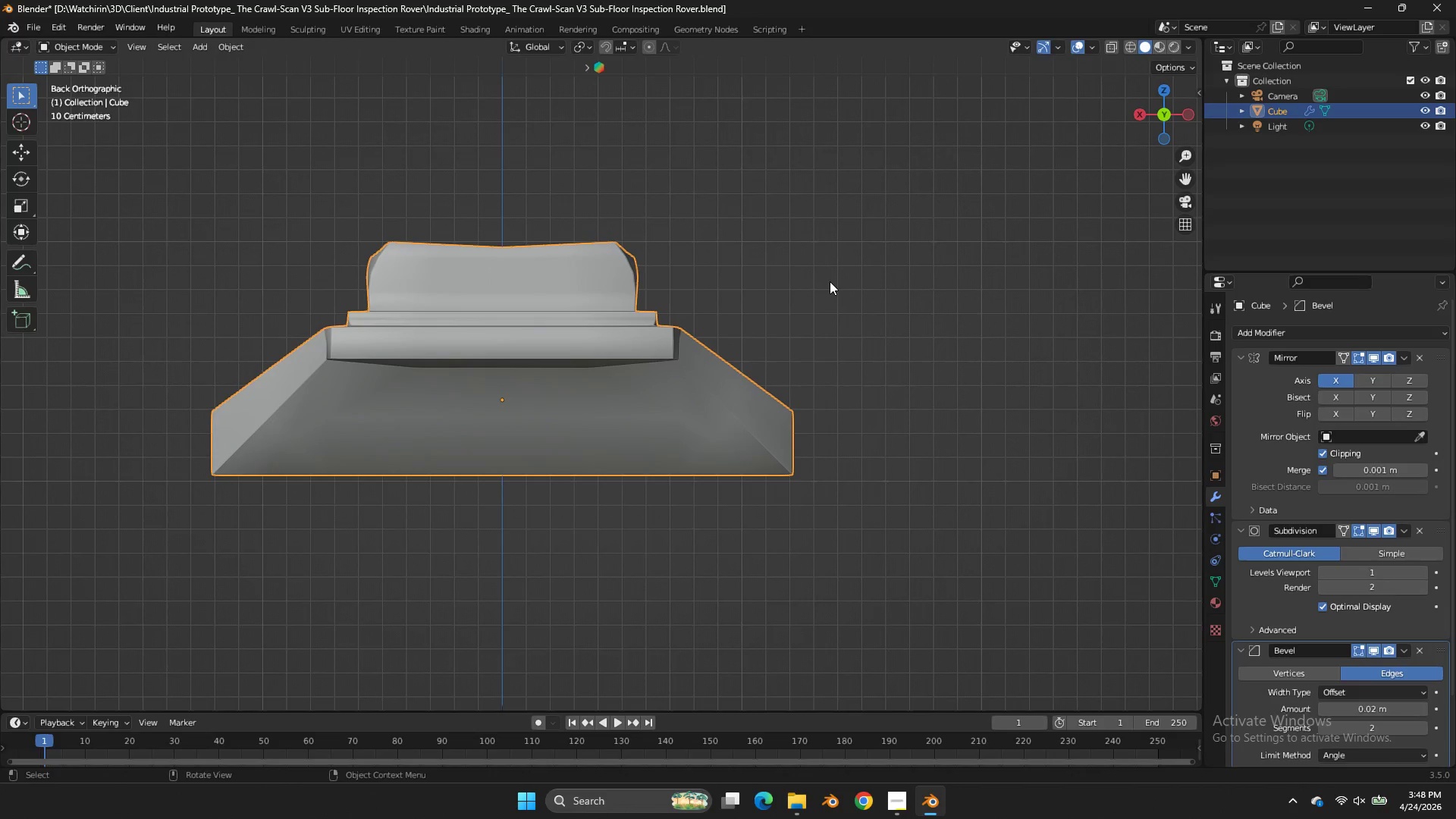 
key(Tab)
 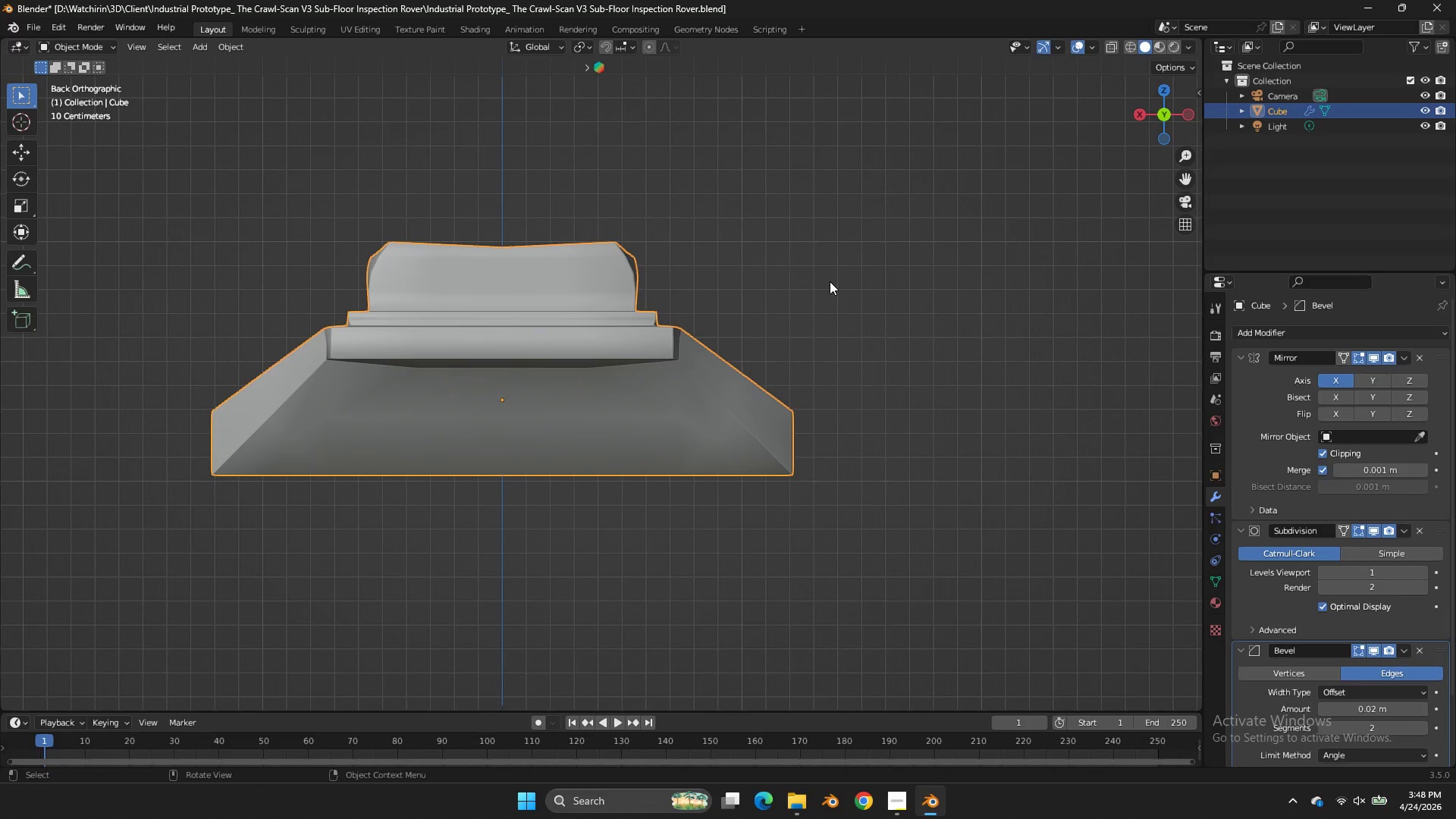 
key(Z)
 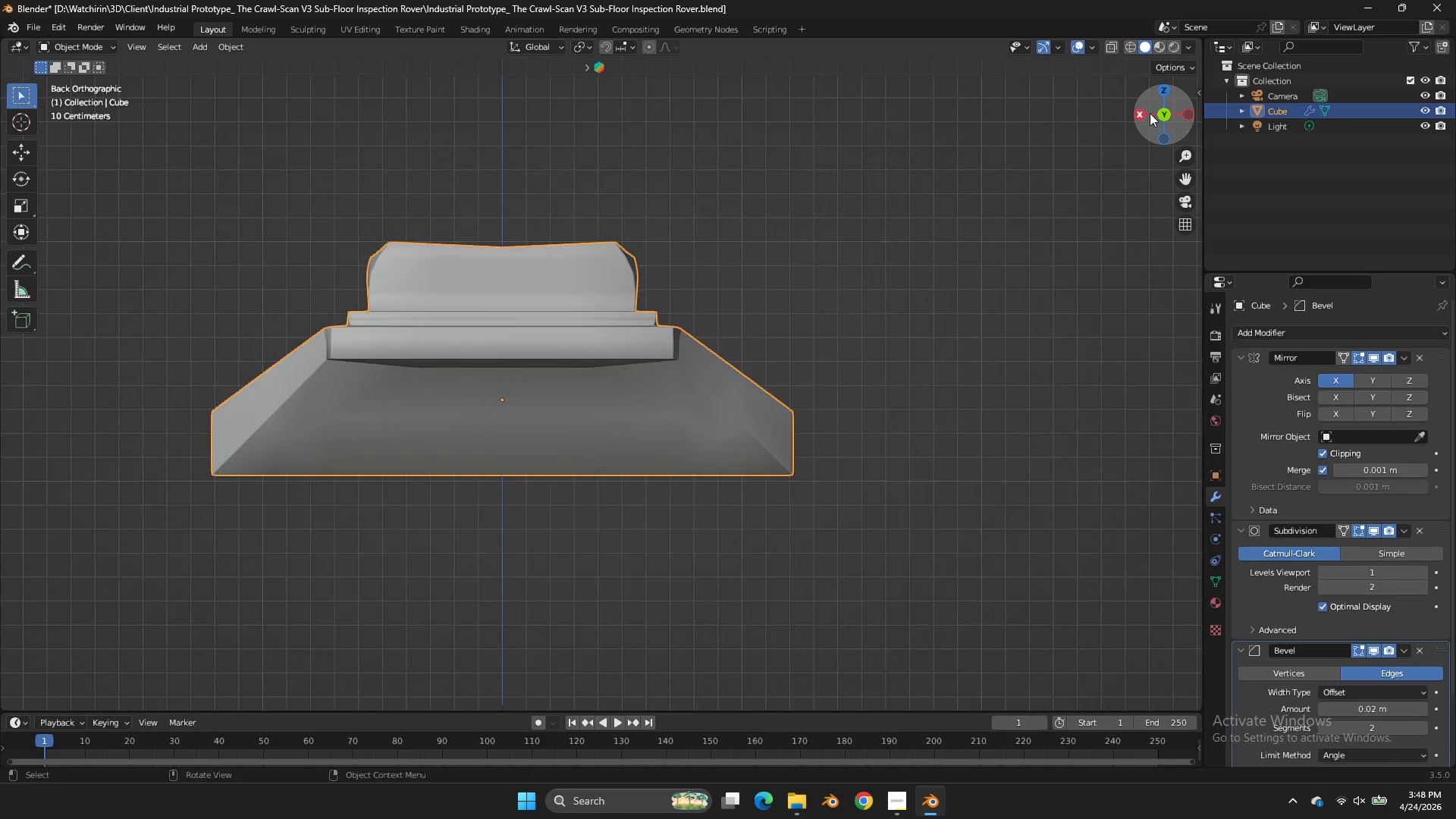 
left_click_drag(start_coordinate=[1165, 113], to_coordinate=[58, 135])
 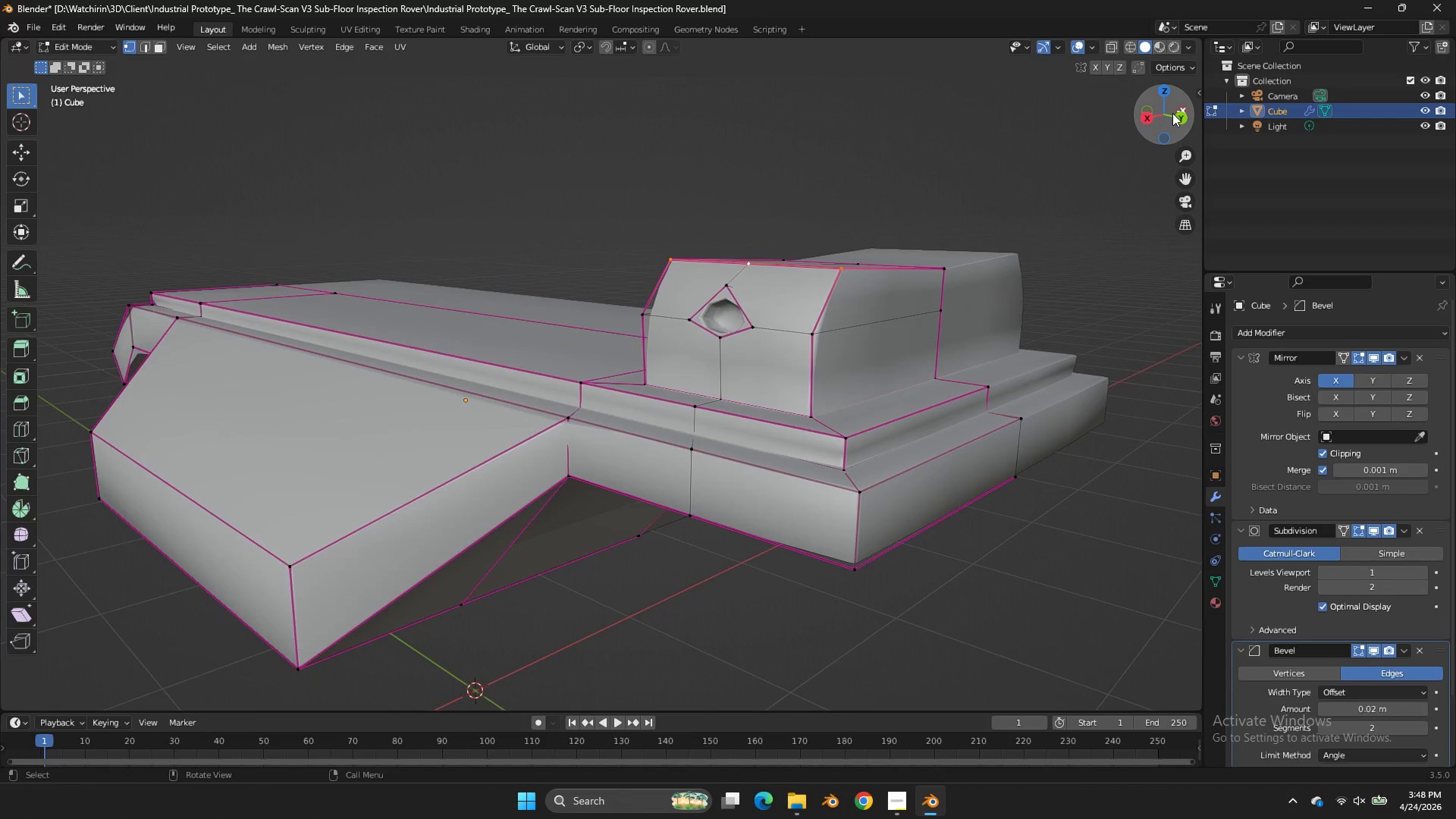 
key(Tab)
type(gx)
 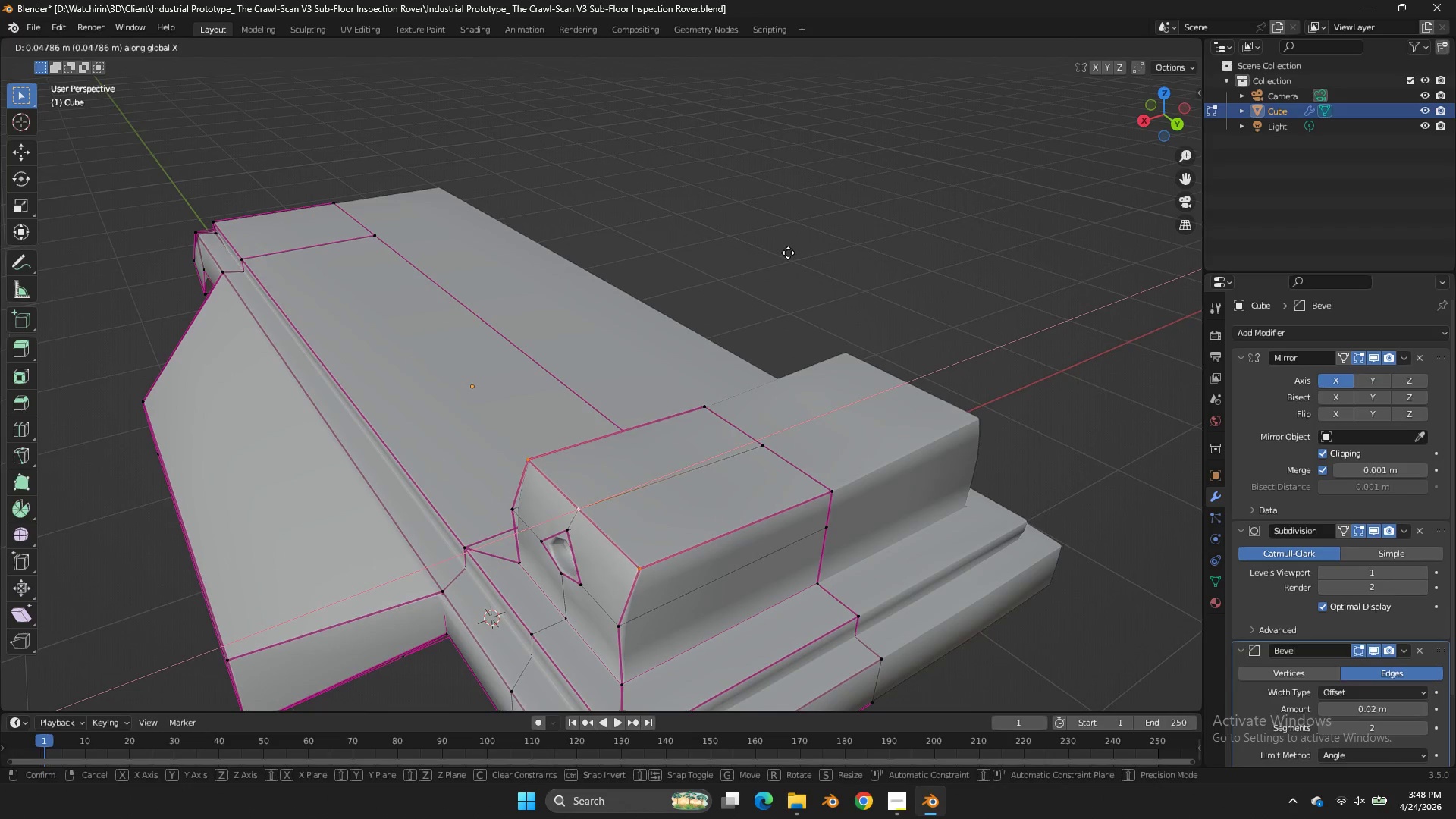 
left_click_drag(start_coordinate=[1168, 119], to_coordinate=[1143, 152])
 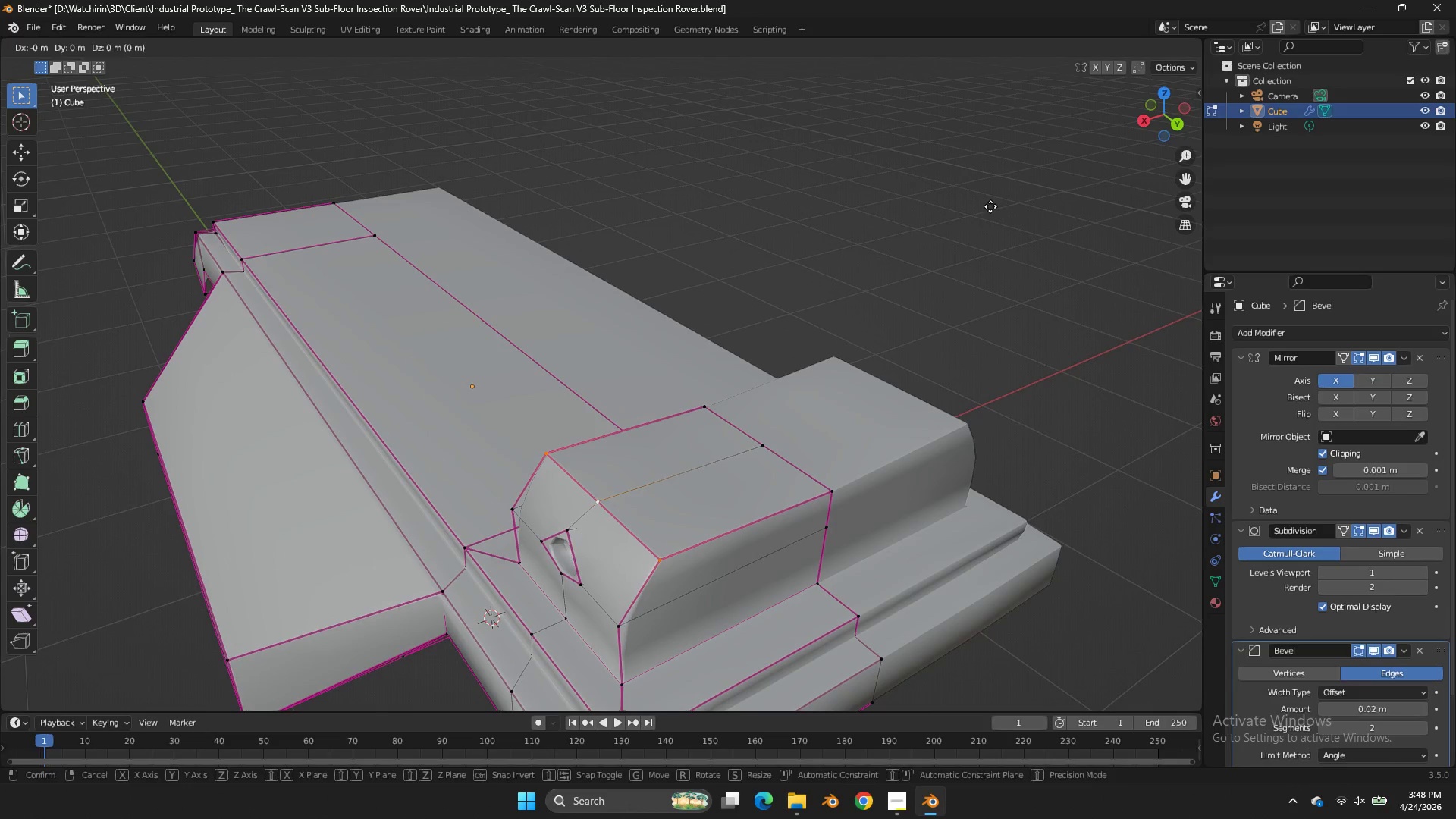 
hold_key(key=ShiftLeft, duration=0.7)
left_click([788, 253])
 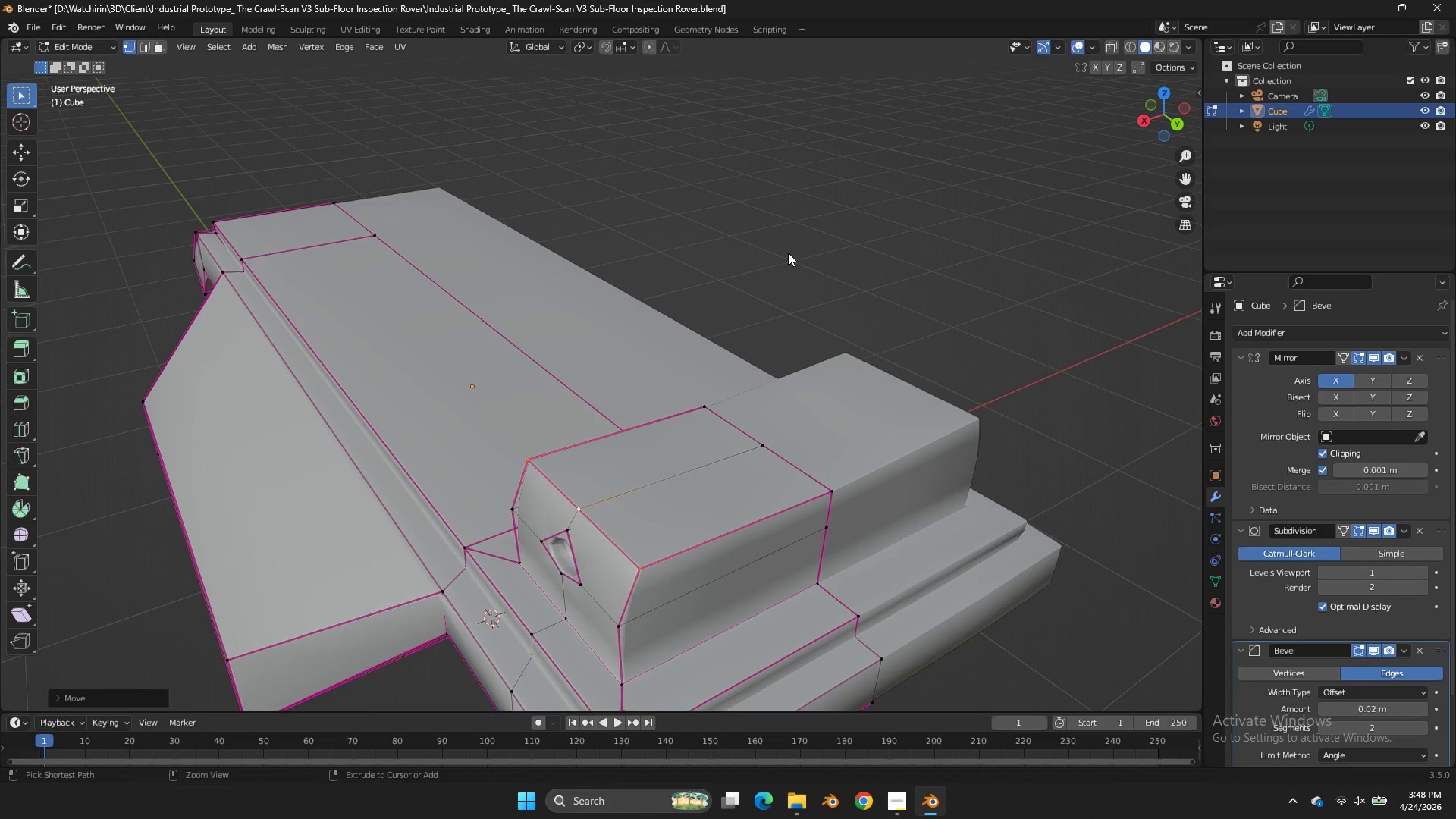 
key(Control+ControlLeft)
 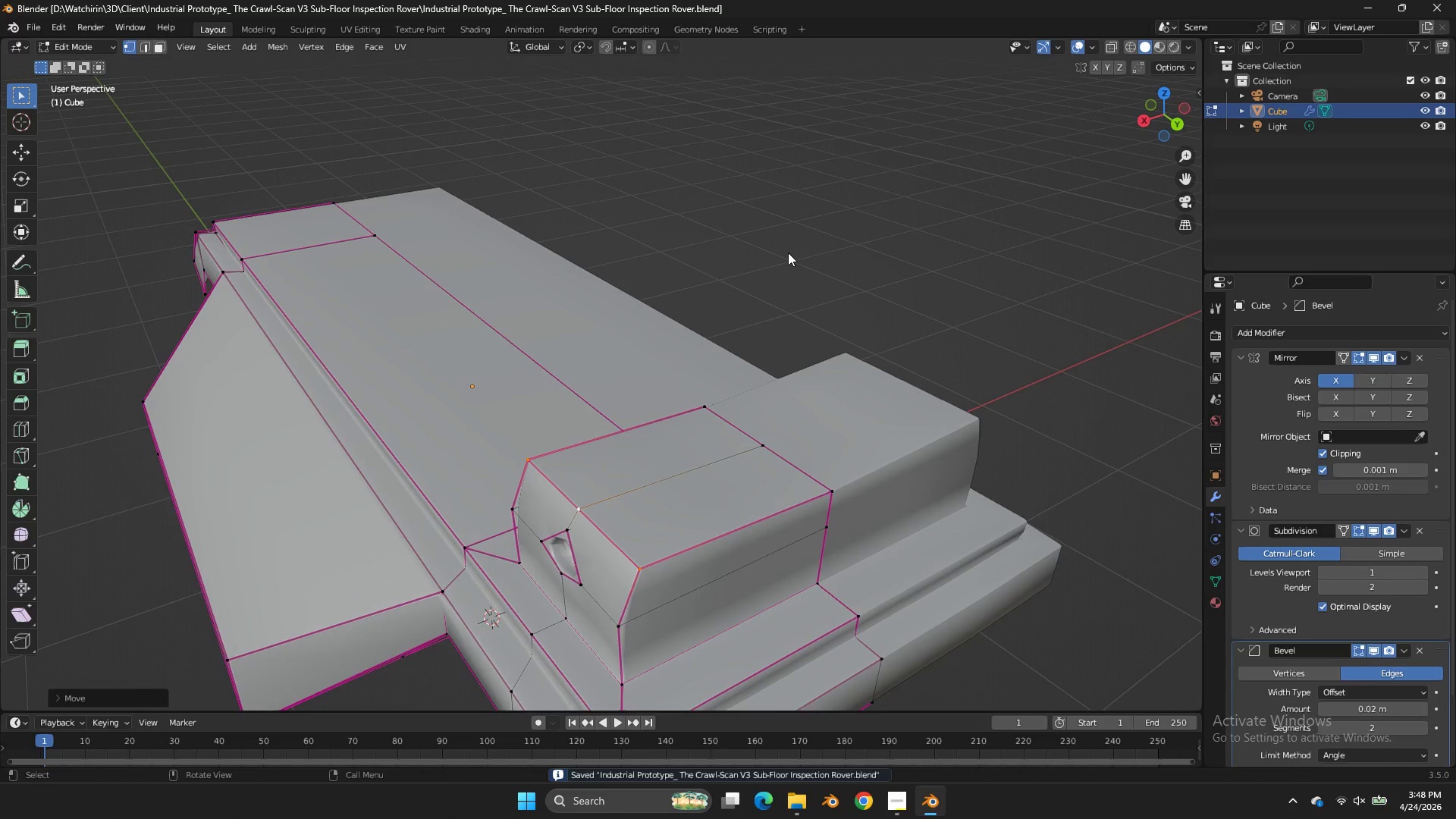 
key(Control+S)
 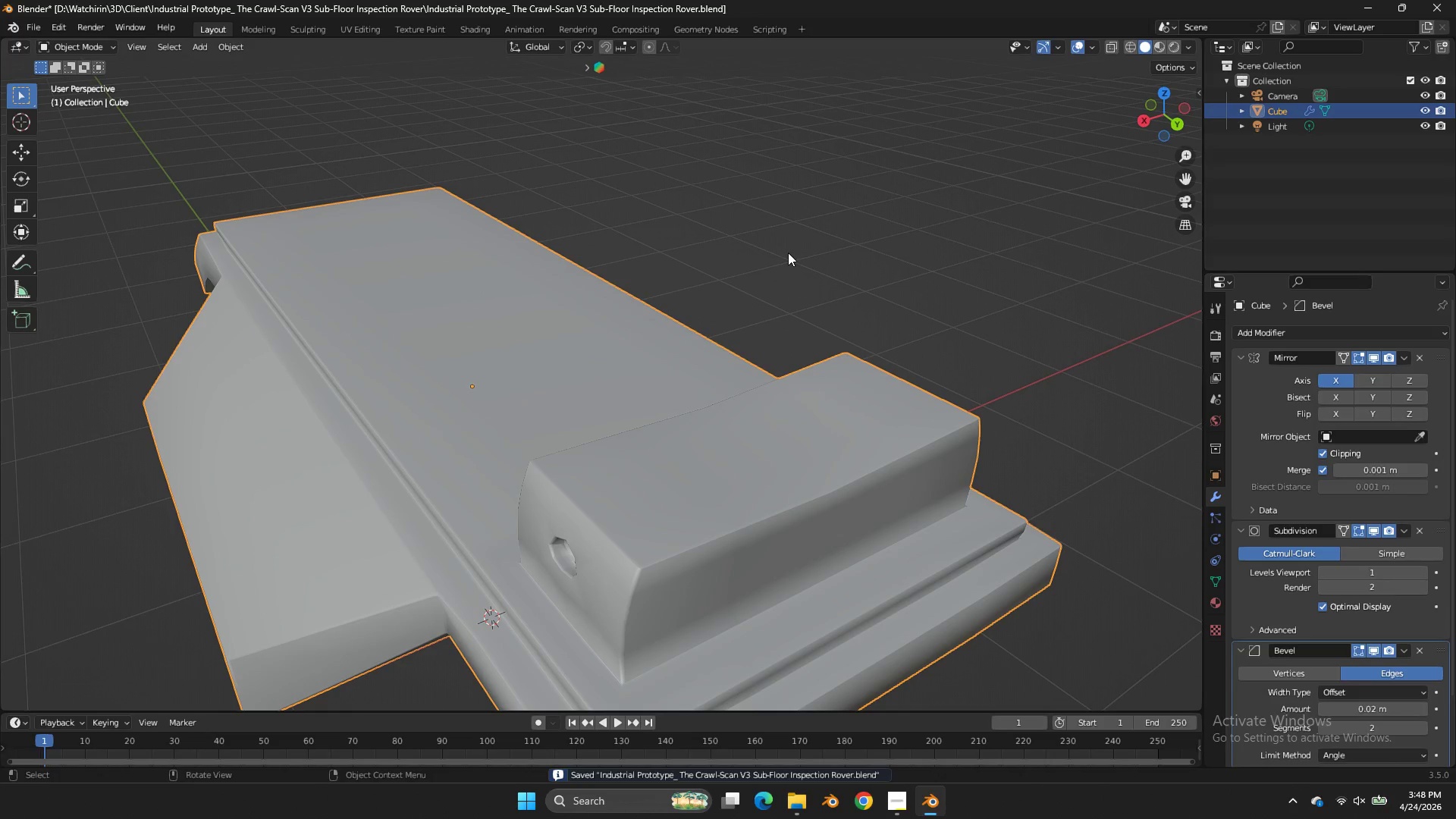 
key(Tab)
 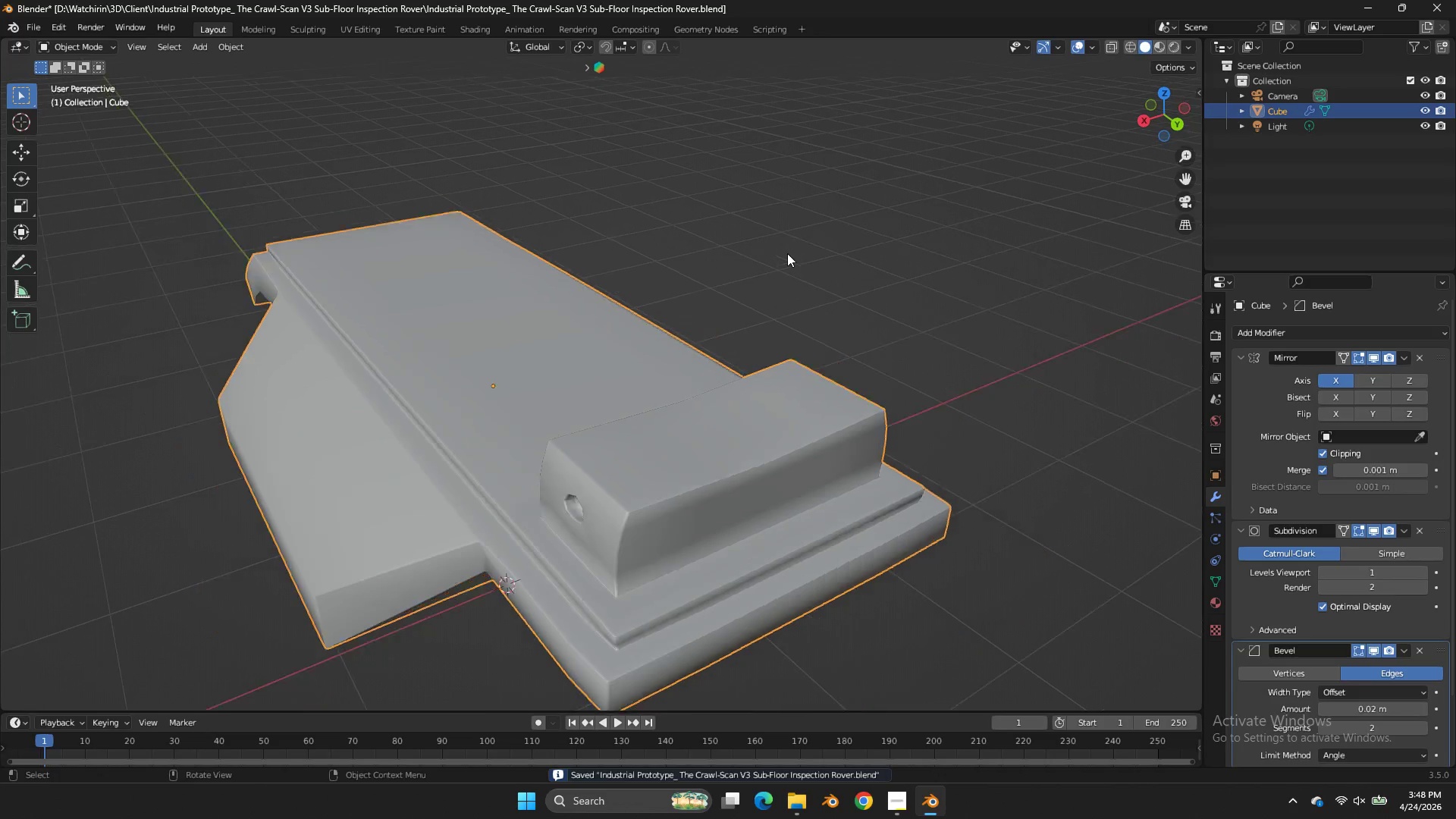 
key(S)
 